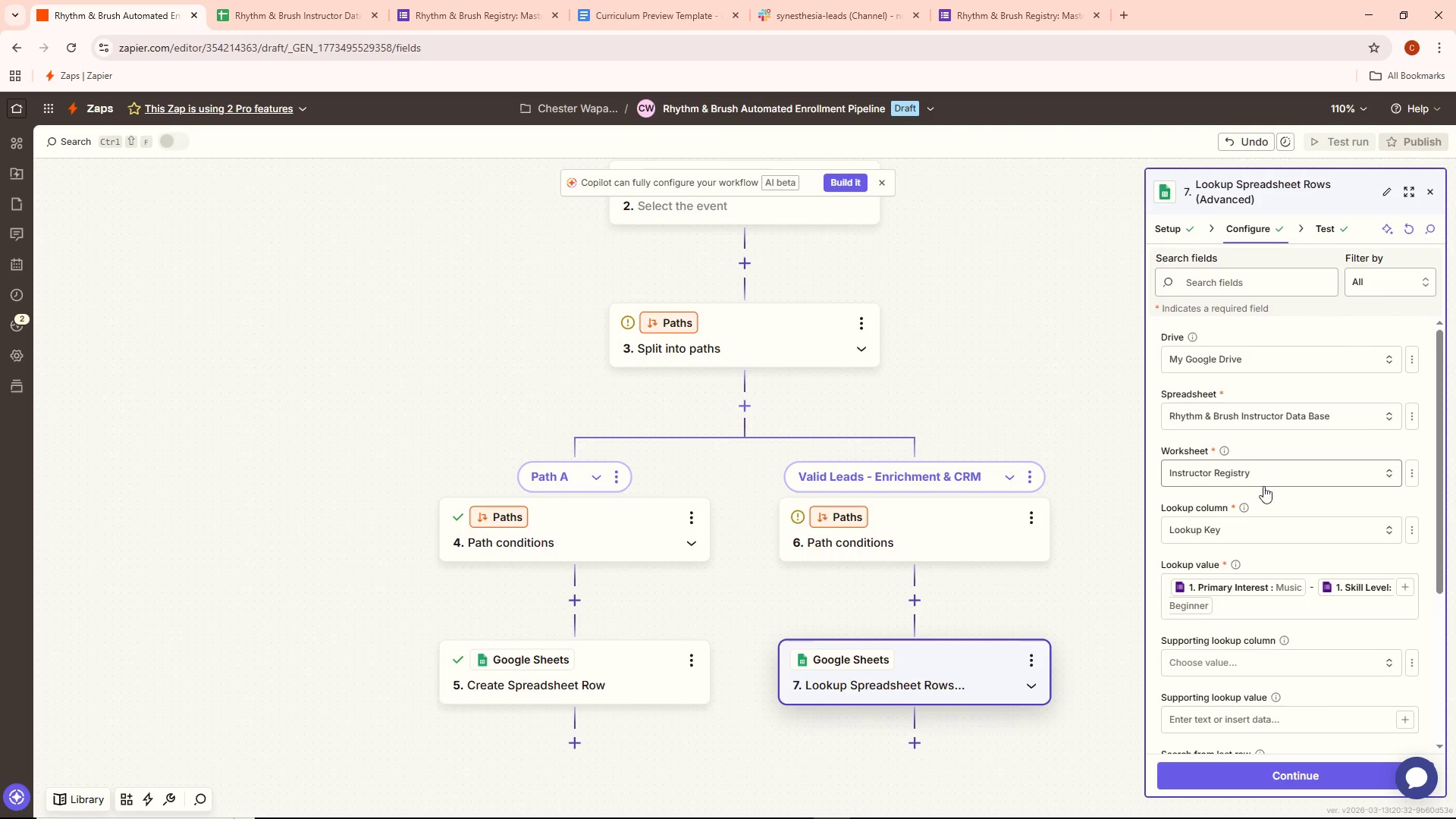 
left_click([1267, 774])
 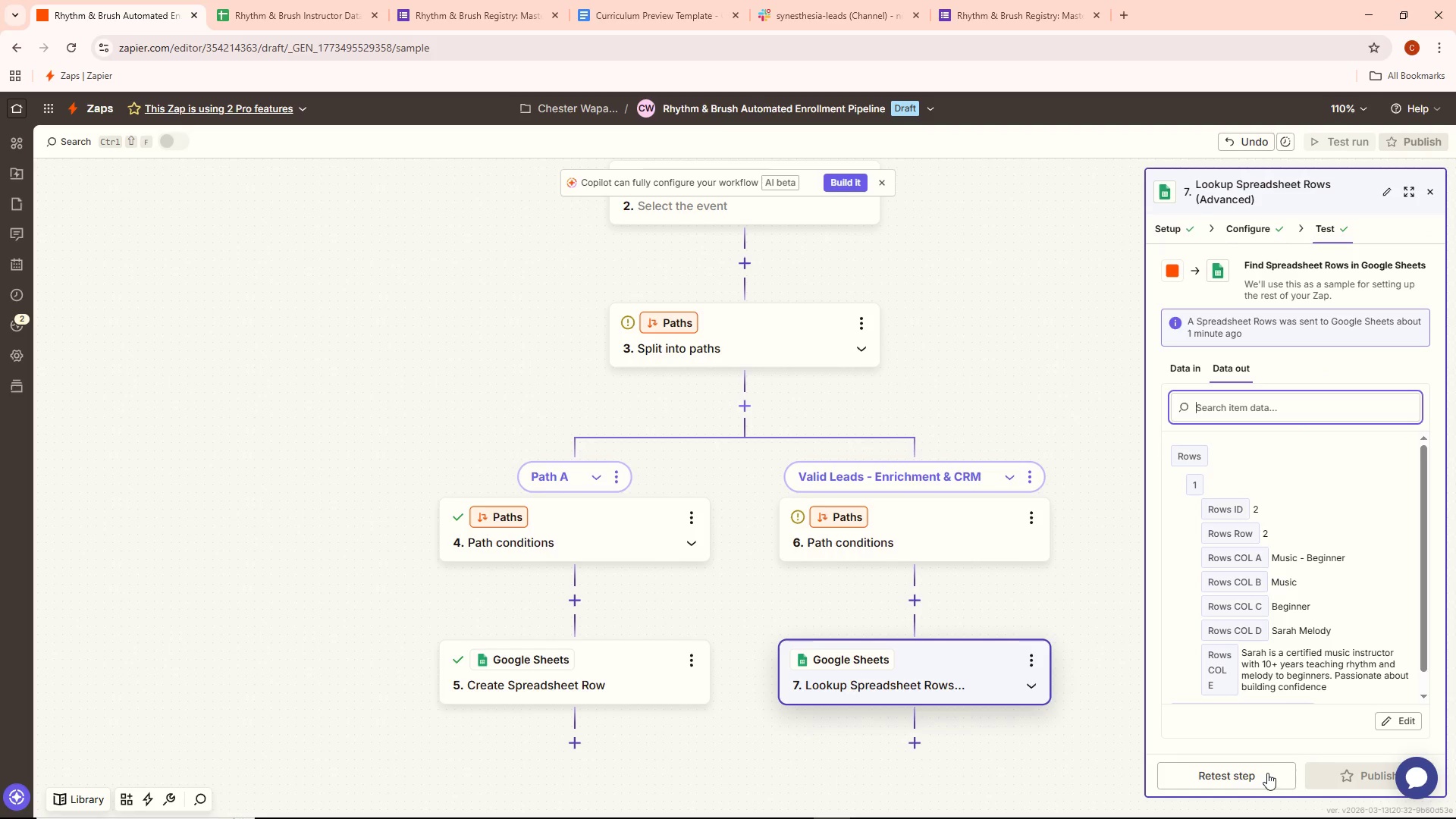 
left_click([1267, 773])
 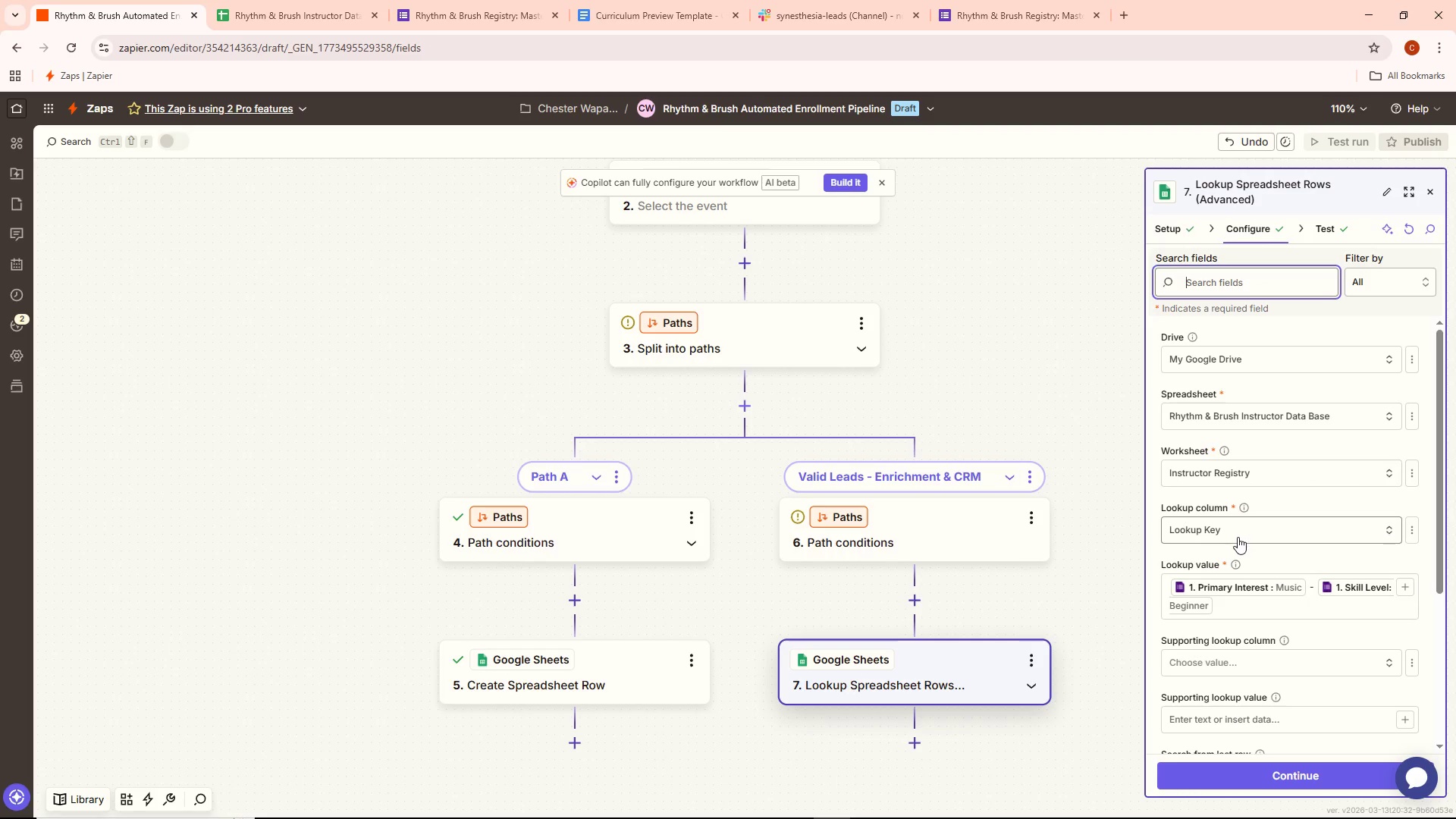 
wait(12.02)
 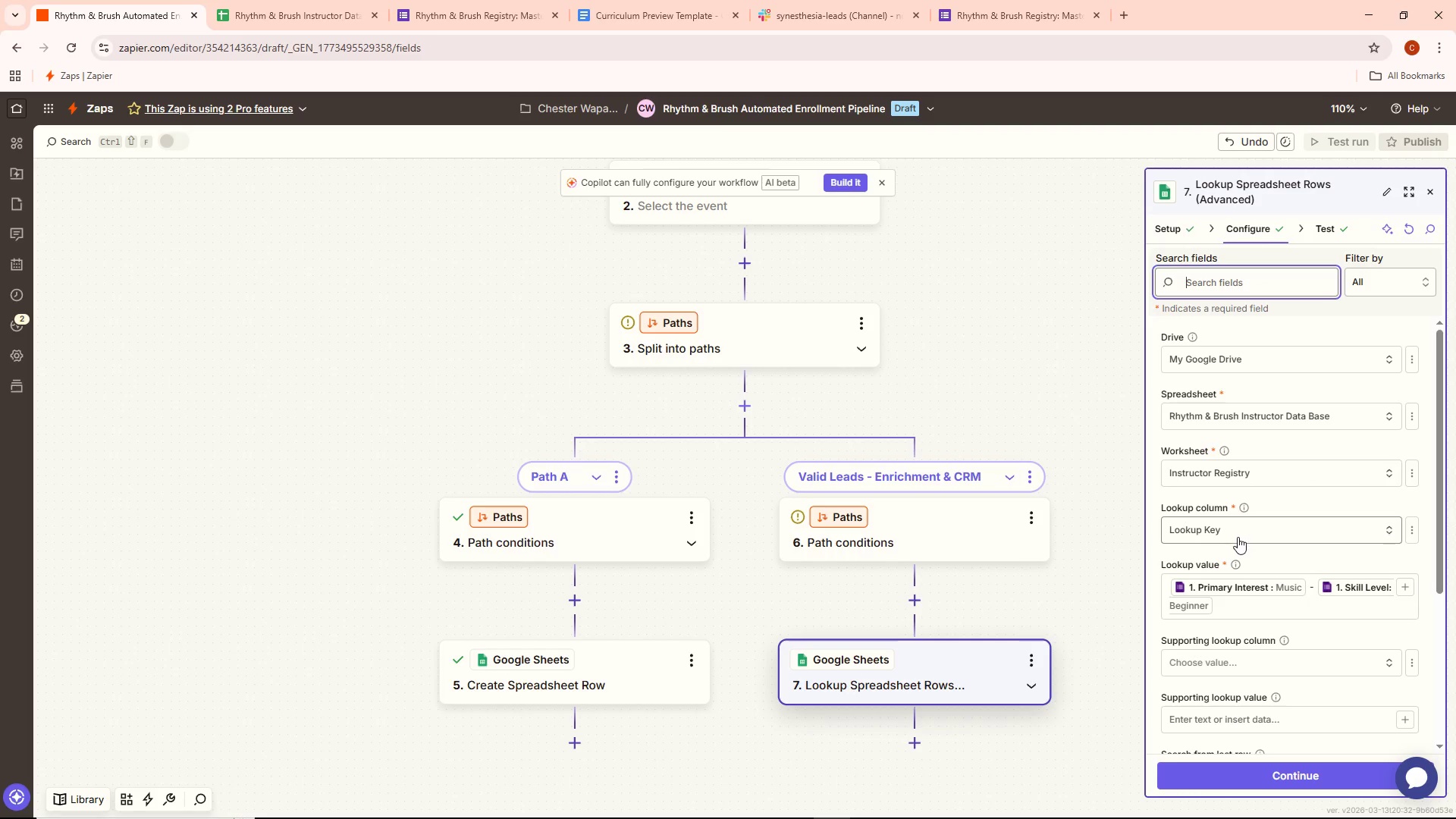 
left_click([1238, 529])
 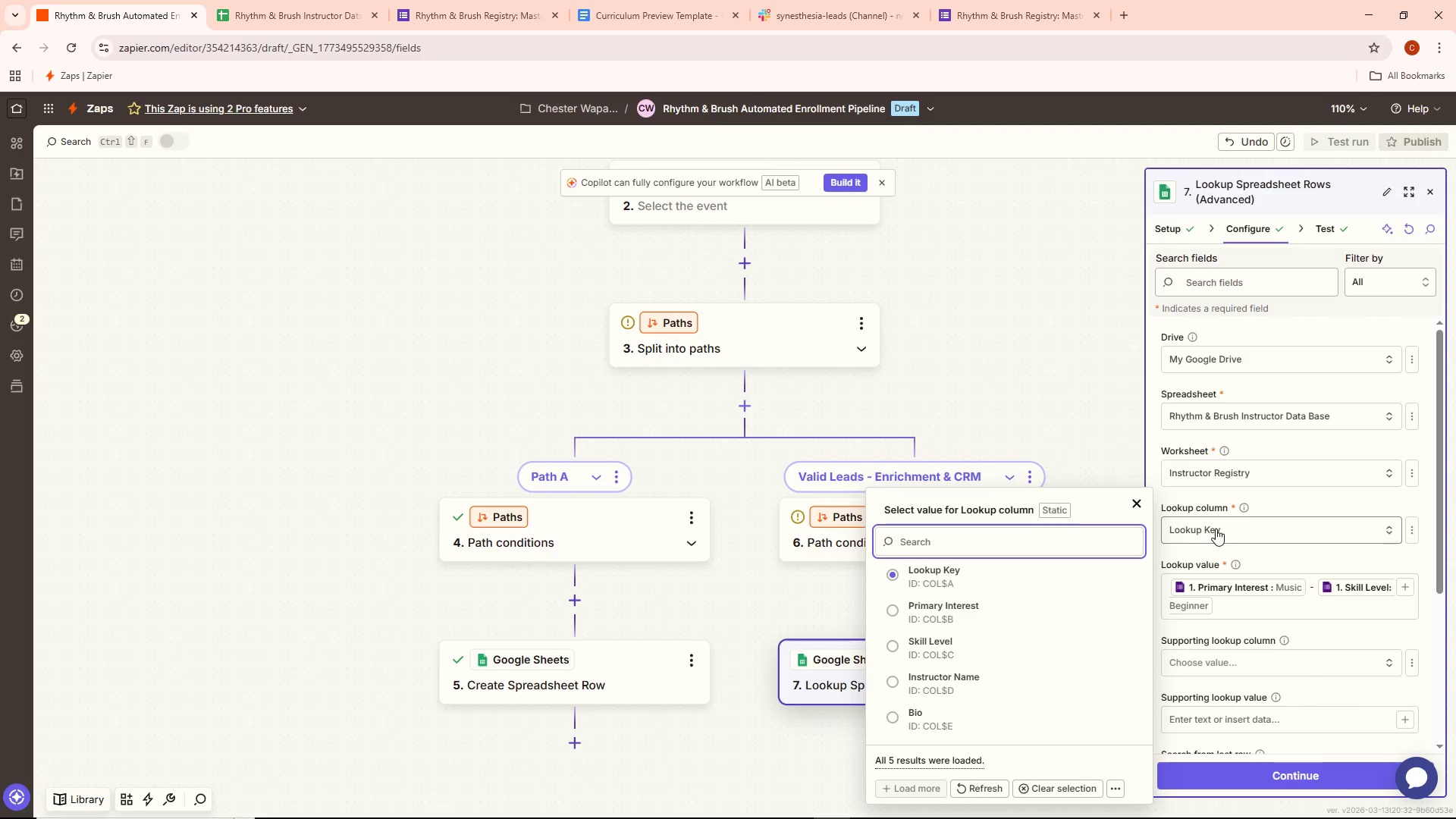 
left_click([1243, 529])
 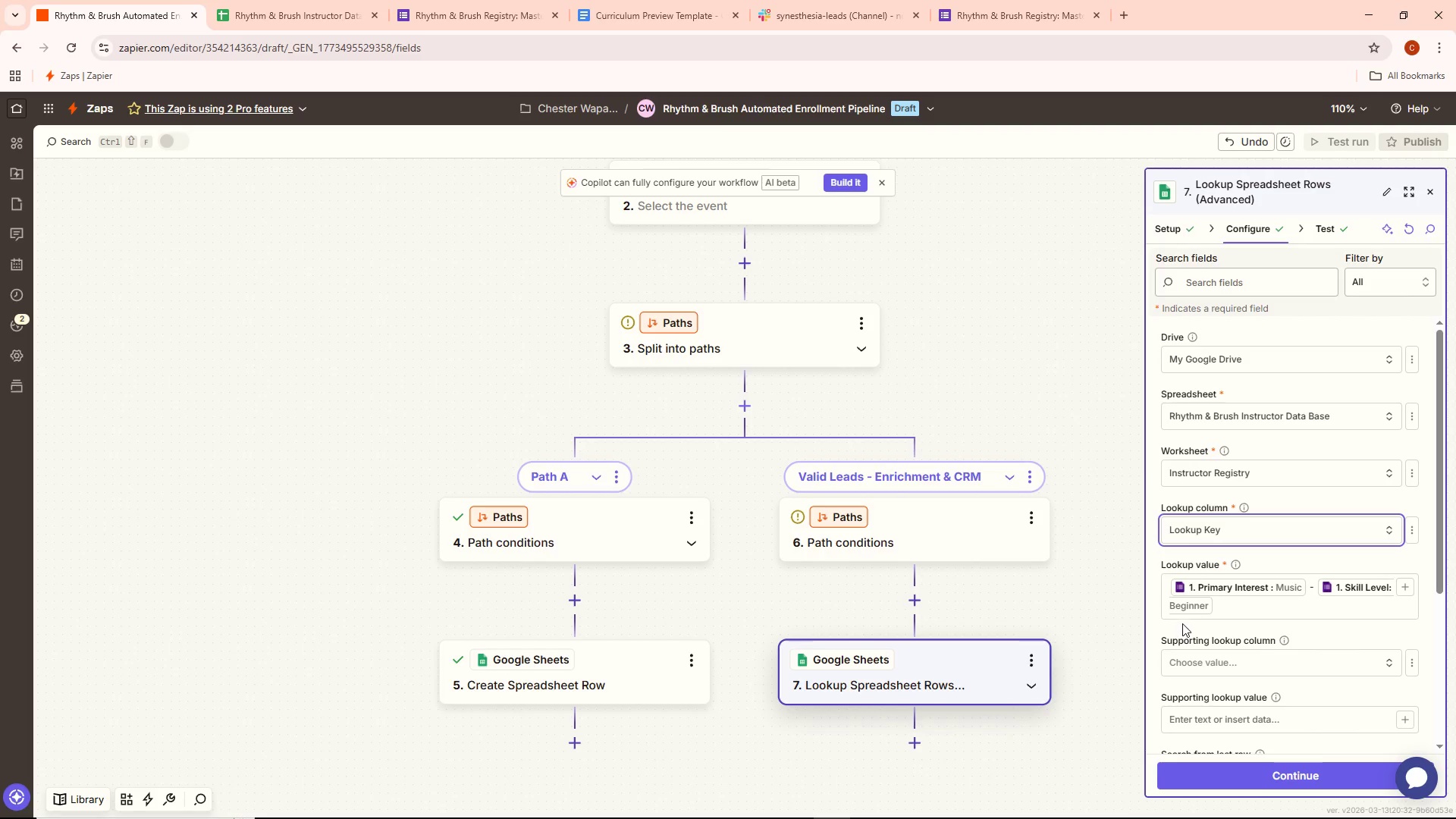 
wait(11.59)
 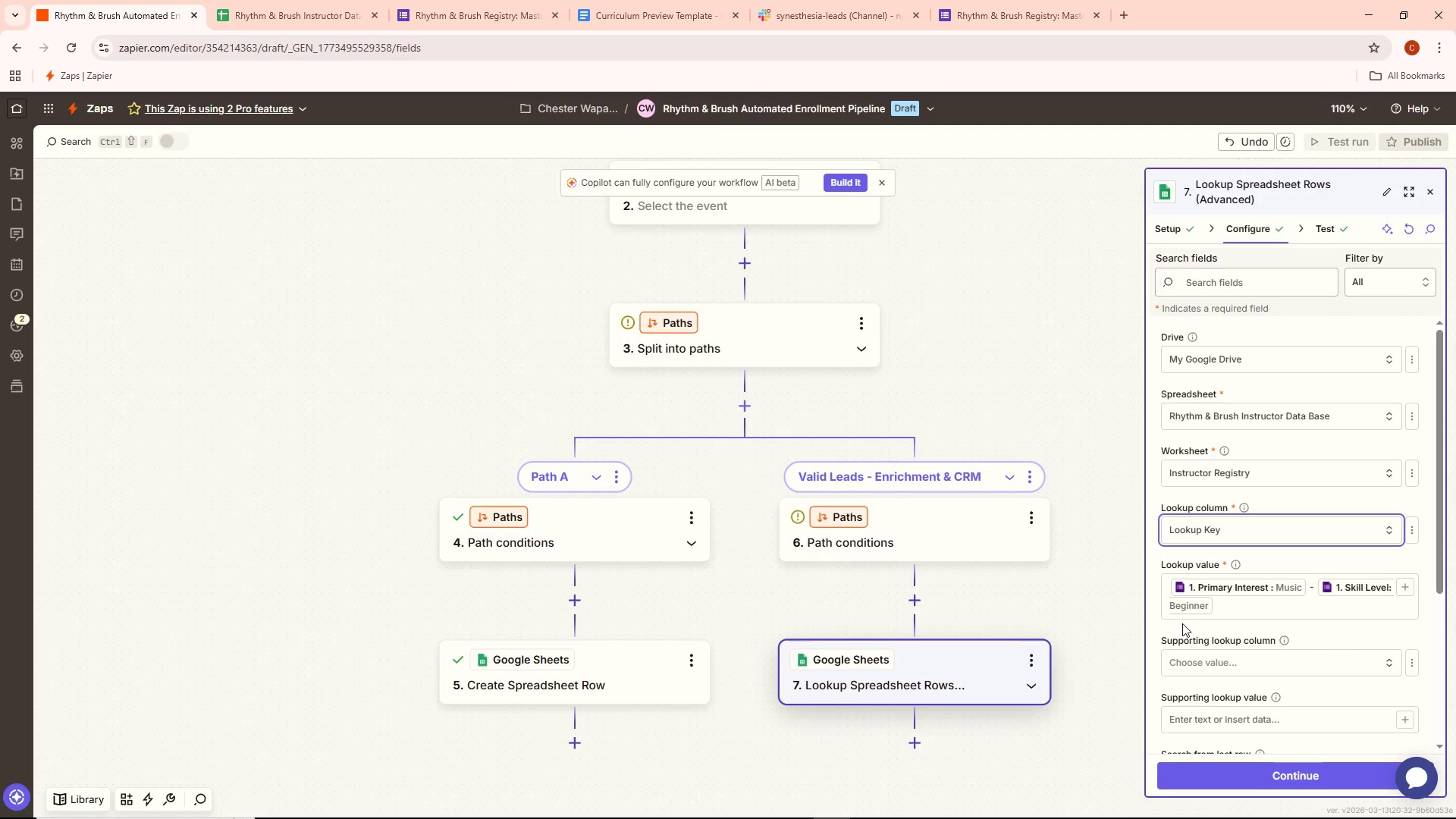 
left_click([1338, 228])
 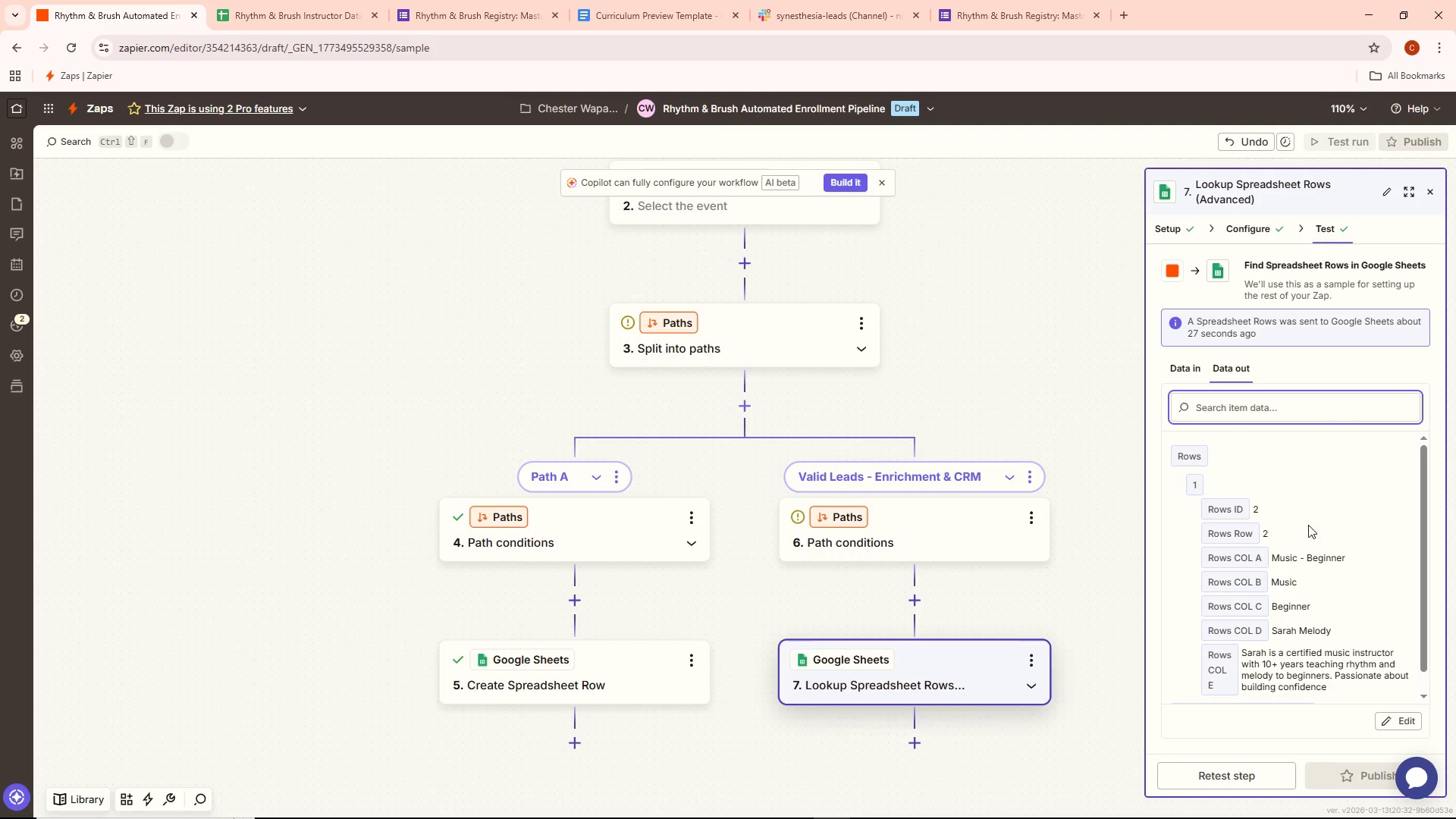 
scroll: coordinate [1310, 551], scroll_direction: down, amount: 2.0
 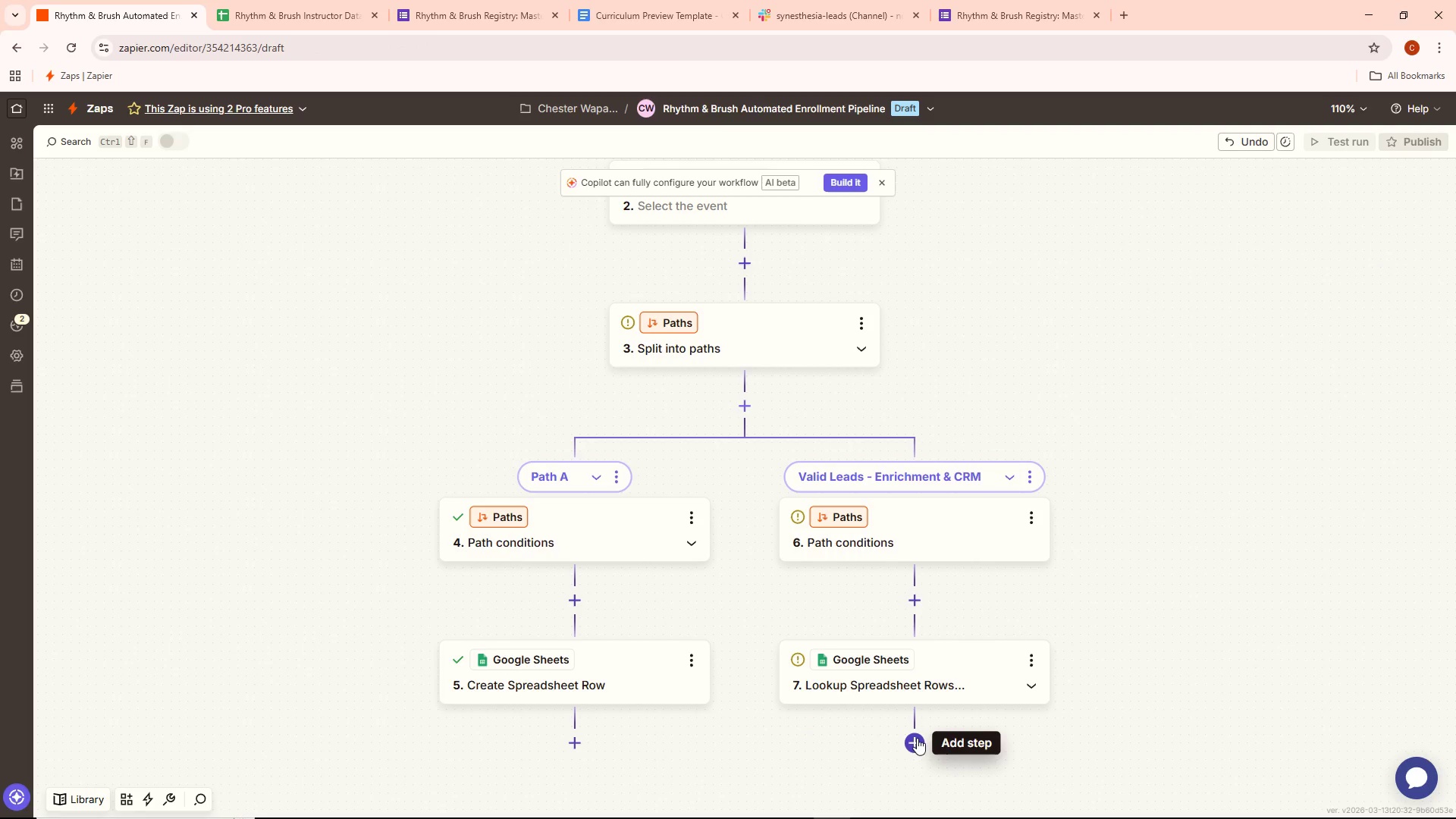 
left_click([912, 748])
 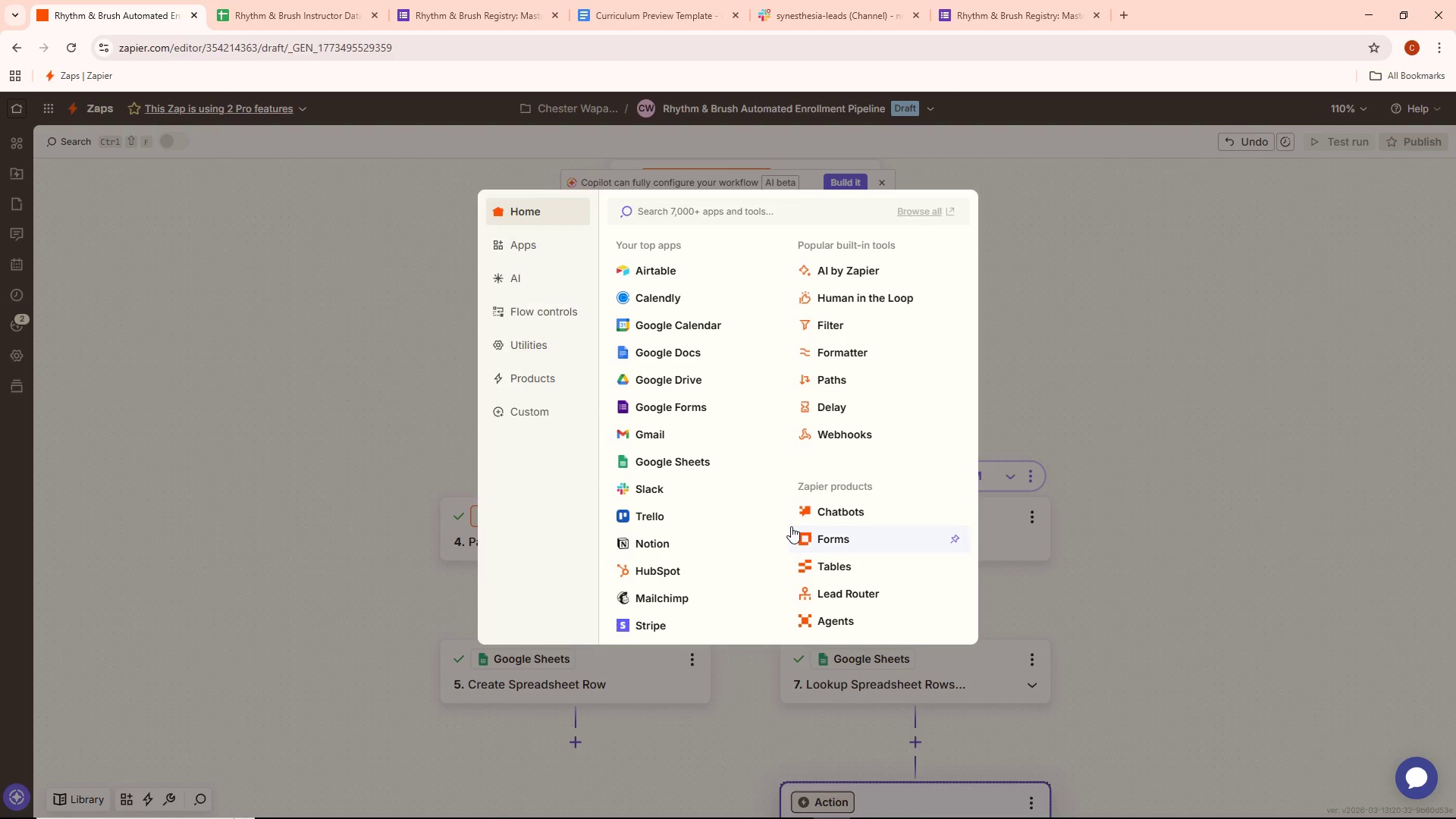 
wait(5.25)
 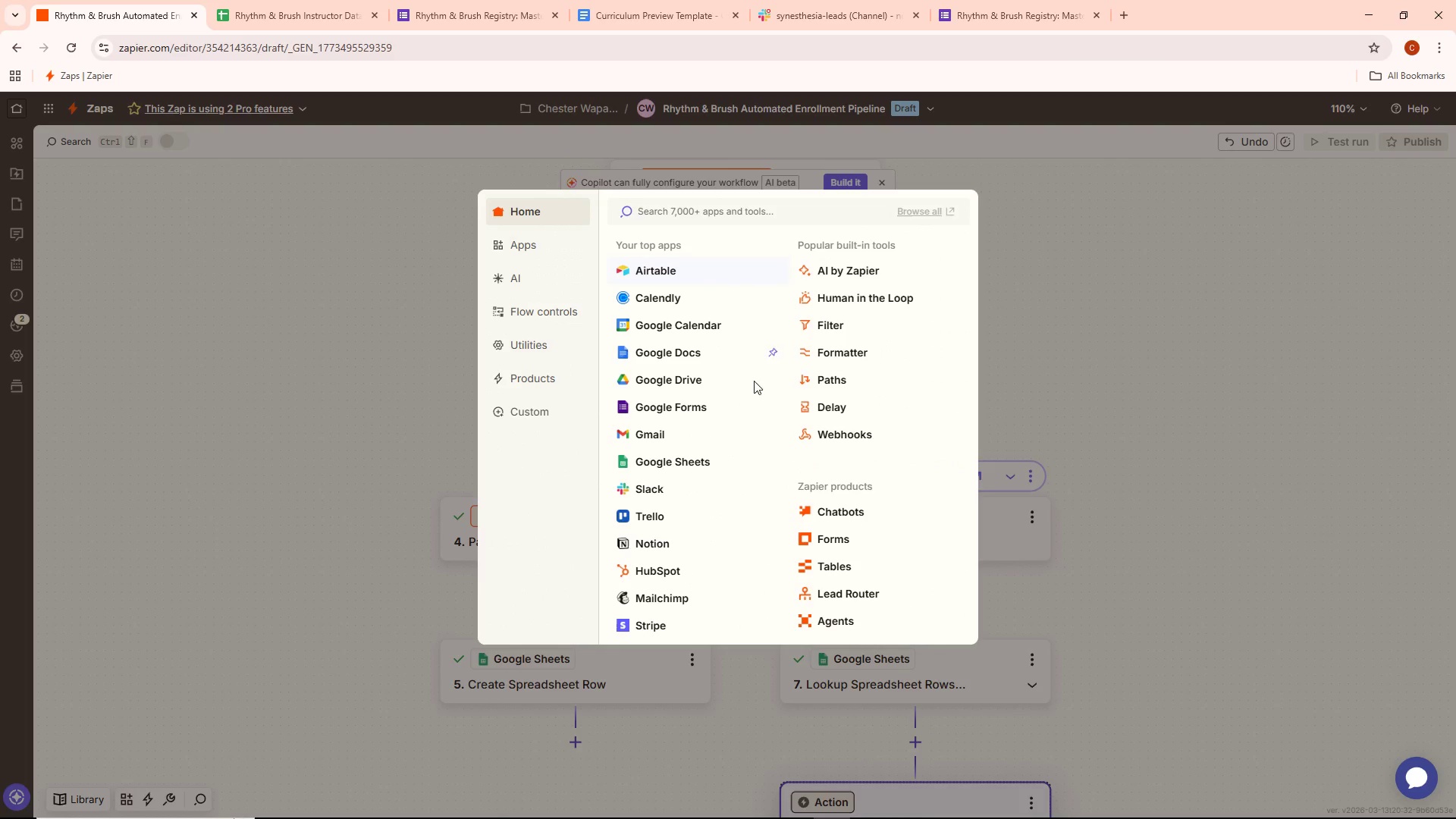 
left_click([855, 353])
 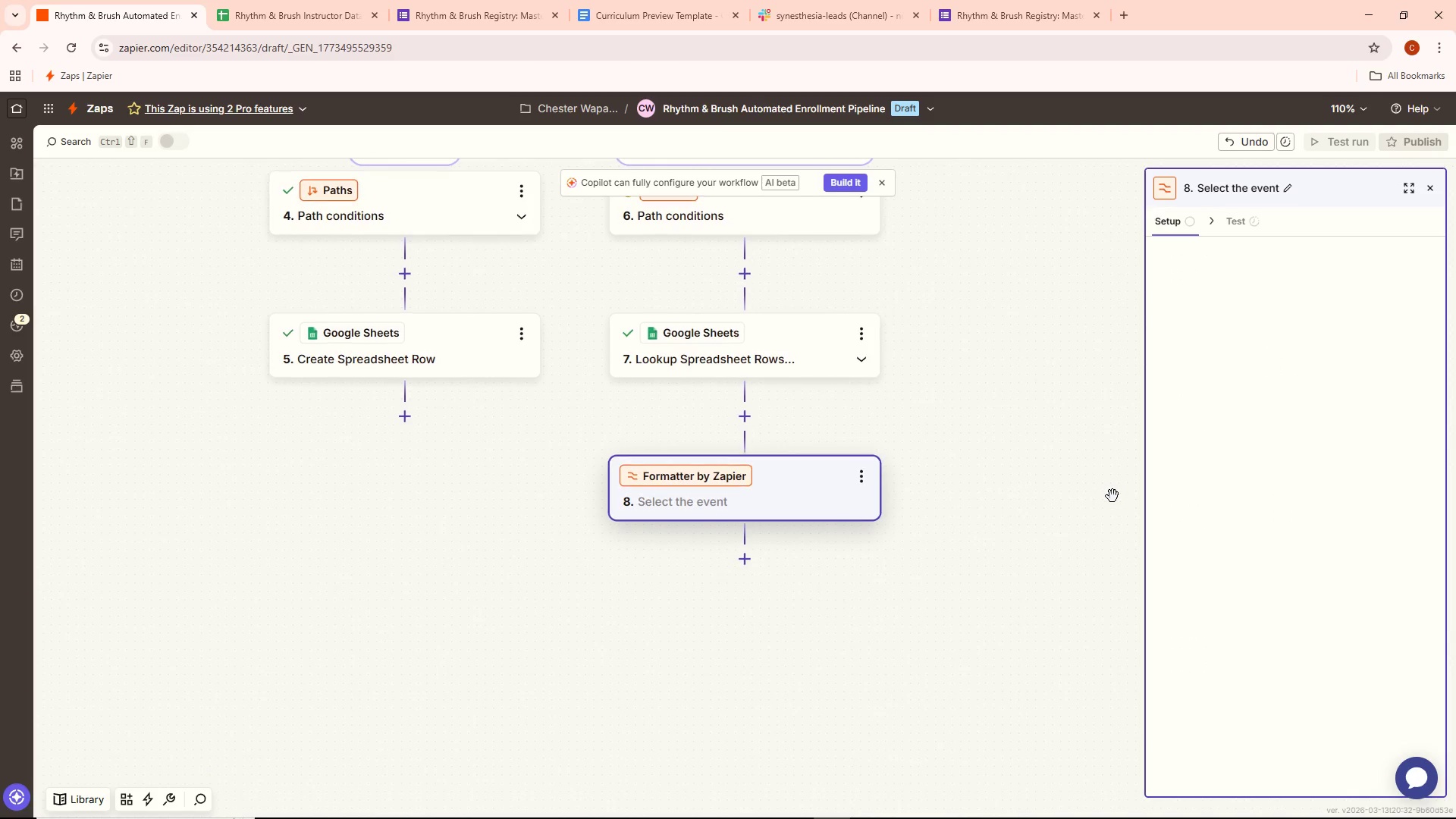 
mouse_move([1132, 482])
 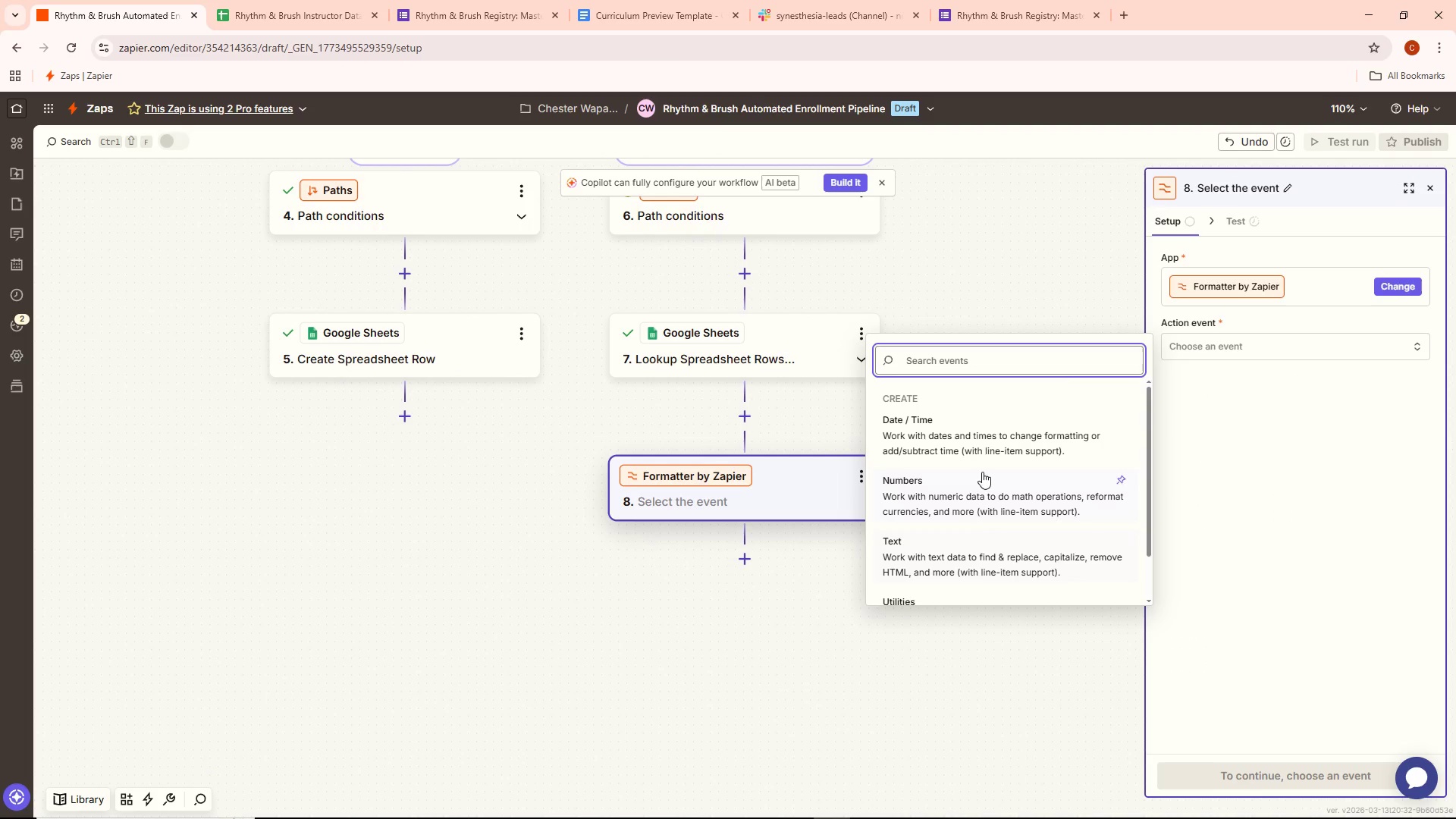 
left_click([977, 439])
 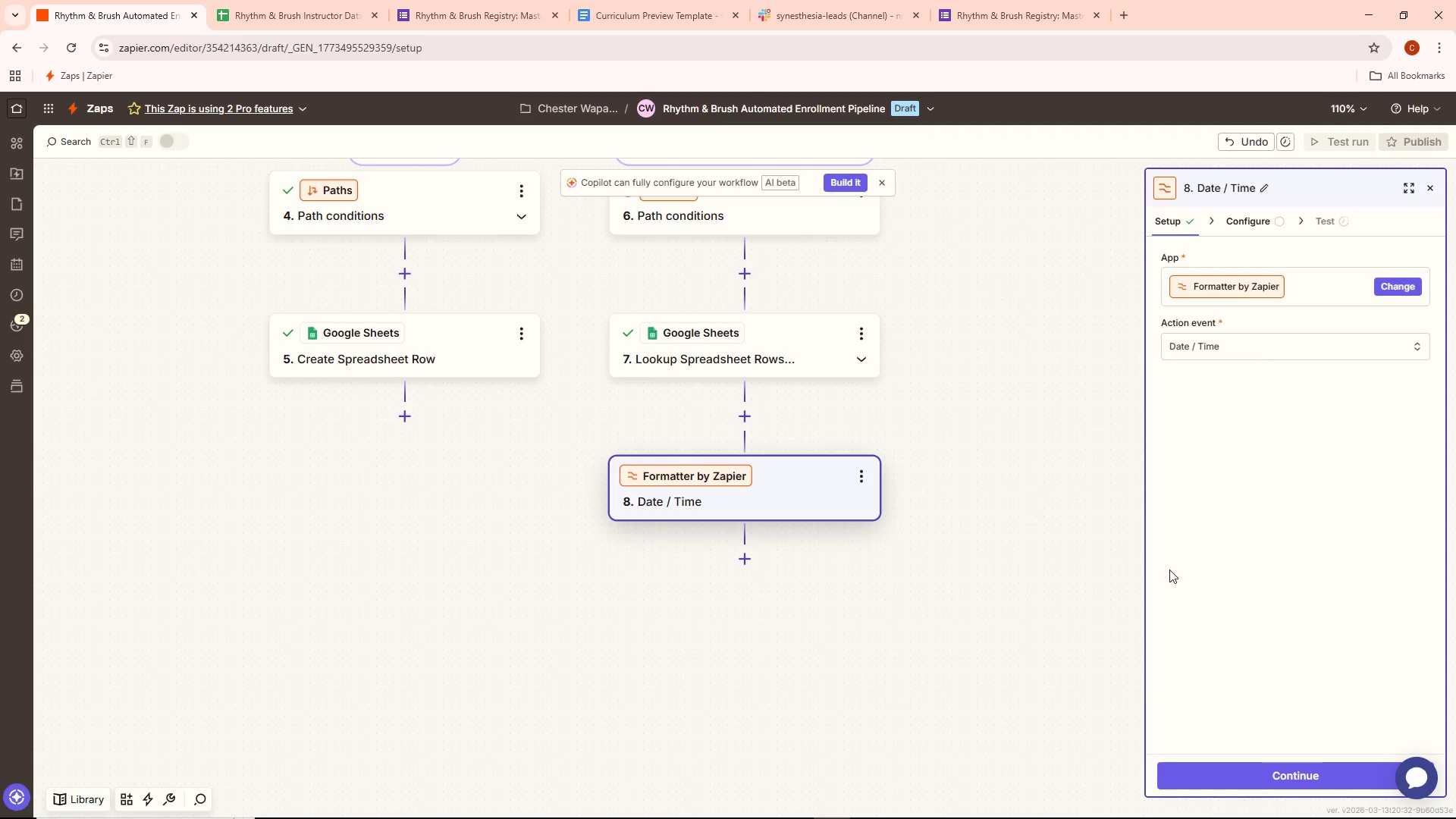 
wait(9.27)
 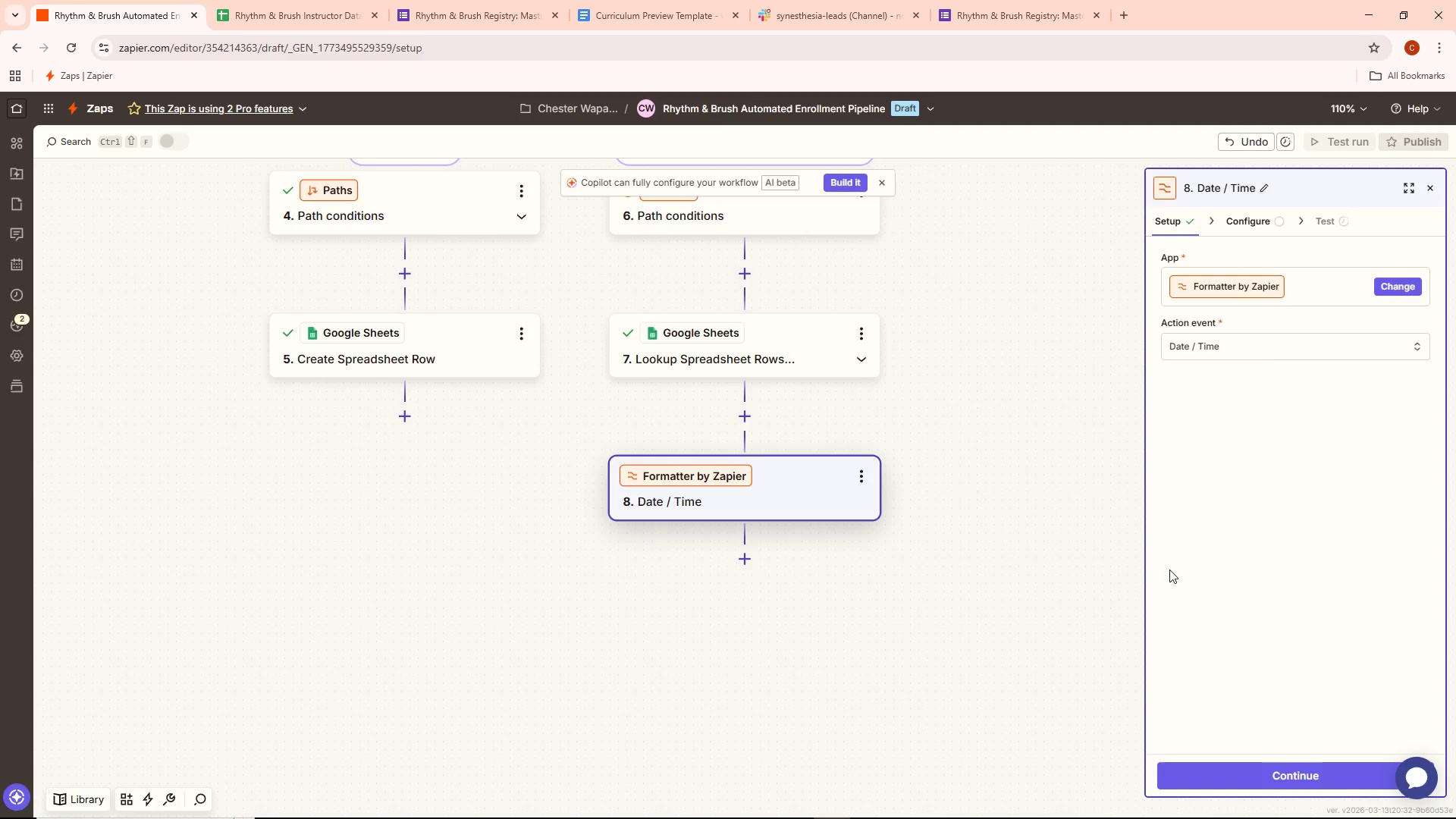 
scroll: coordinate [996, 491], scroll_direction: down, amount: 1.0
 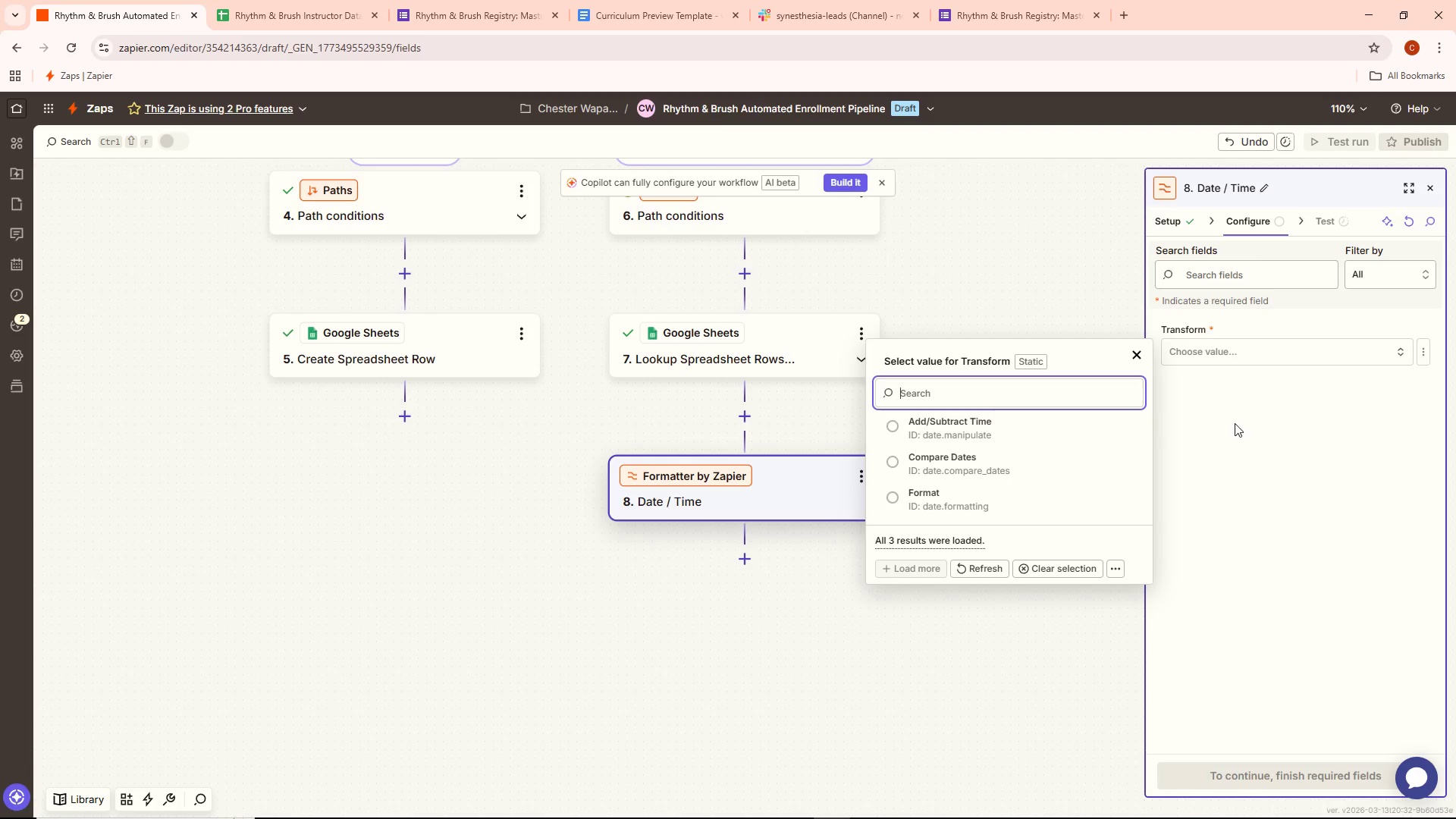 
wait(34.78)
 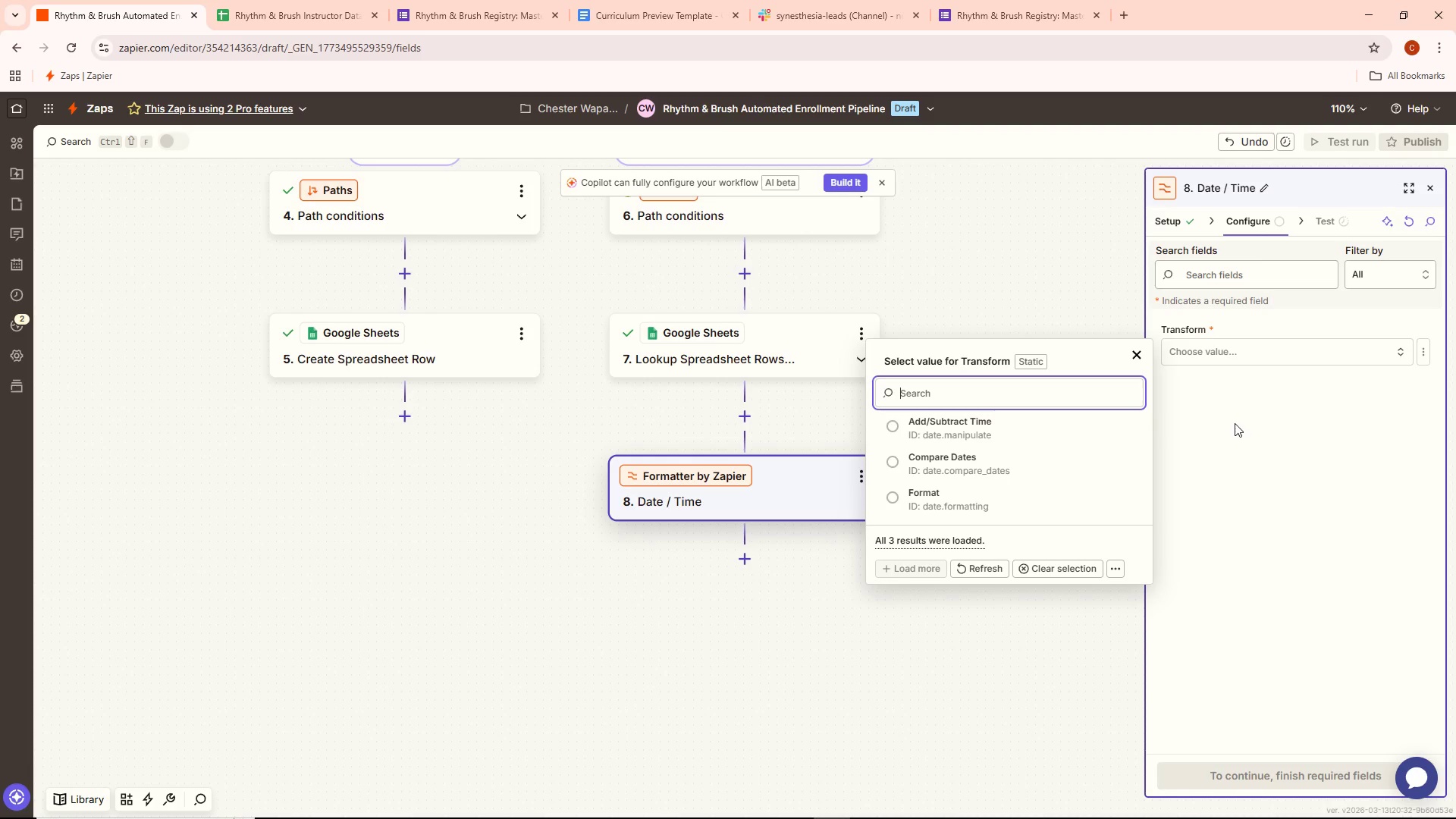 
left_click([1213, 450])
 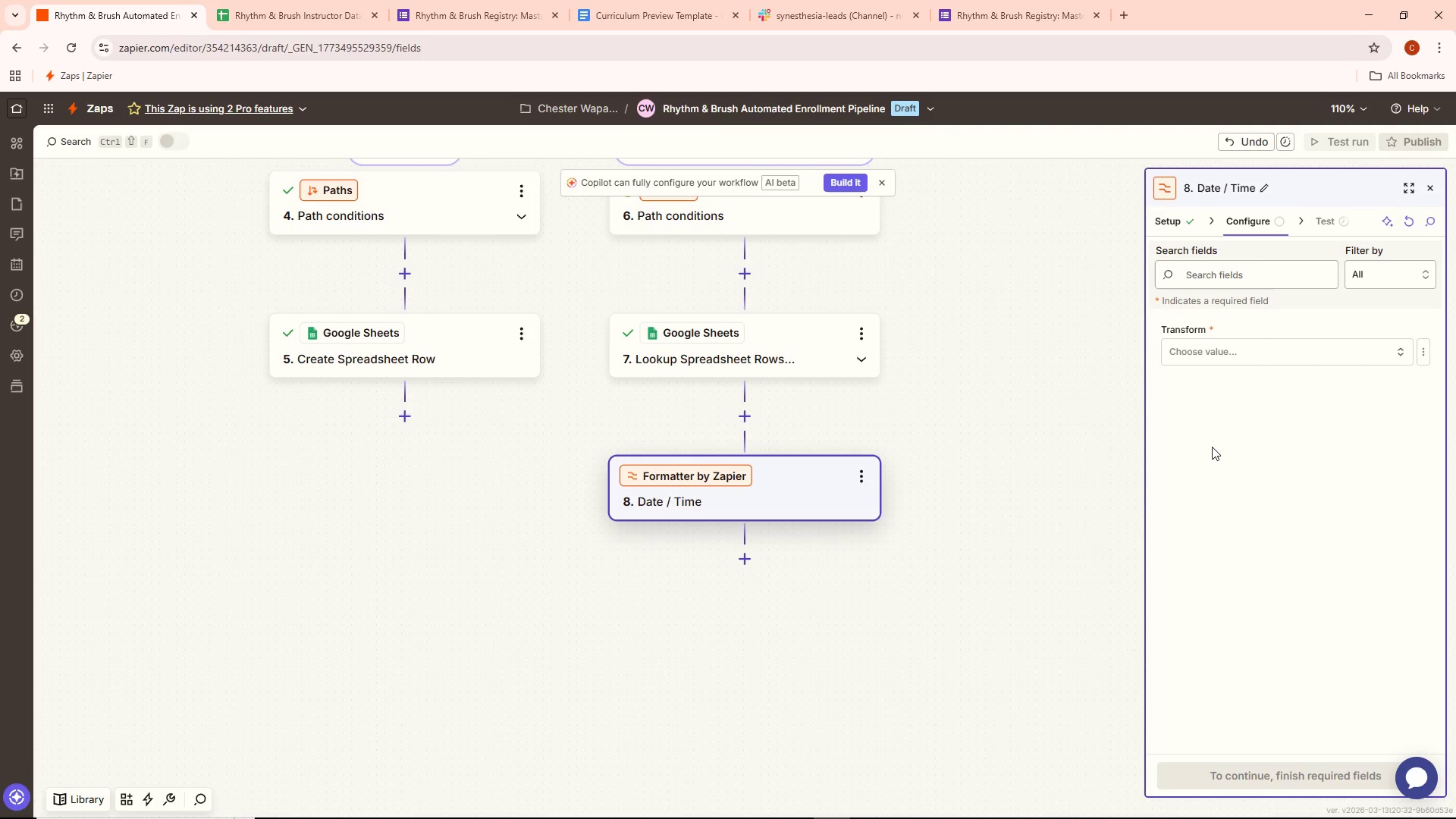 
wait(13.84)
 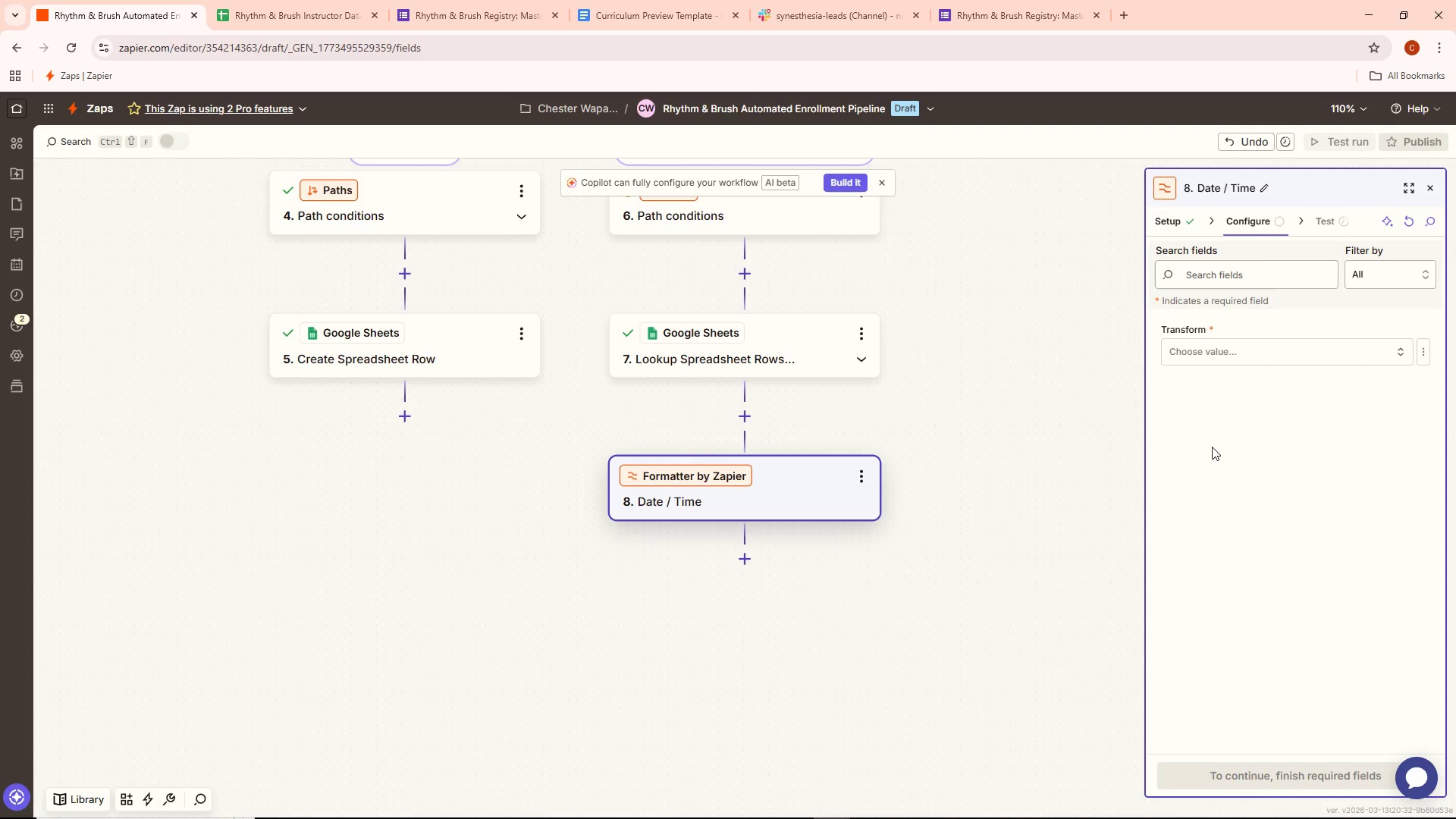 
left_click([1236, 354])
 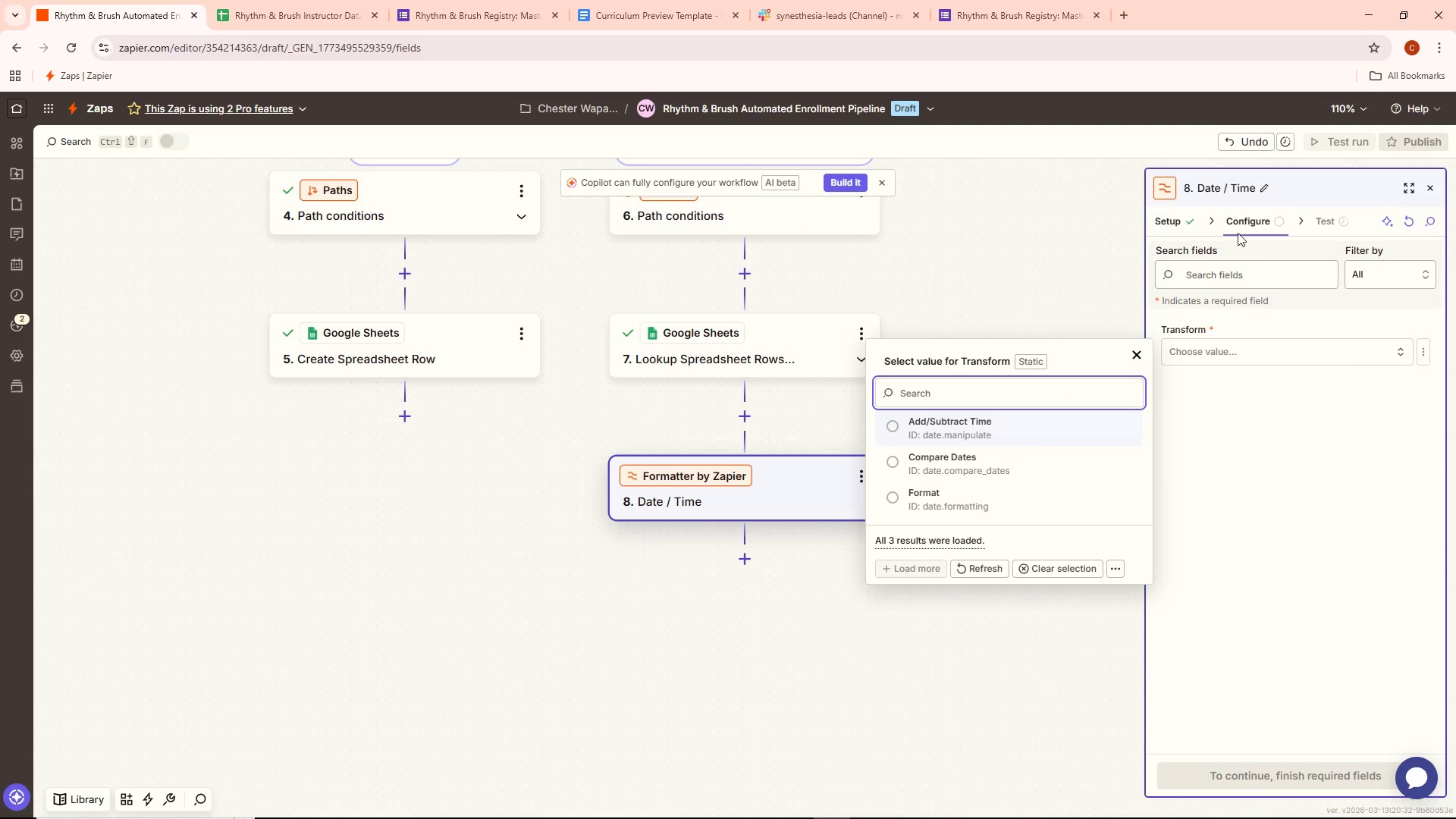 
left_click_drag(start_coordinate=[1194, 220], to_coordinate=[1194, 215])
 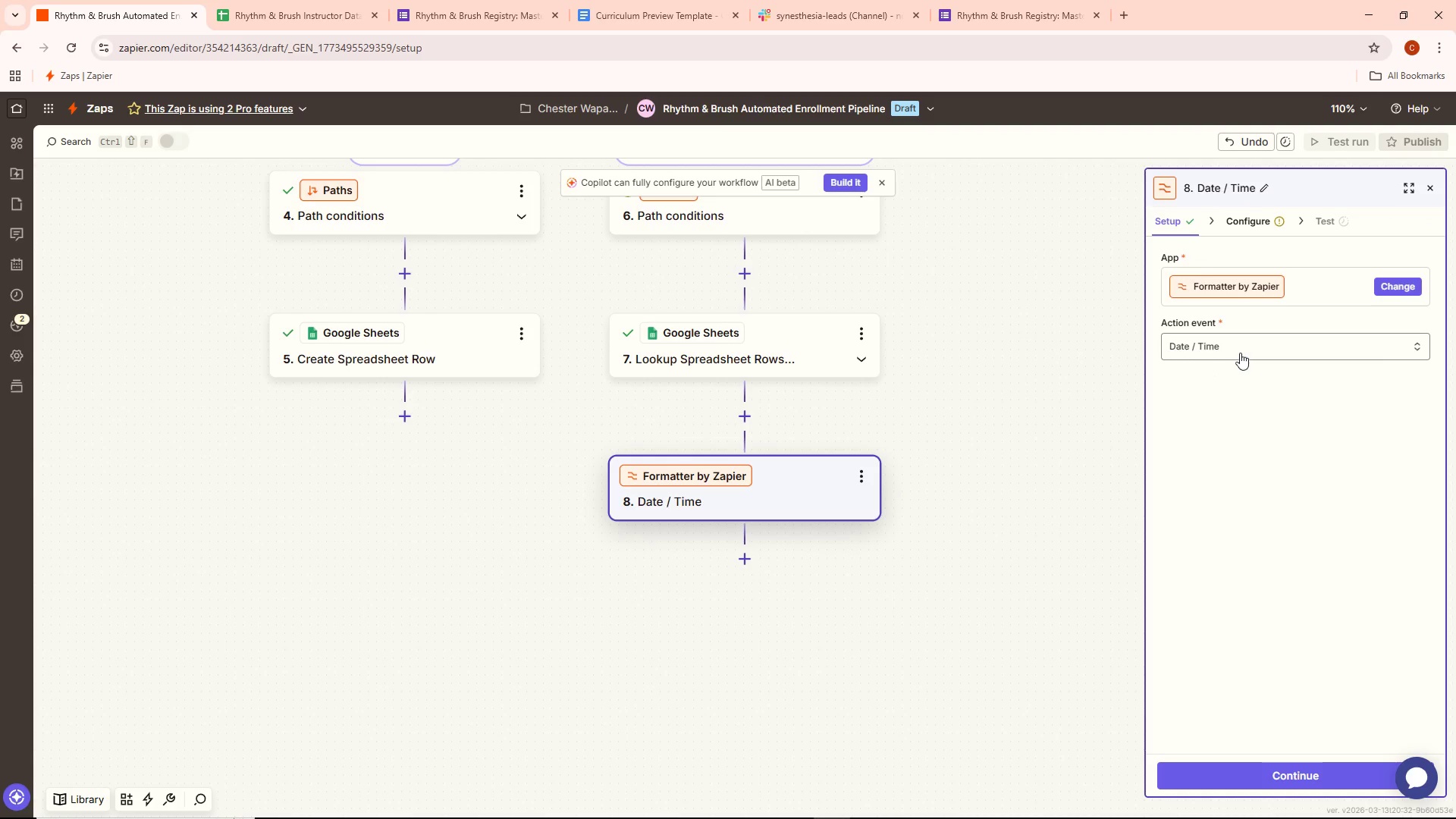 
left_click([1240, 346])
 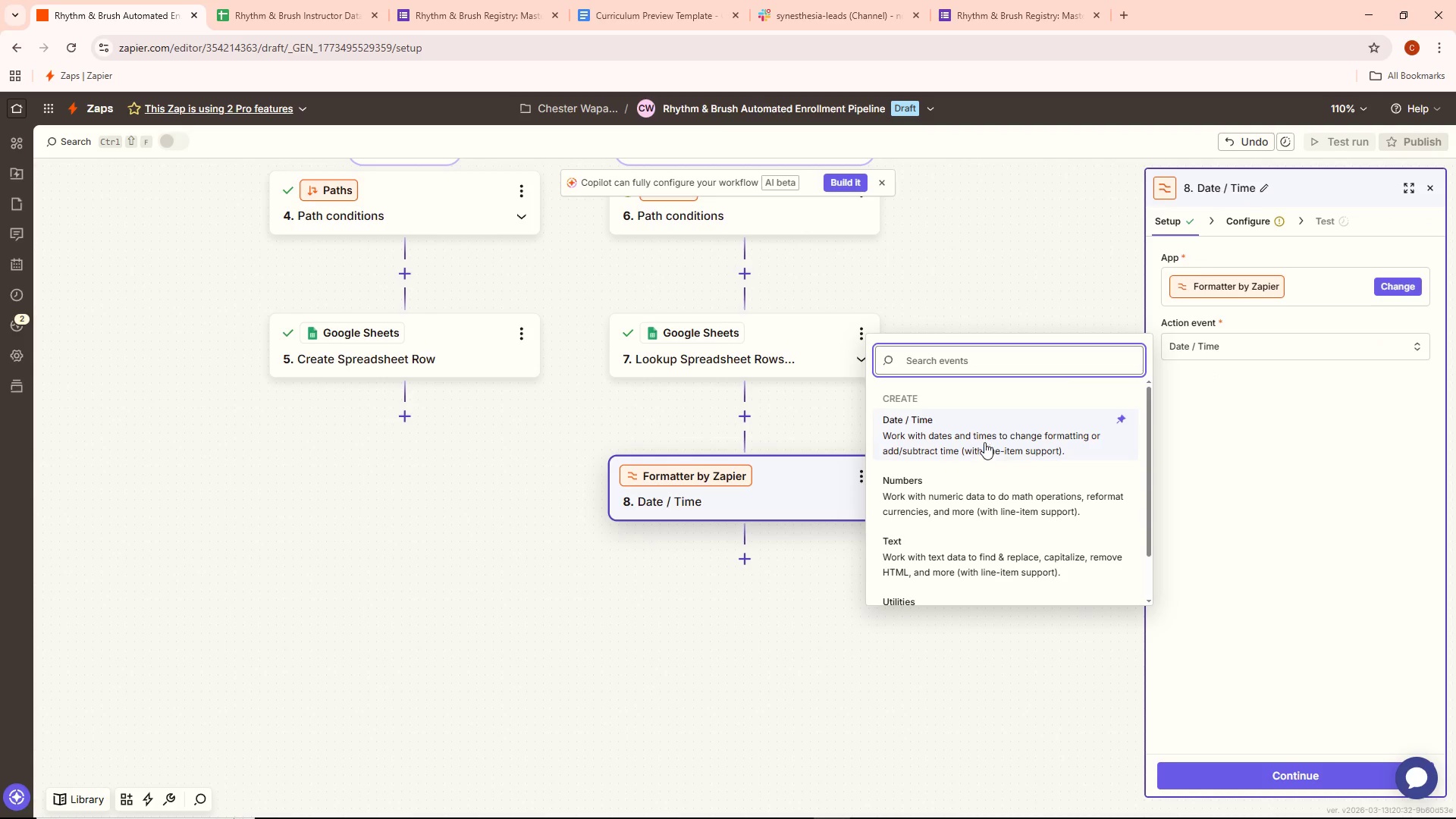 
scroll: coordinate [997, 439], scroll_direction: down, amount: 1.0
 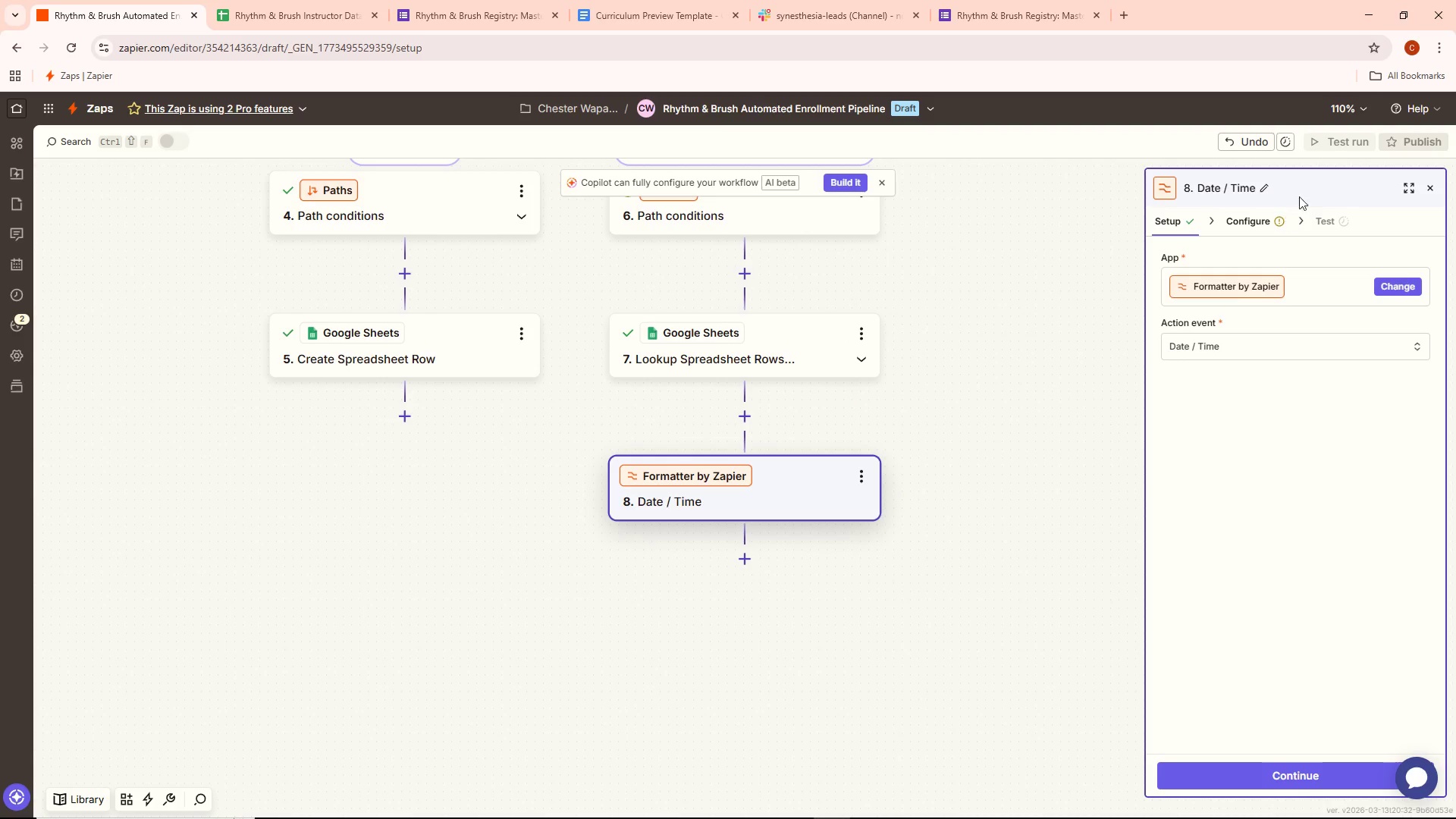 
left_click([1247, 227])
 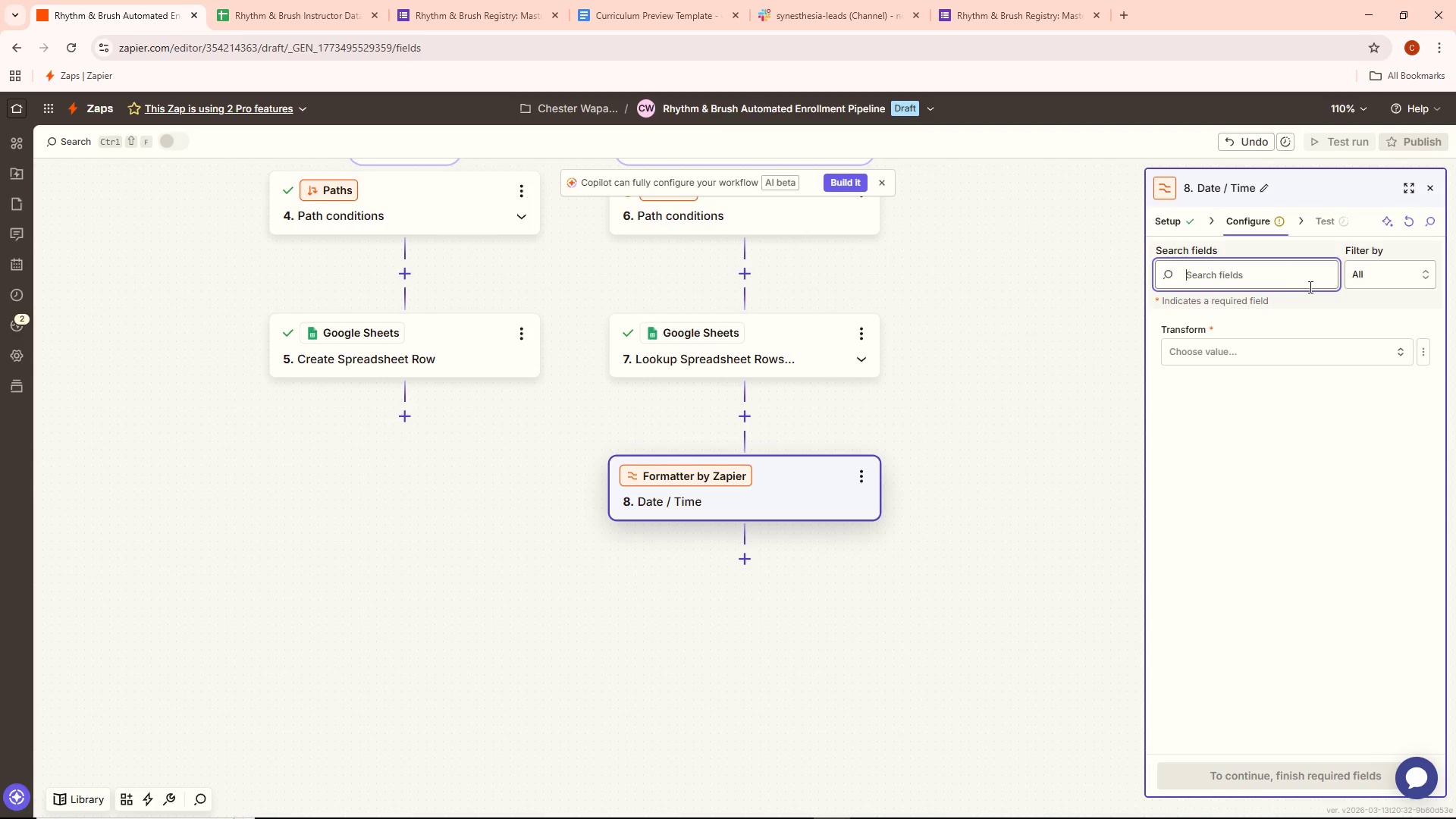 
left_click([1240, 346])
 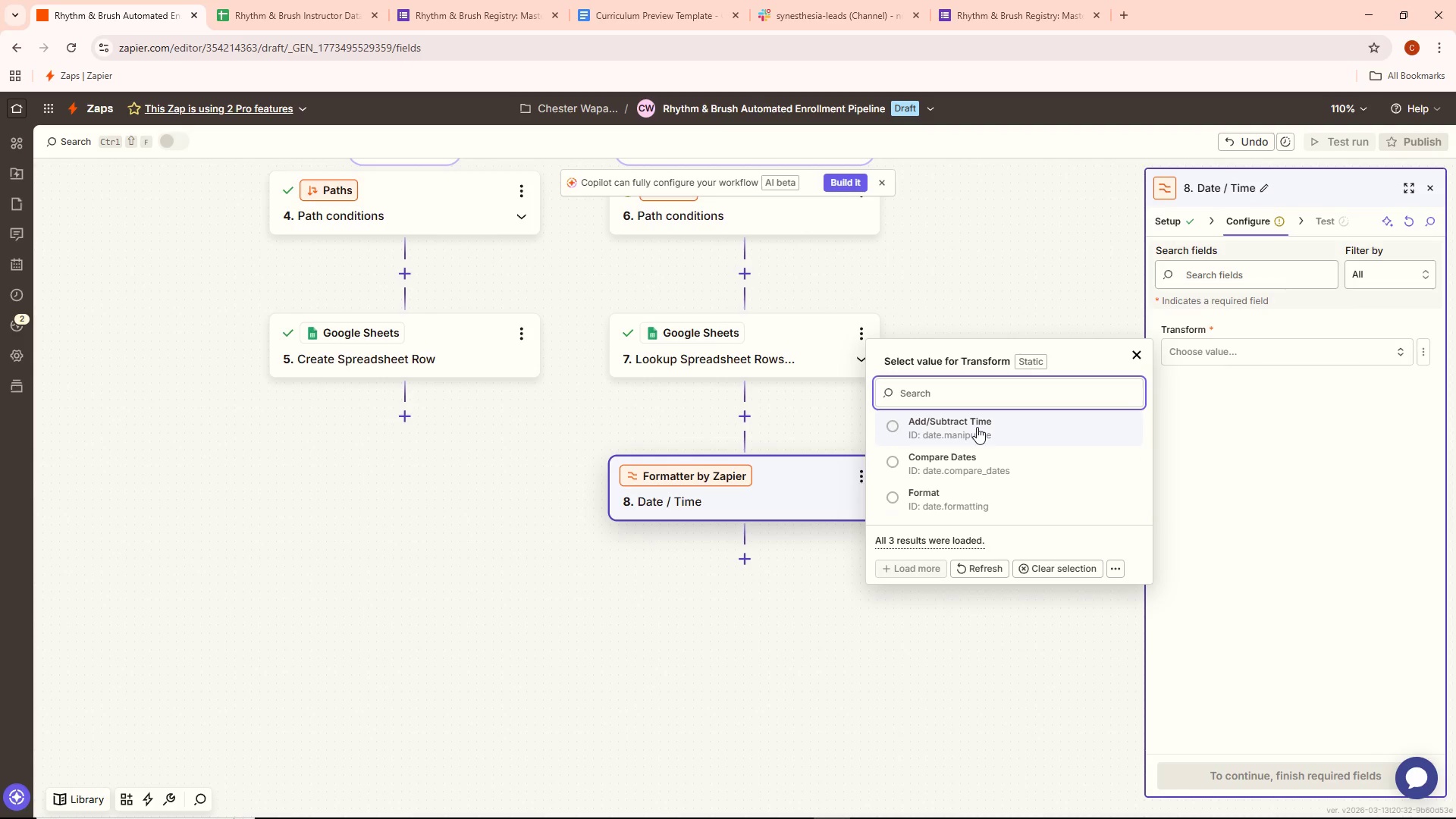 
wait(11.25)
 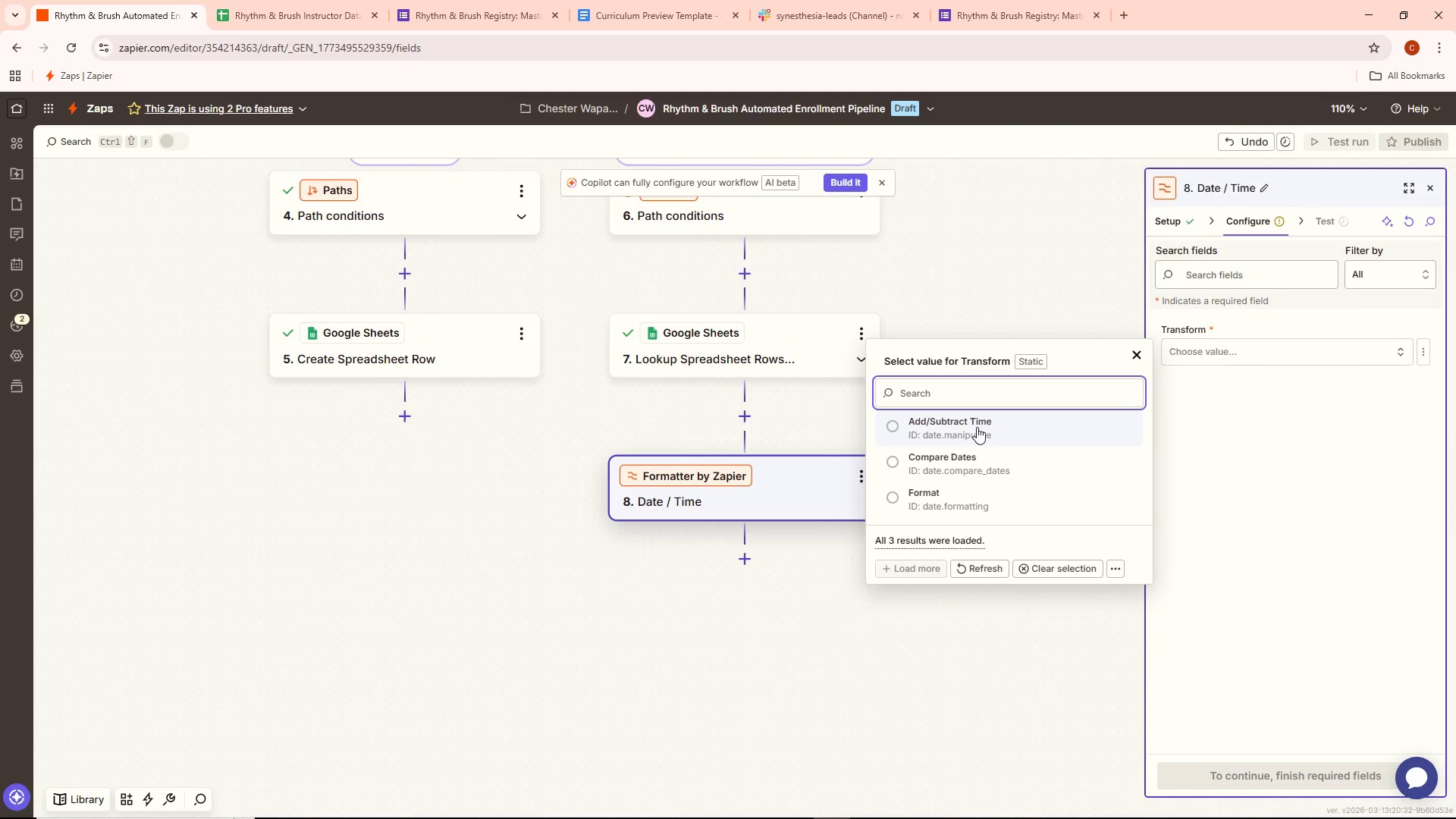 
left_click([946, 498])
 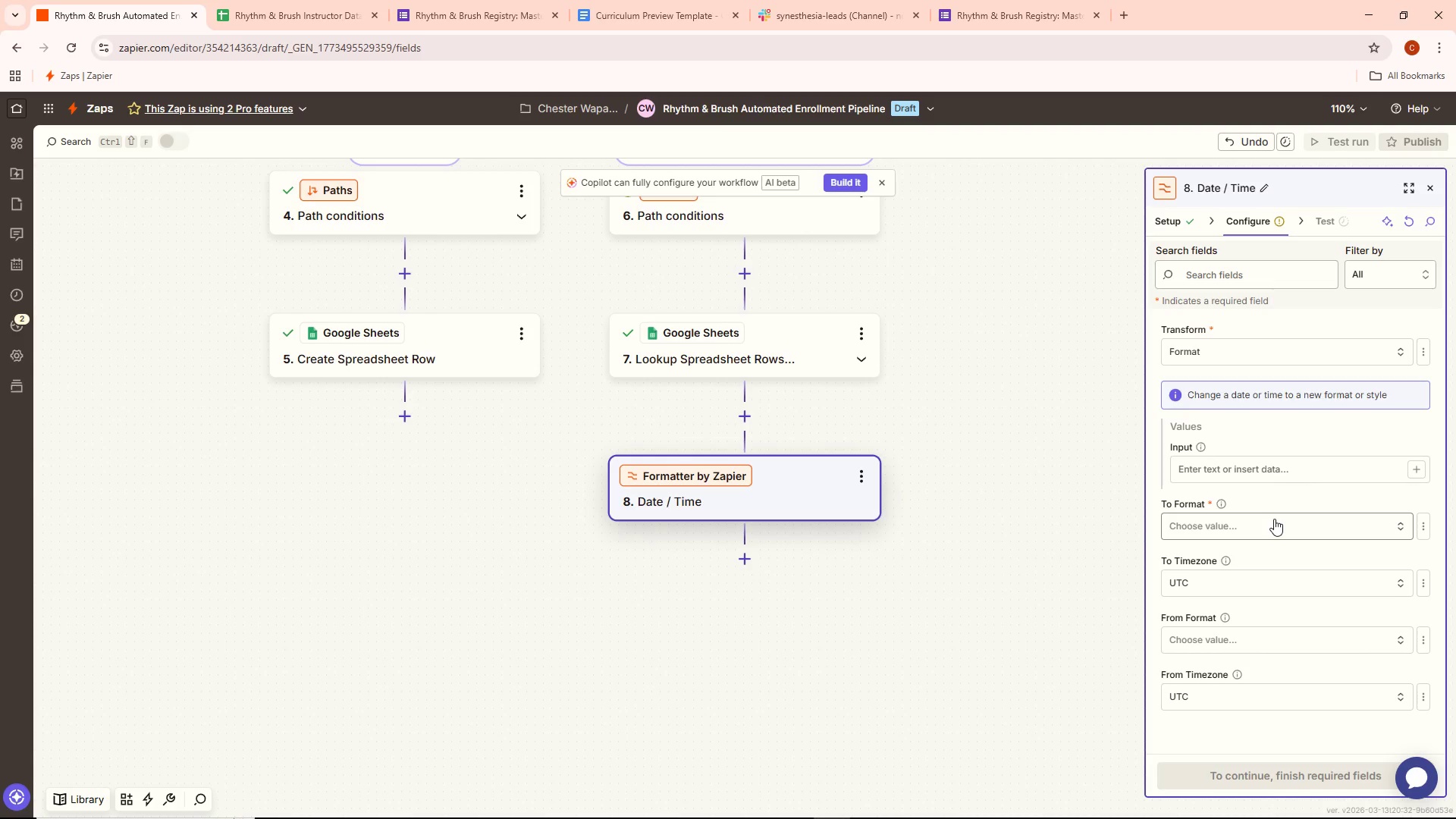 
wait(36.34)
 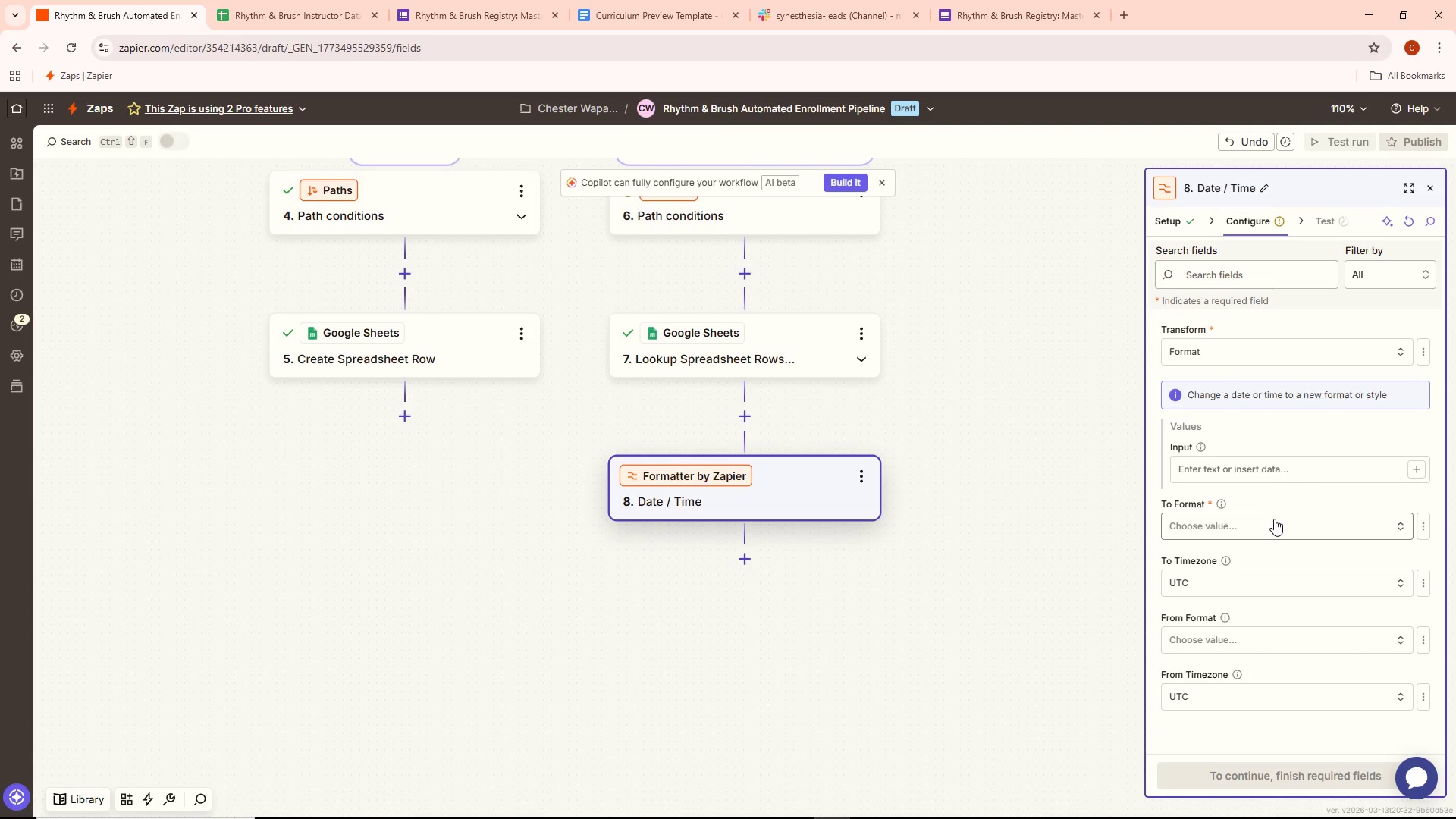 
scroll: coordinate [926, 579], scroll_direction: up, amount: 13.0
 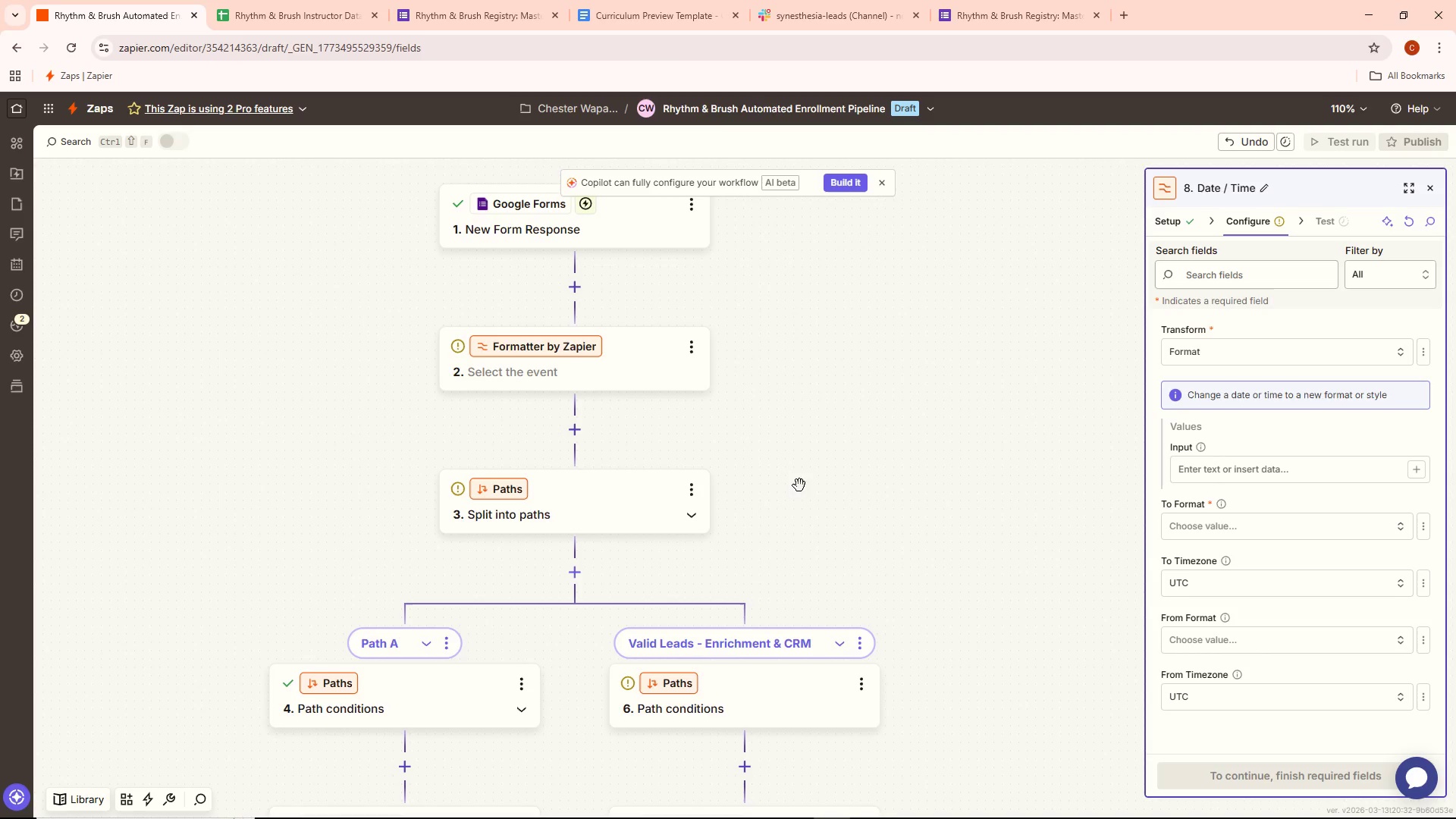 
left_click([643, 389])
 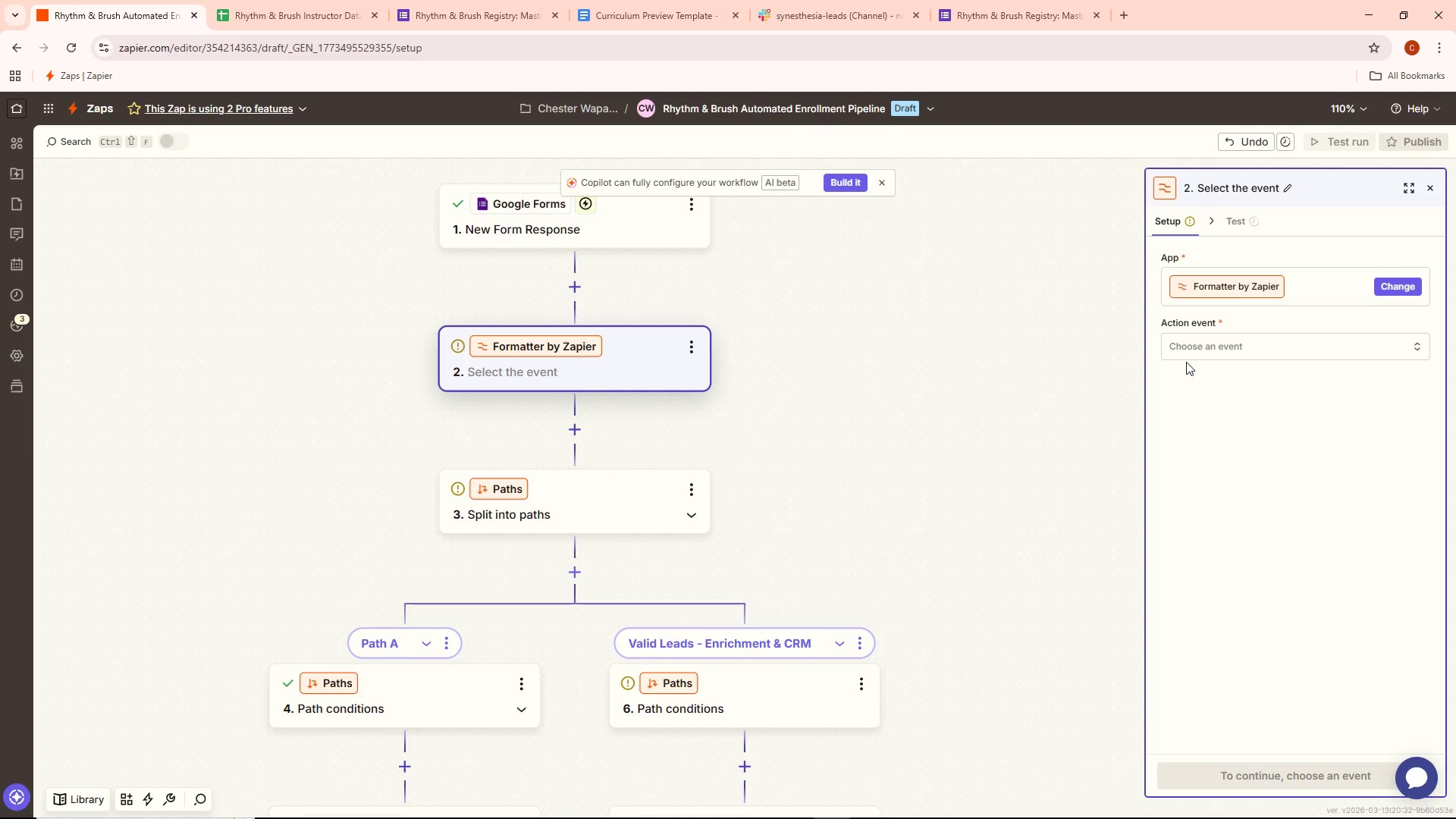 
wait(17.98)
 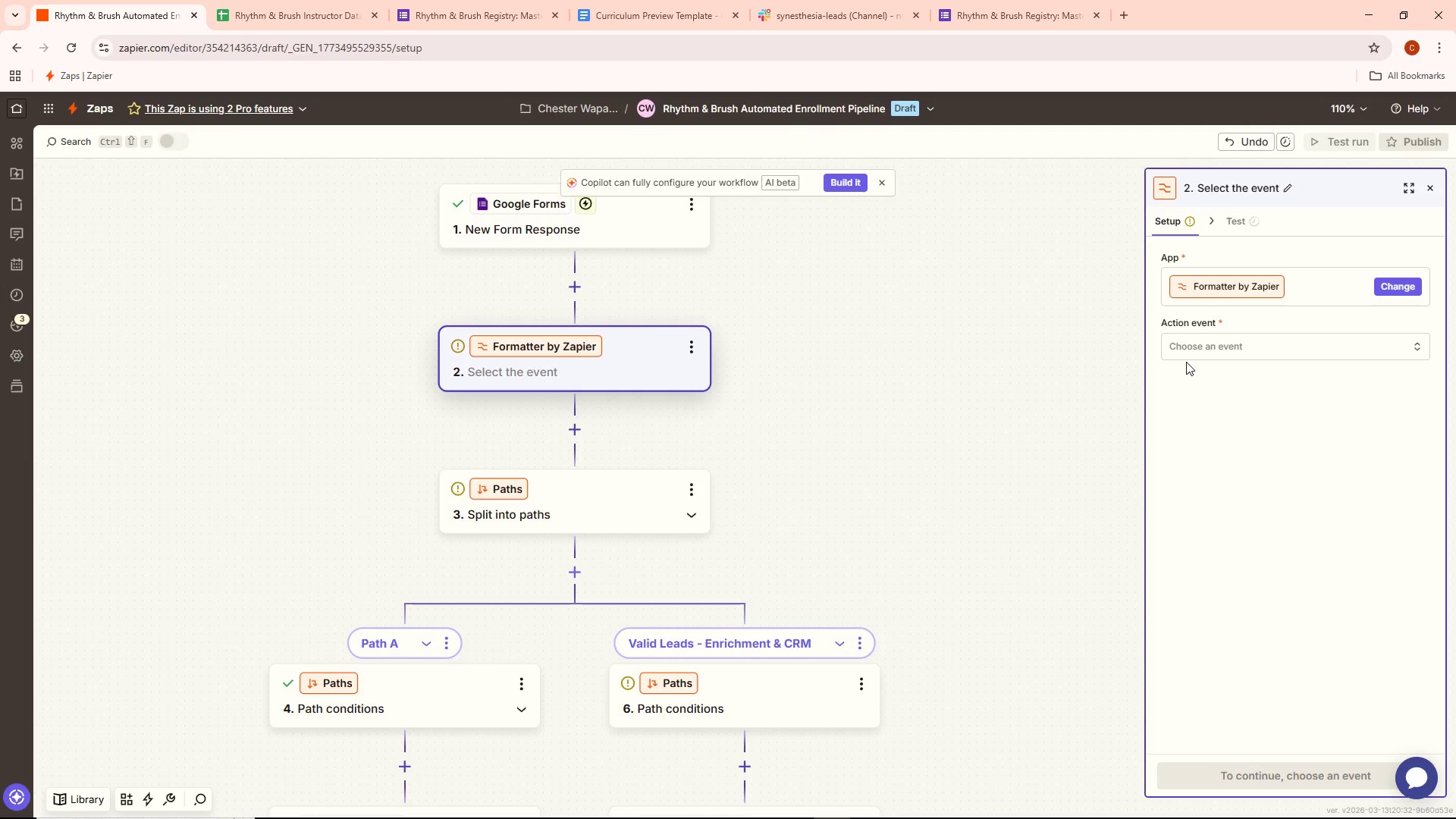 
left_click([1245, 344])
 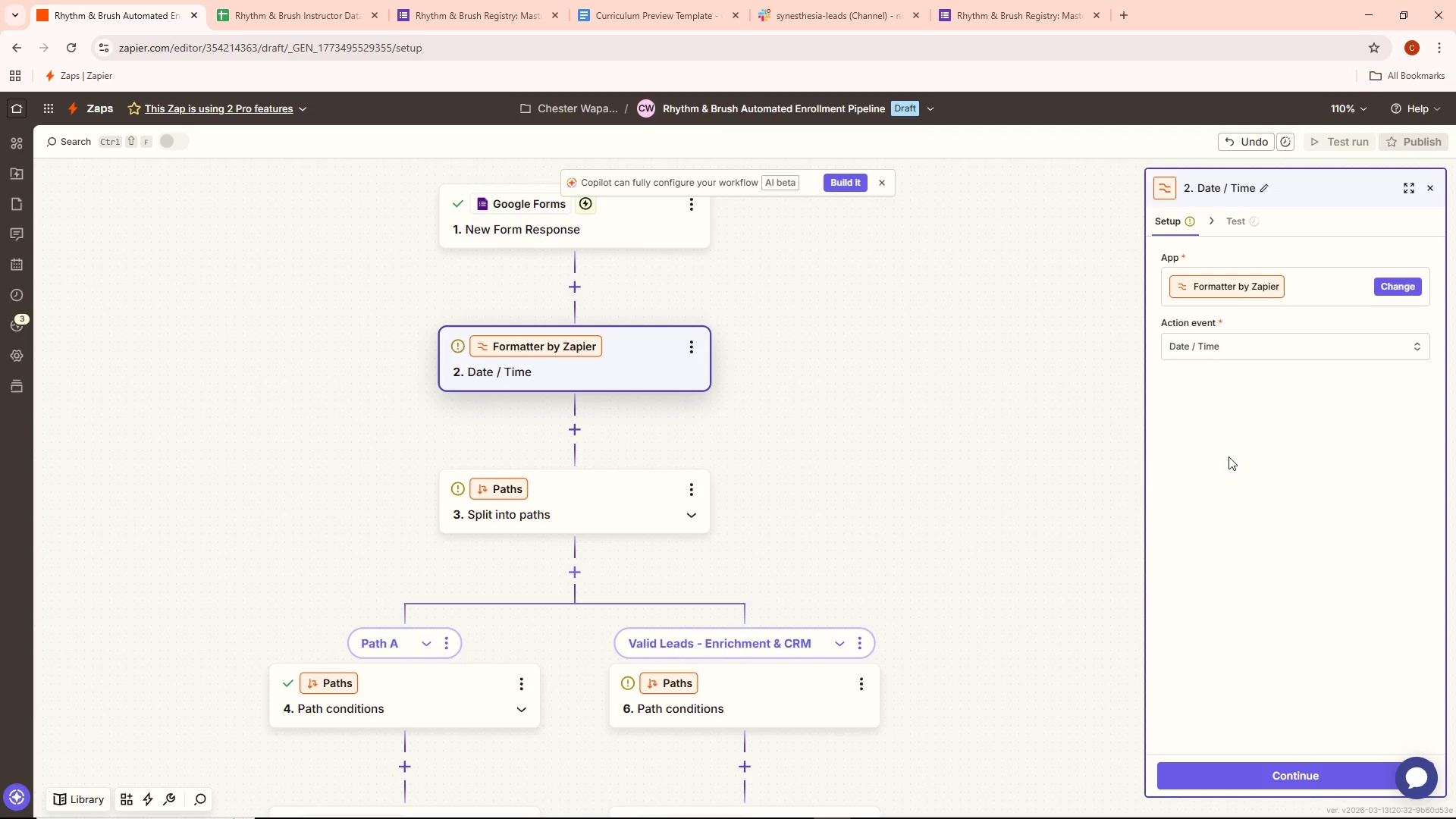 
wait(5.33)
 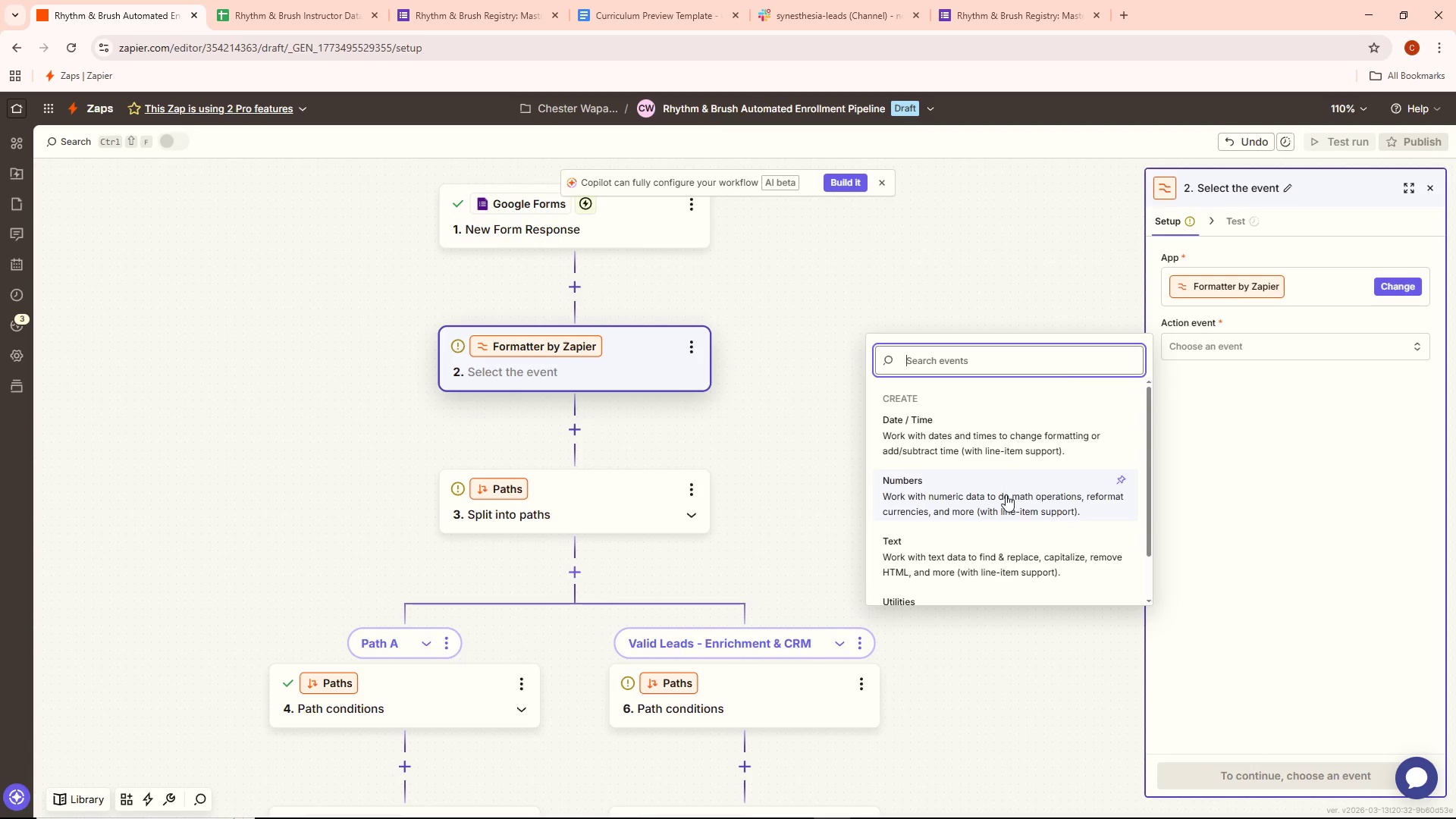 
left_click([1260, 778])
 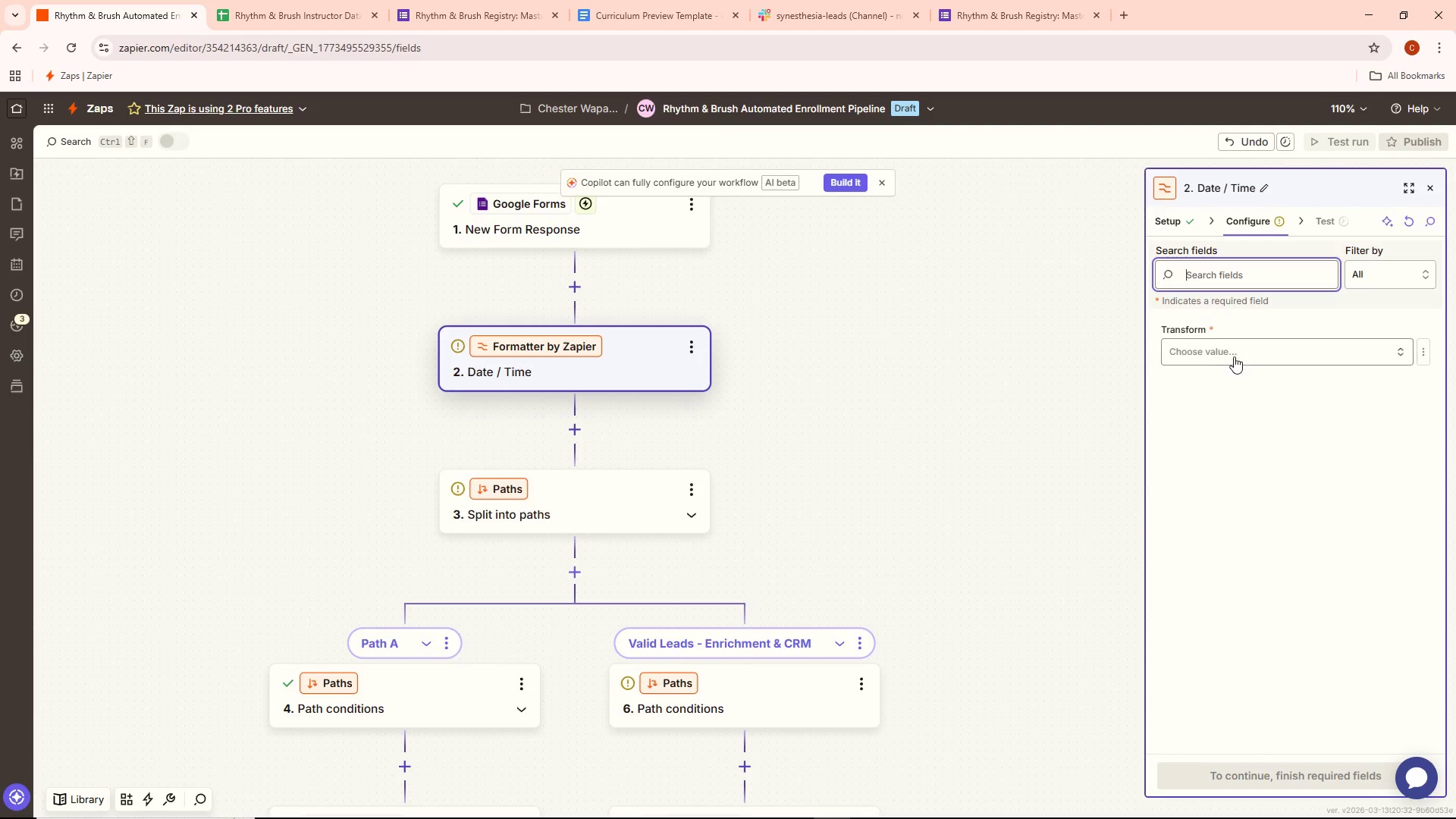 
left_click([1234, 347])
 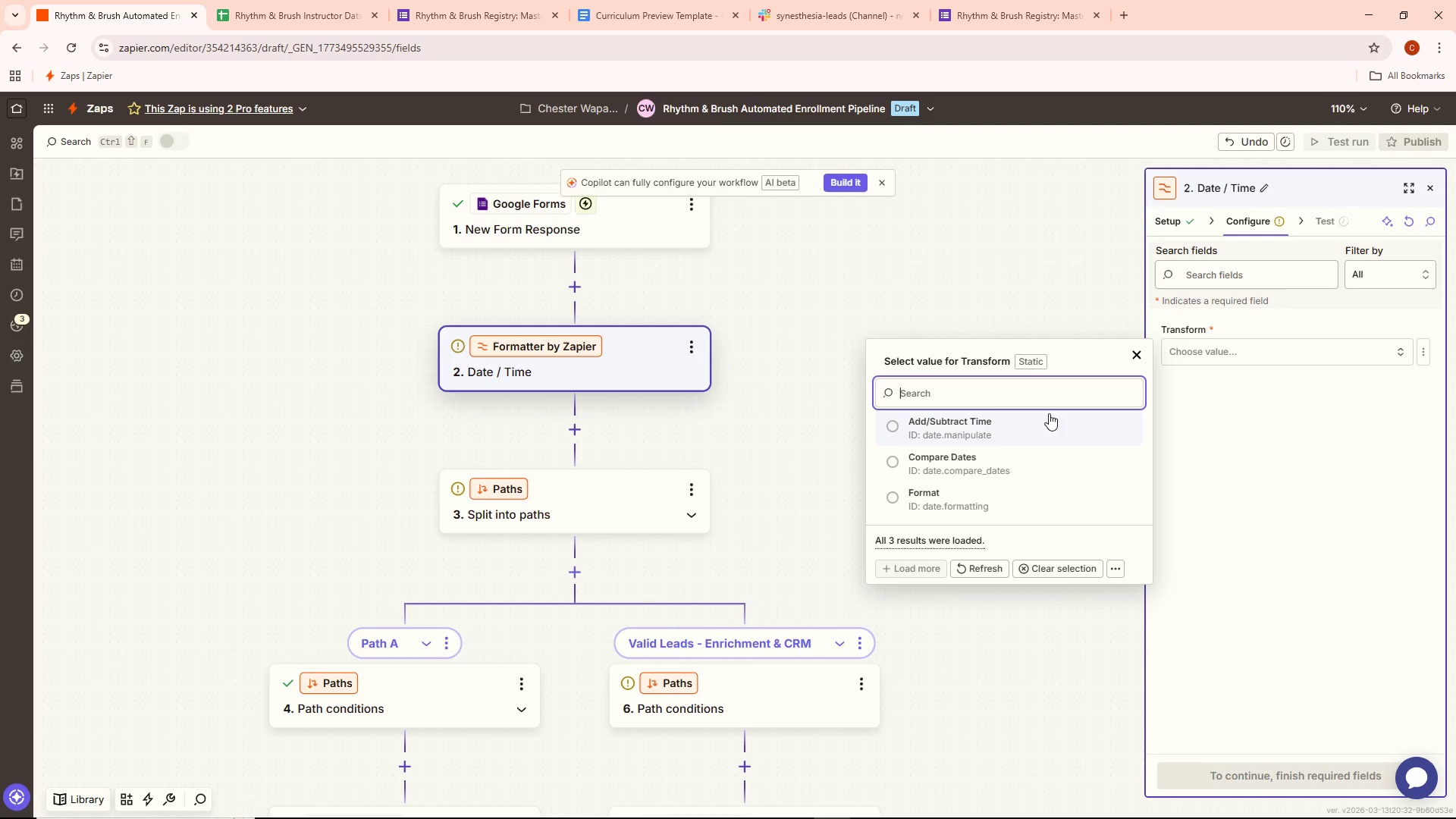 
scroll: coordinate [999, 482], scroll_direction: down, amount: 4.0
 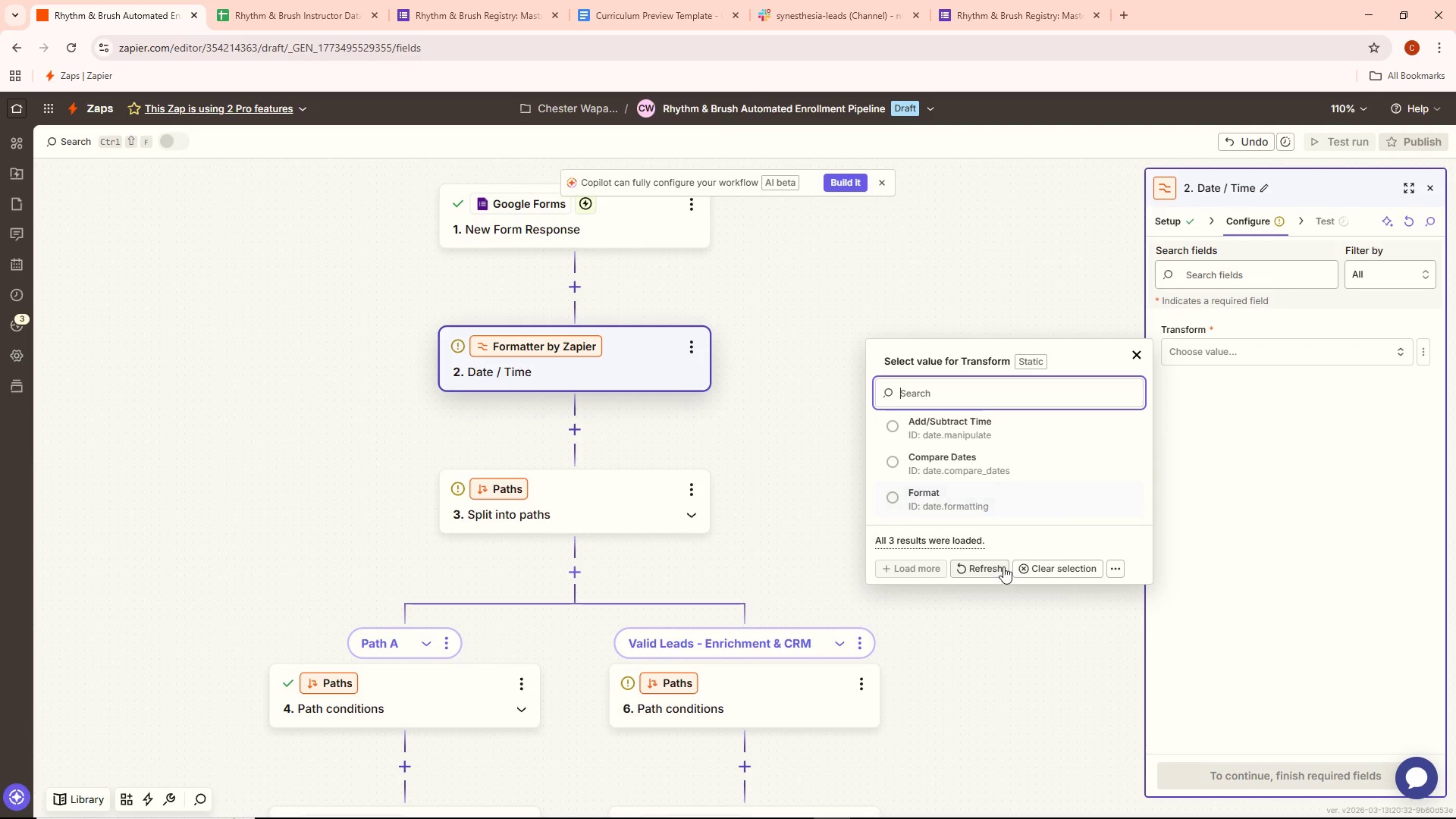 
left_click([1002, 569])
 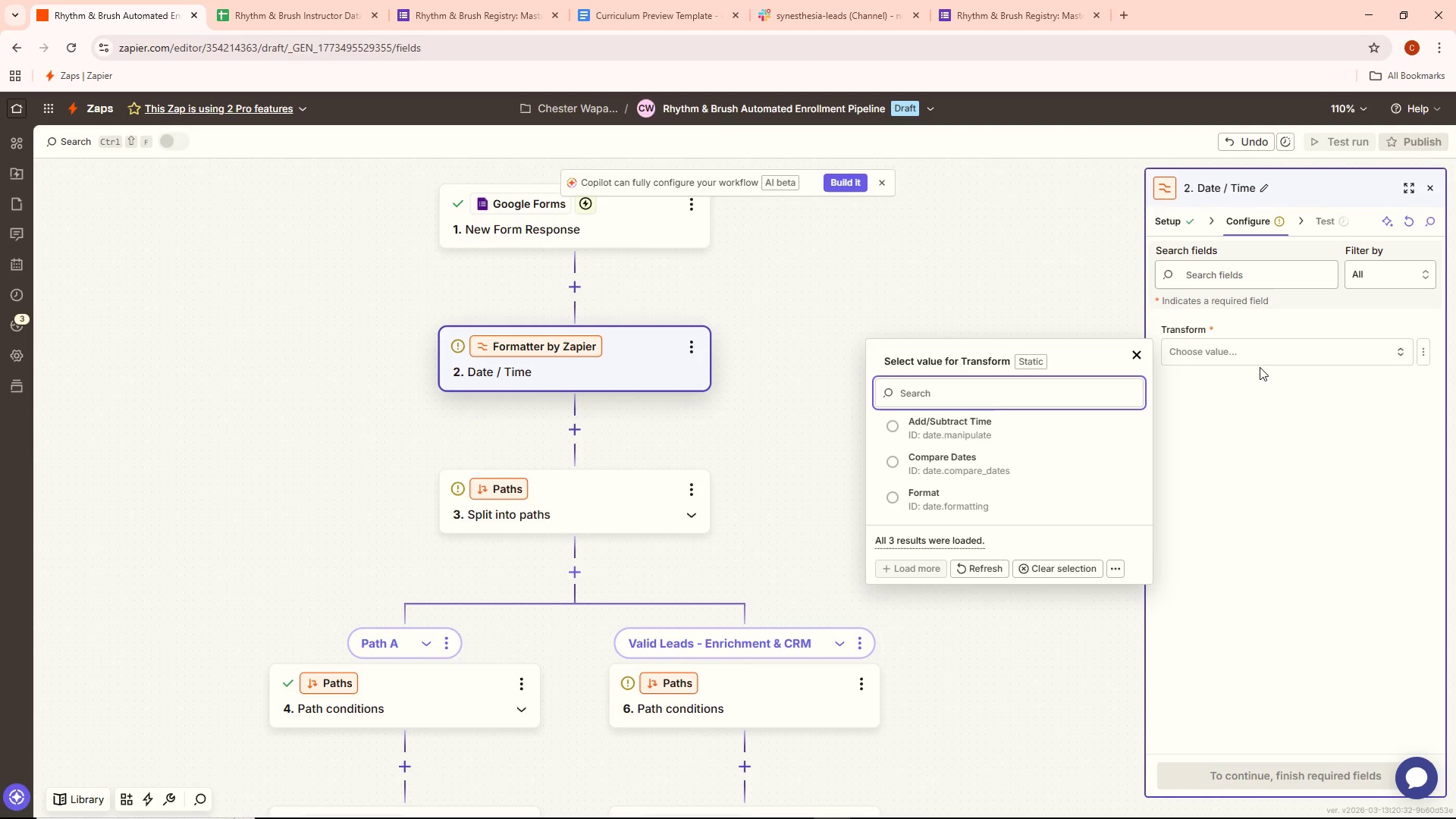 
wait(57.92)
 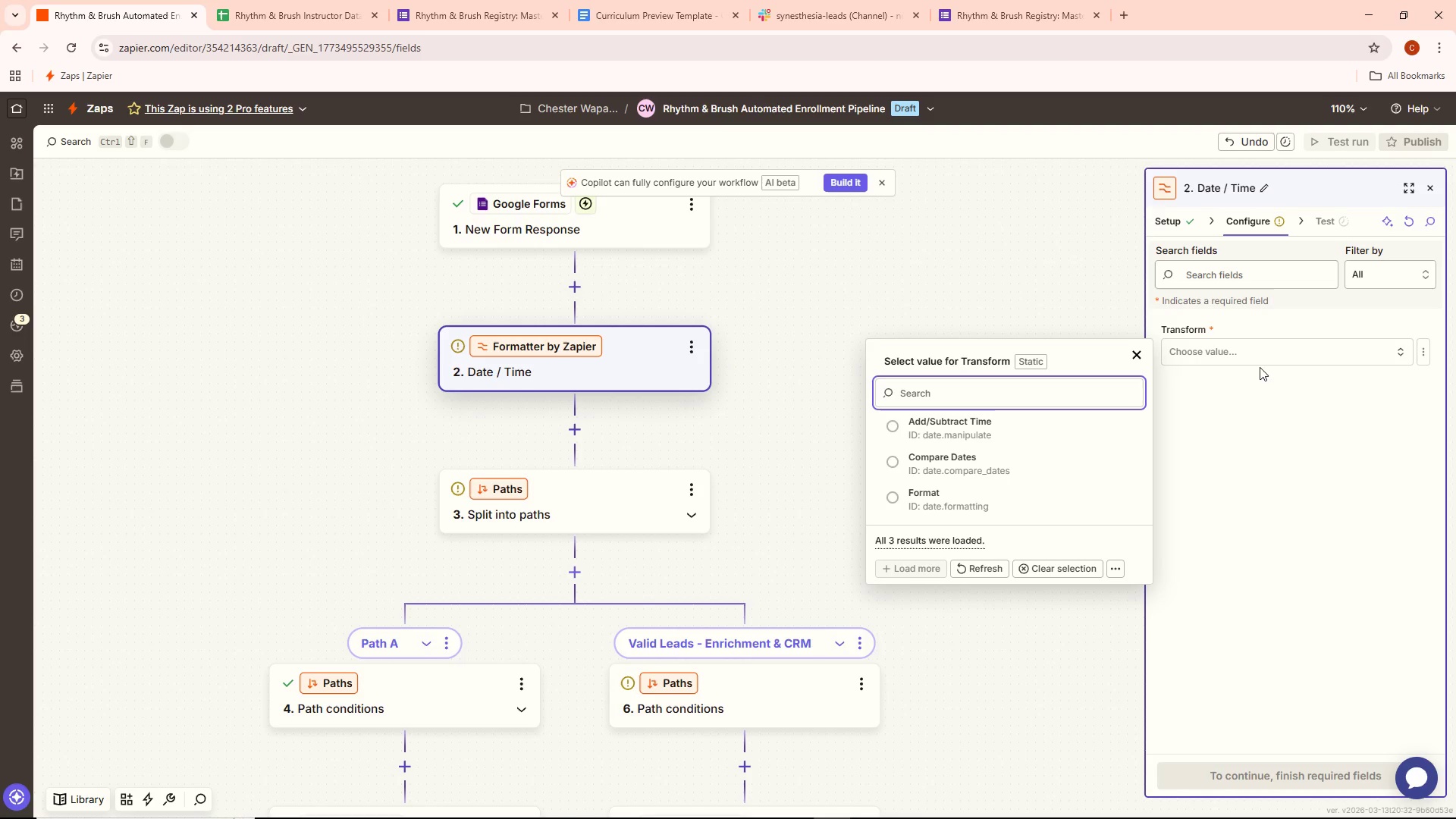 
left_click([956, 463])
 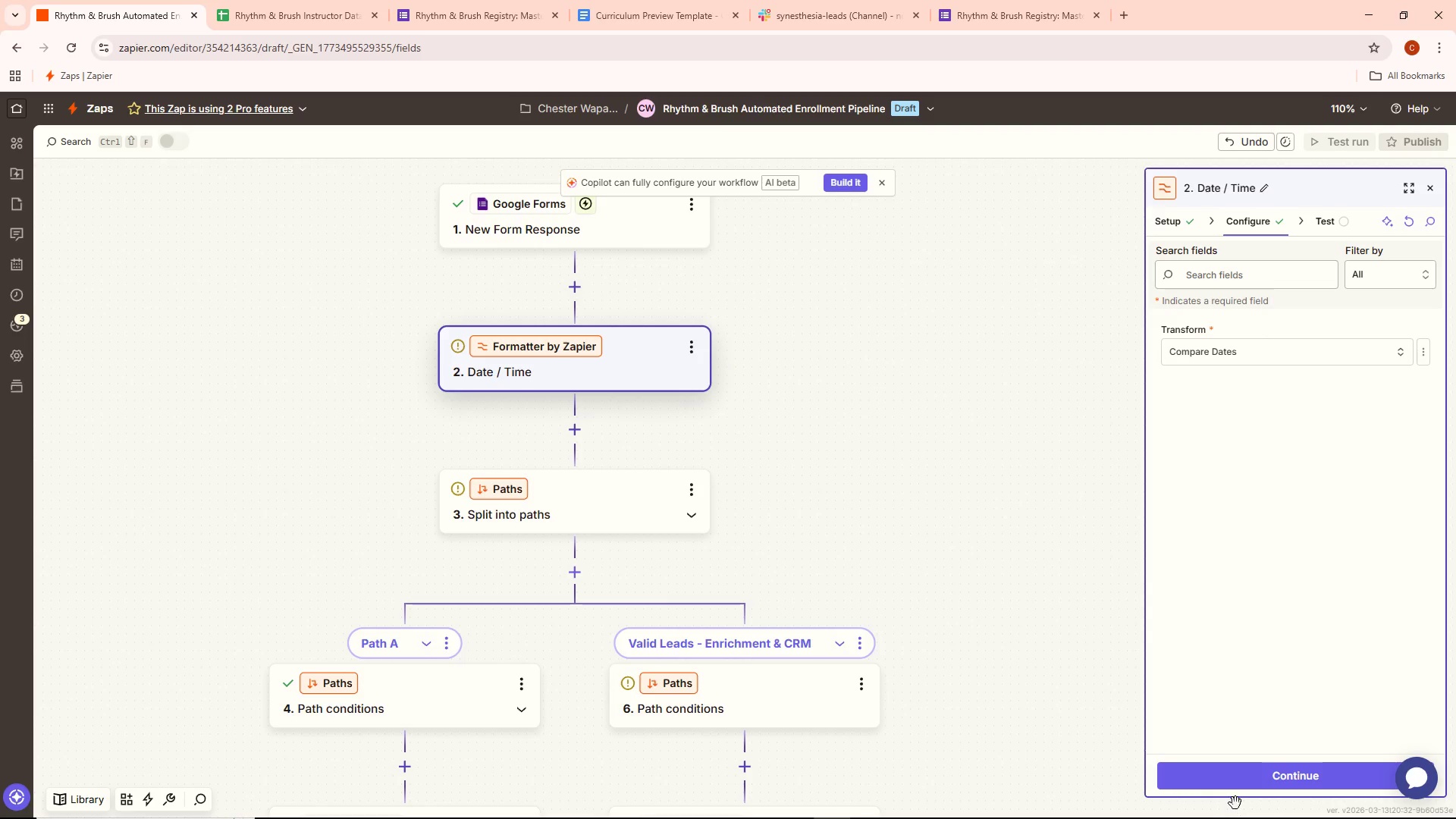 
left_click([1238, 789])
 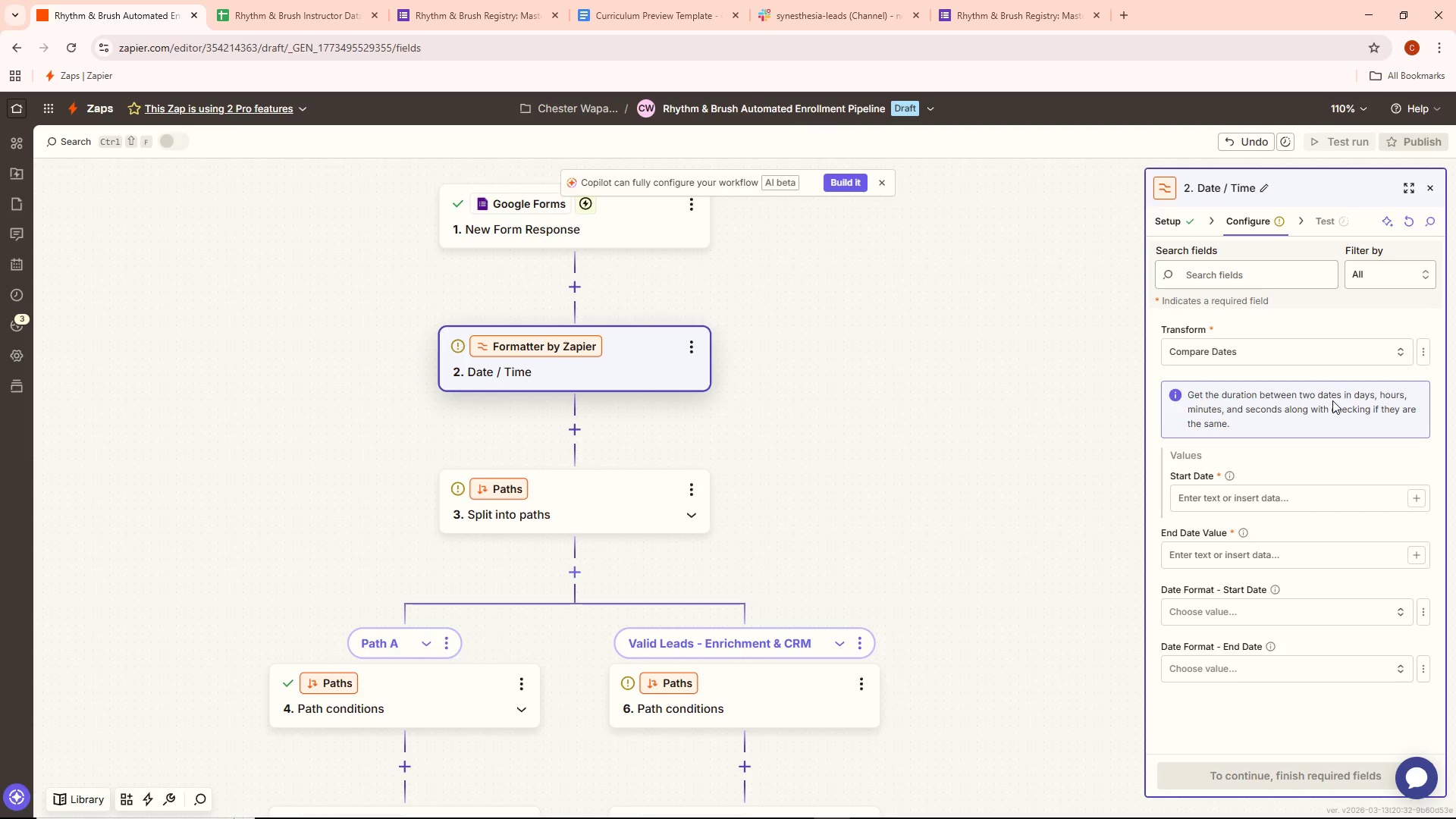 
wait(32.62)
 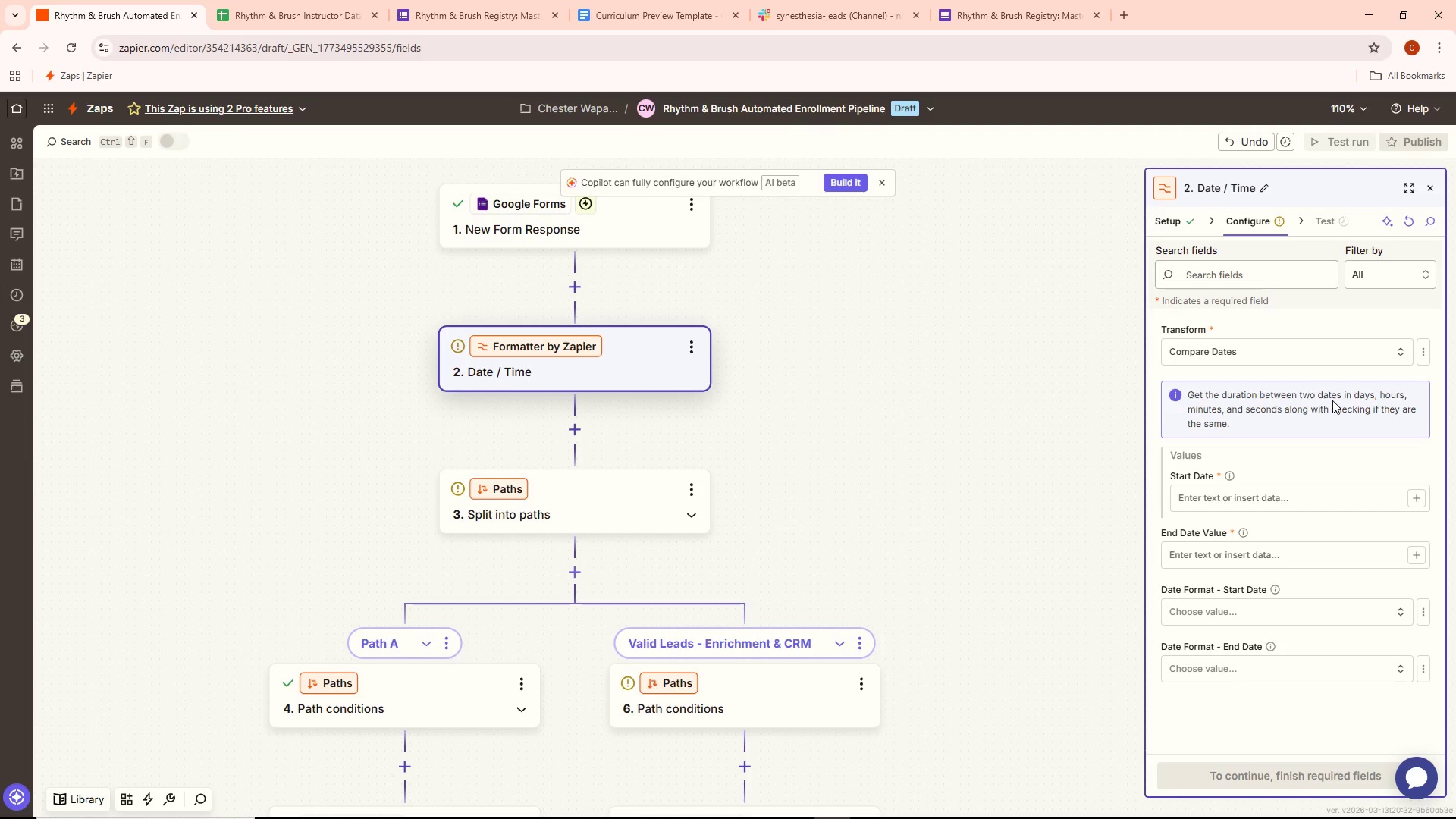 
left_click_drag(start_coordinate=[1275, 500], to_coordinate=[1279, 500])
 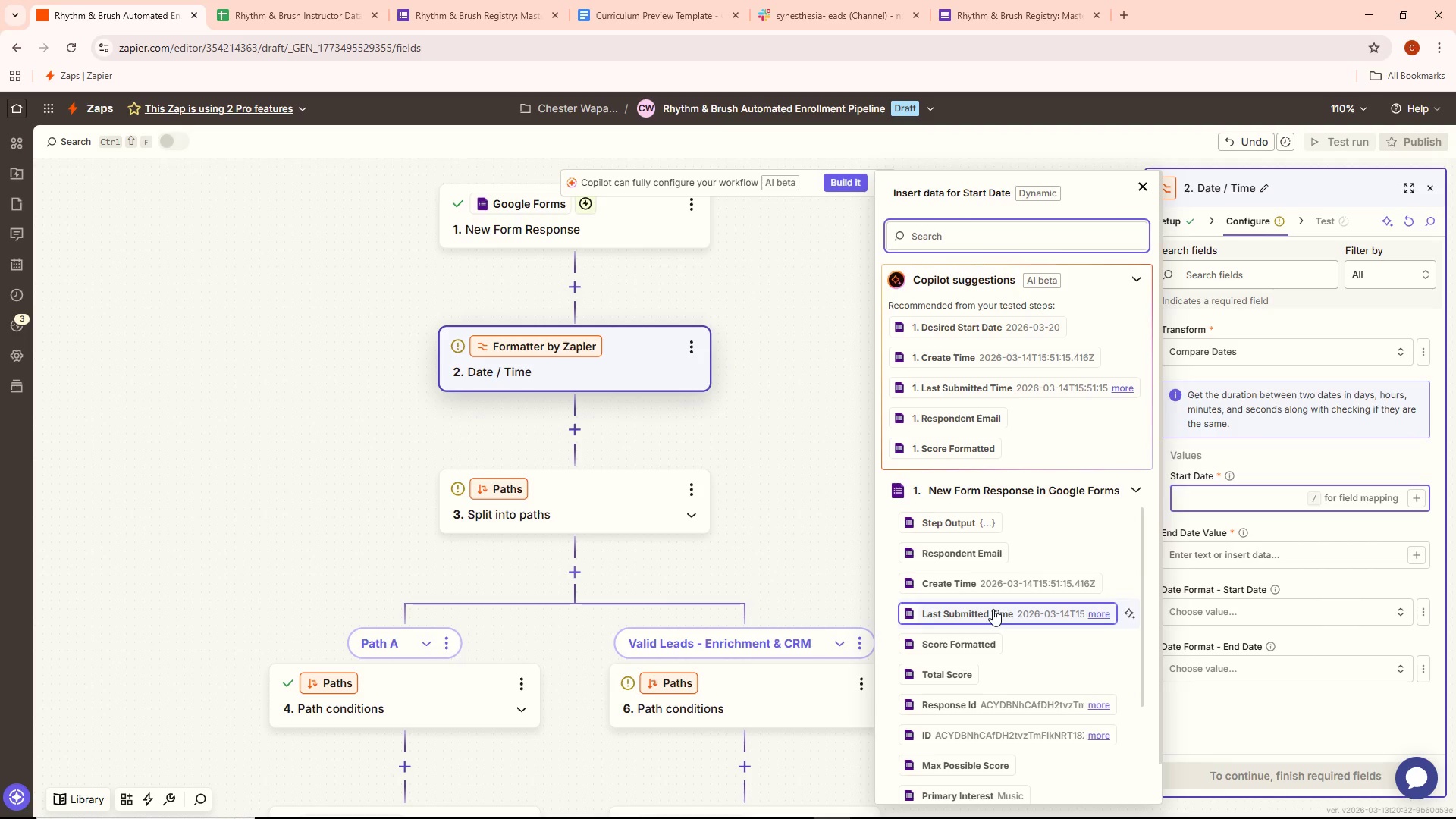 
wait(29.67)
 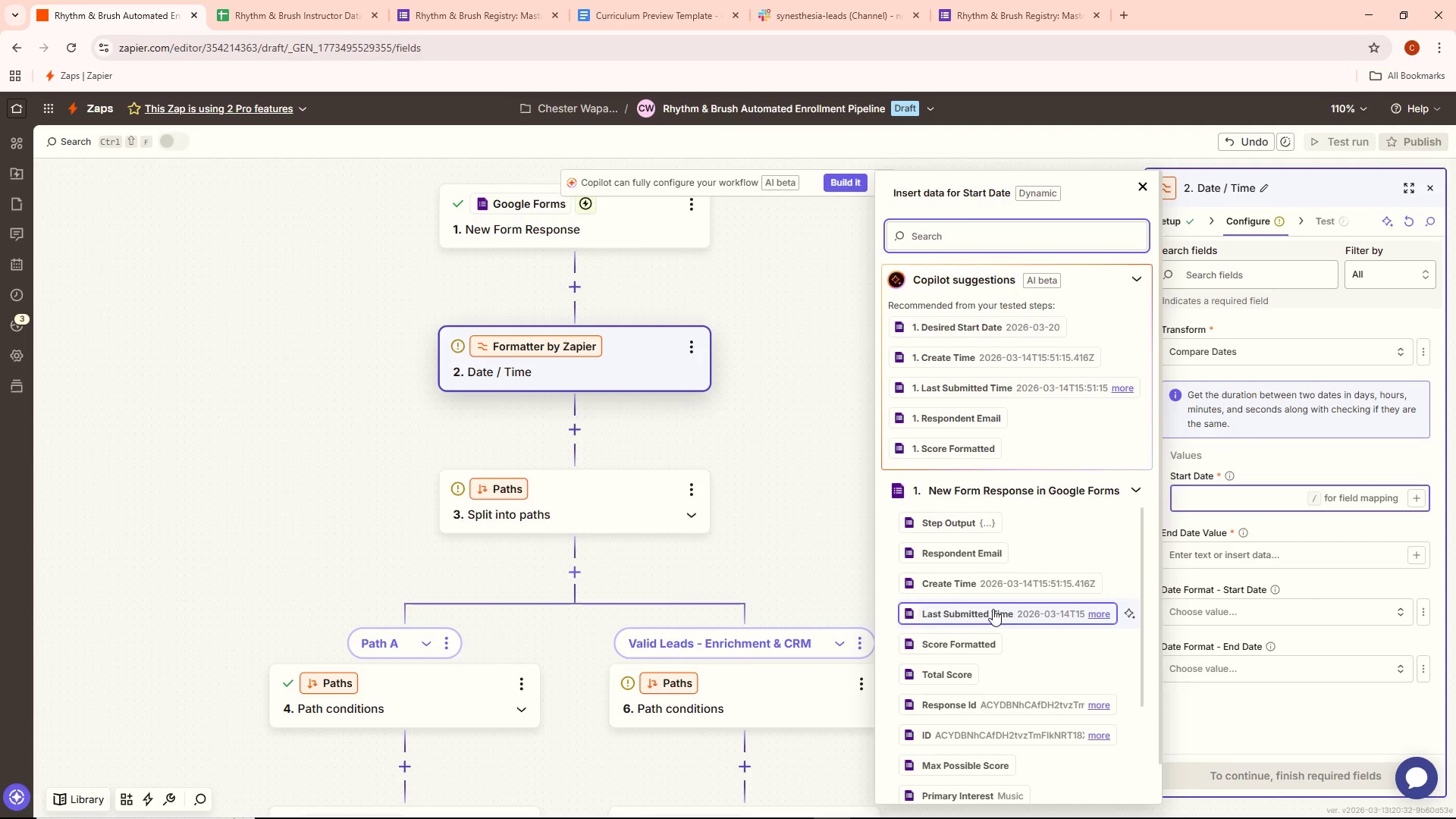 
left_click([1017, 322])
 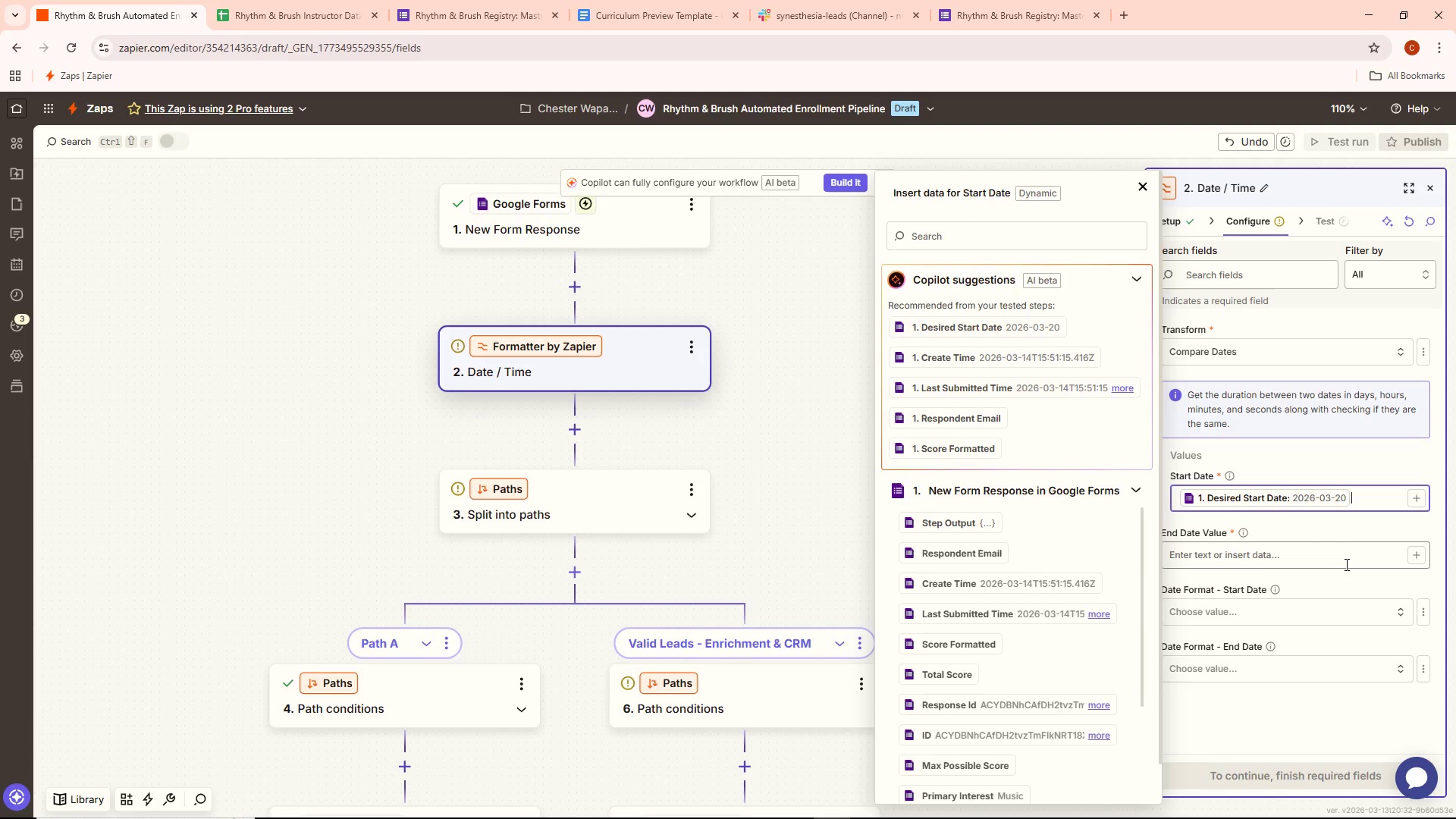 
left_click([1345, 564])
 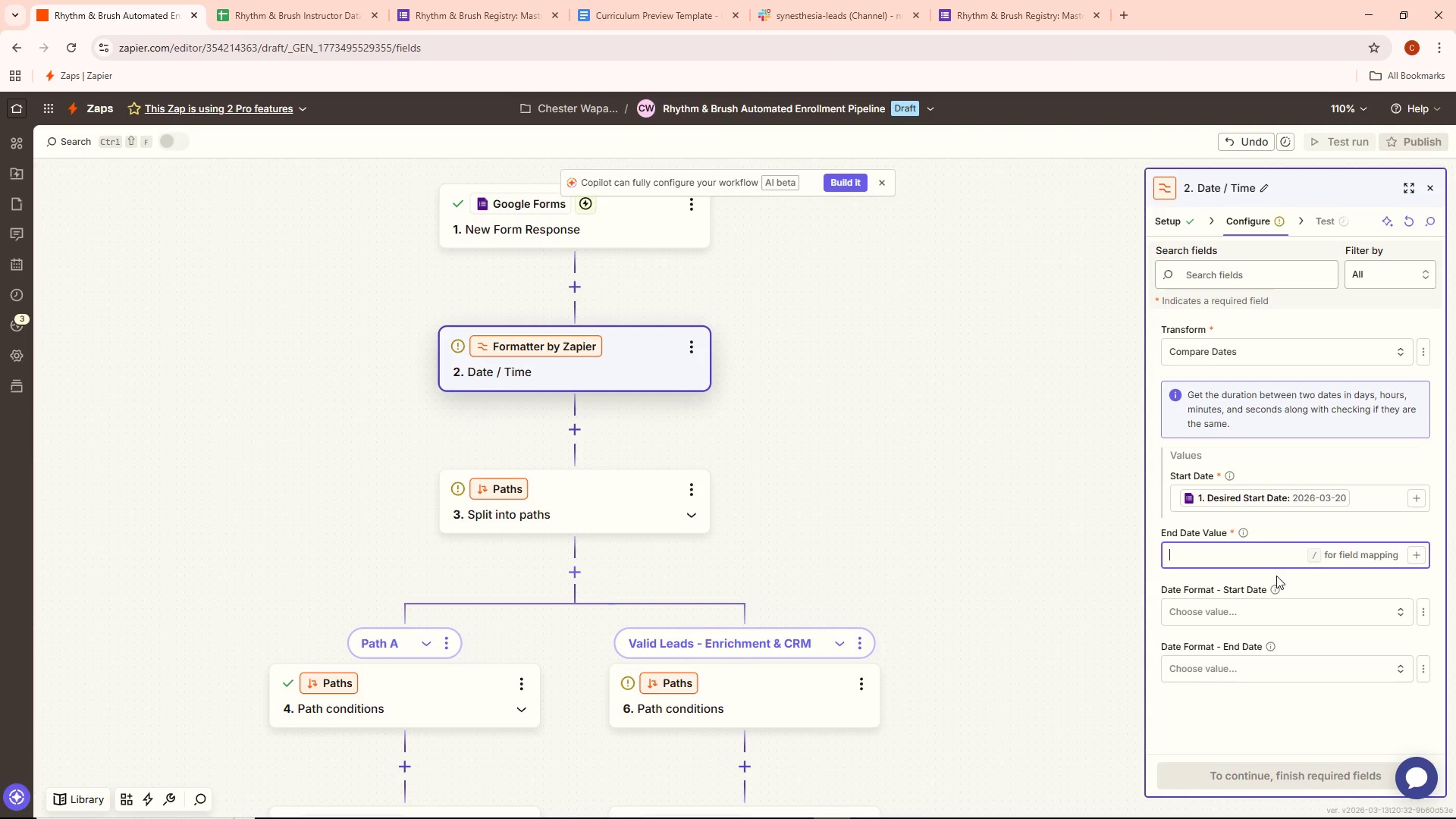 
wait(9.64)
 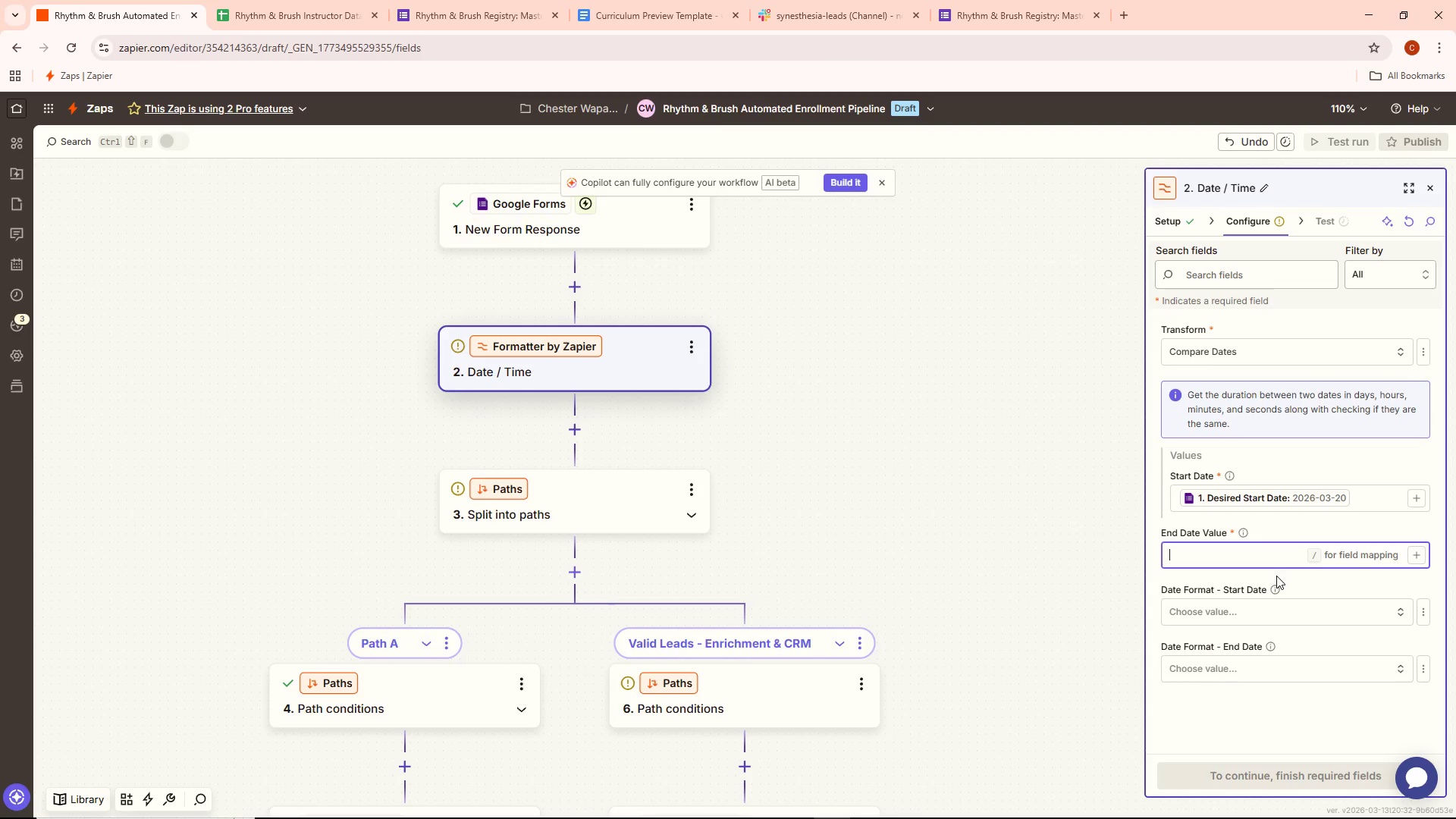 
double_click([1266, 566])
 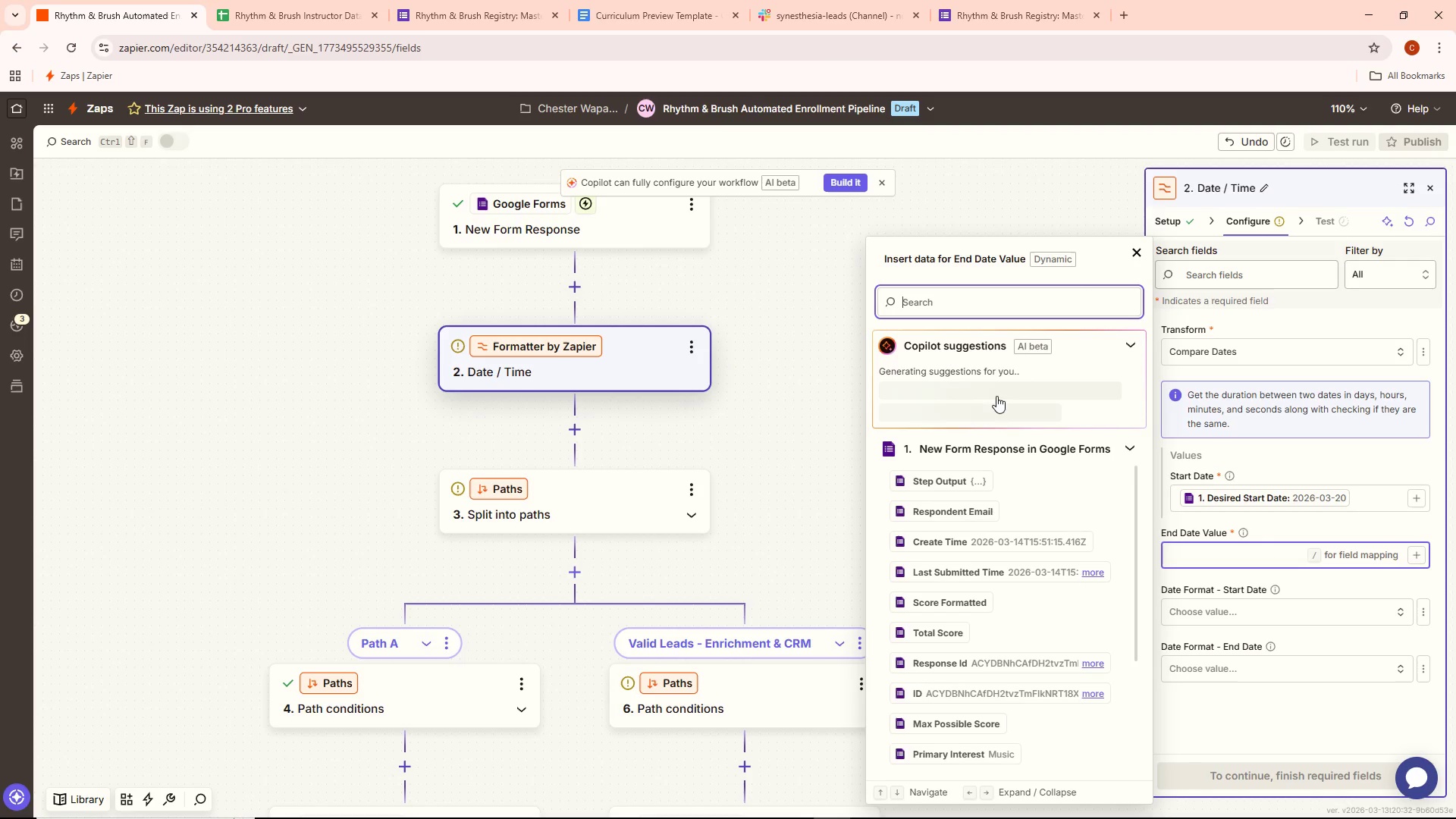 
scroll: coordinate [1013, 606], scroll_direction: down, amount: 2.0
 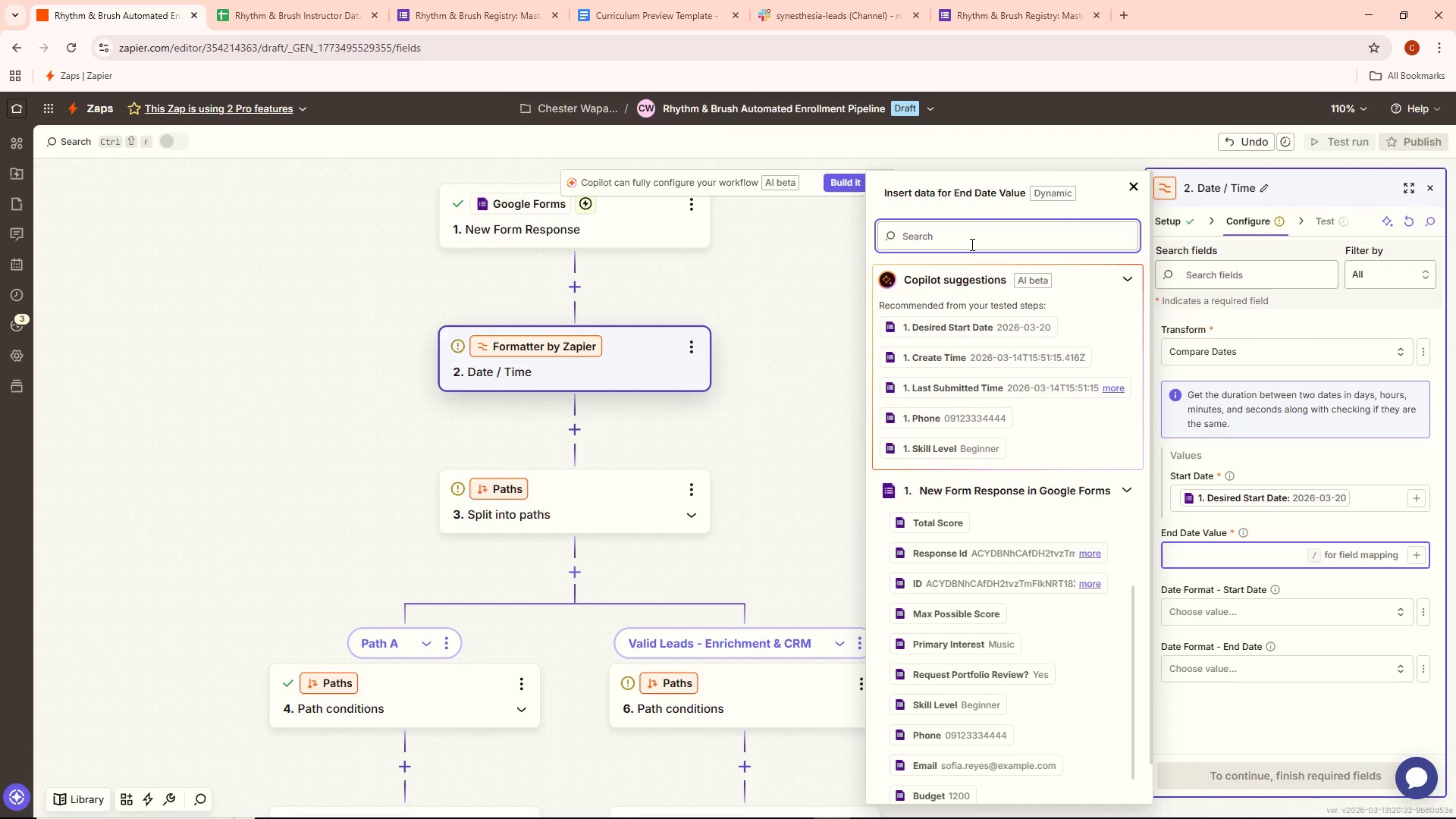 
type(current da)
key(Backspace)
key(Backspace)
 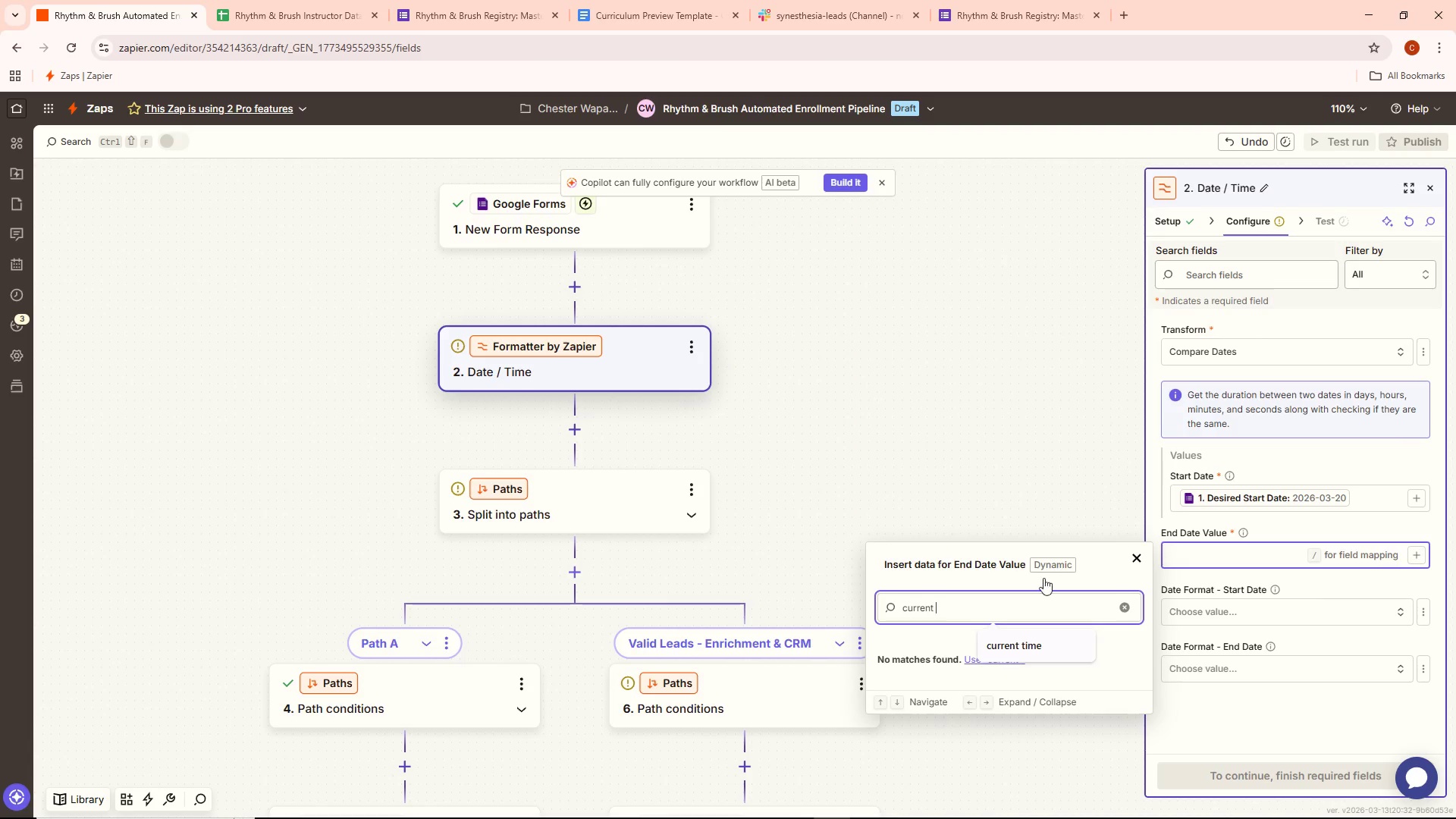 
left_click([1023, 655])
 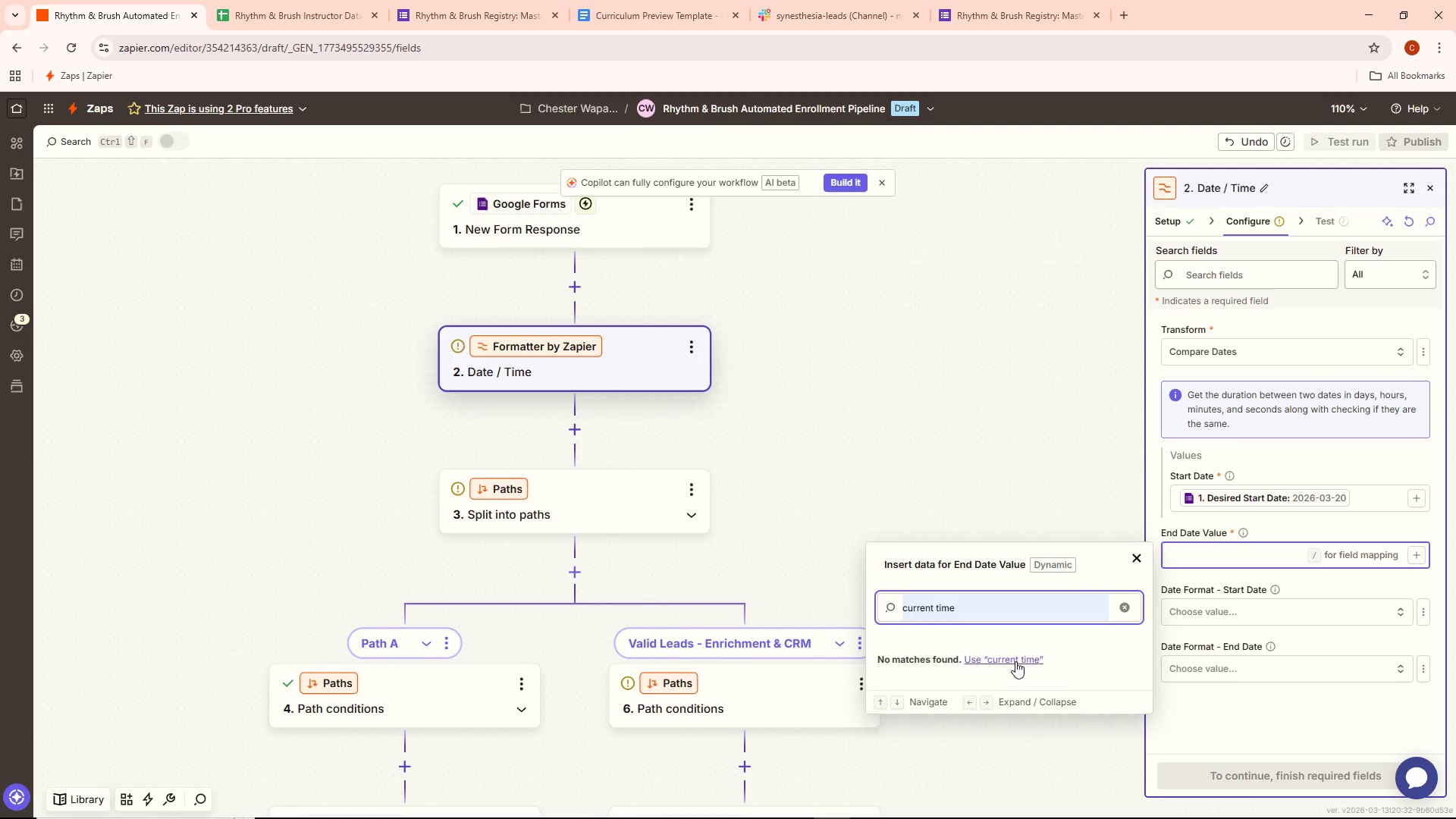 
left_click([1015, 660])
 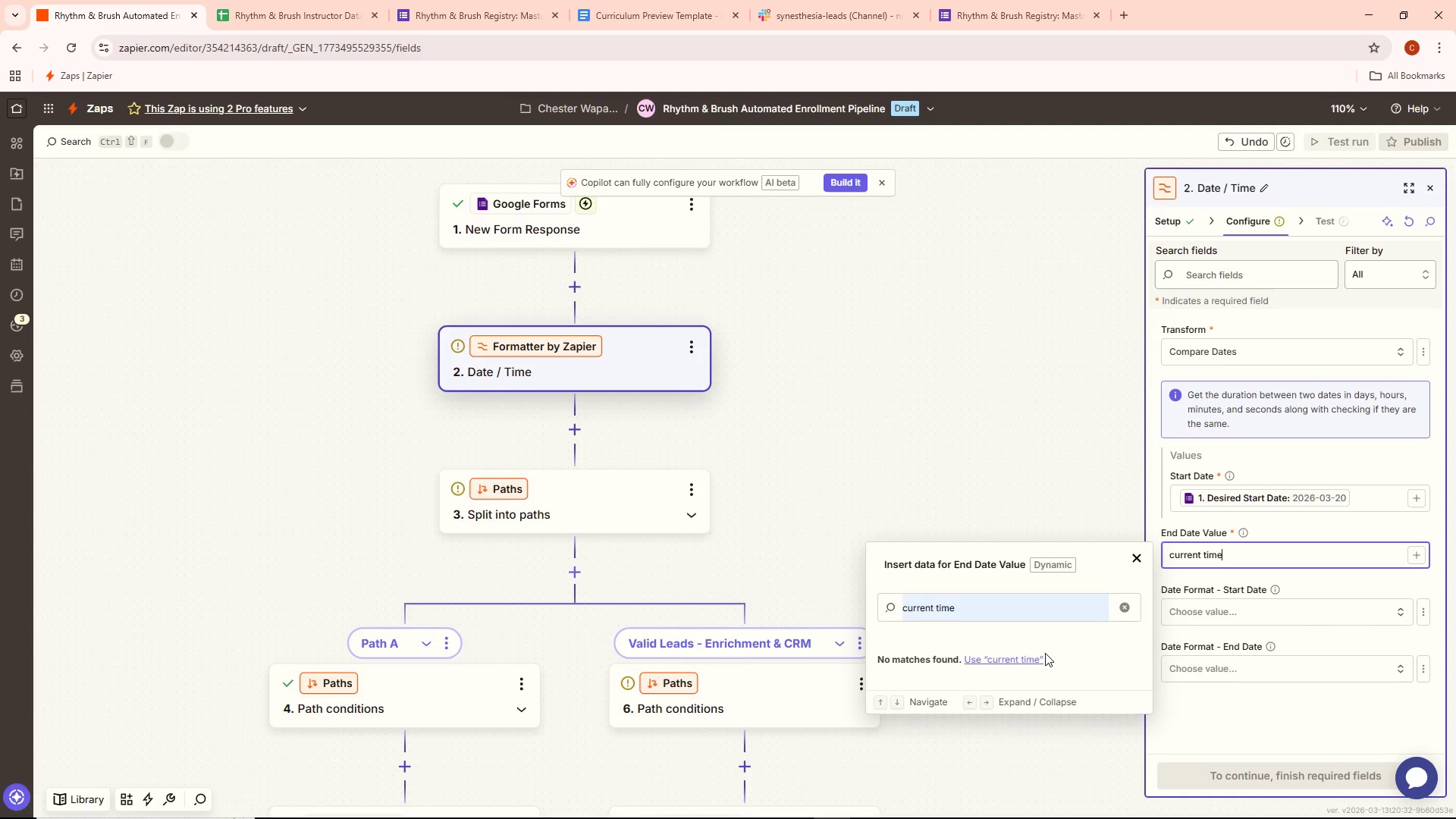 
key(Control+ControlLeft)
 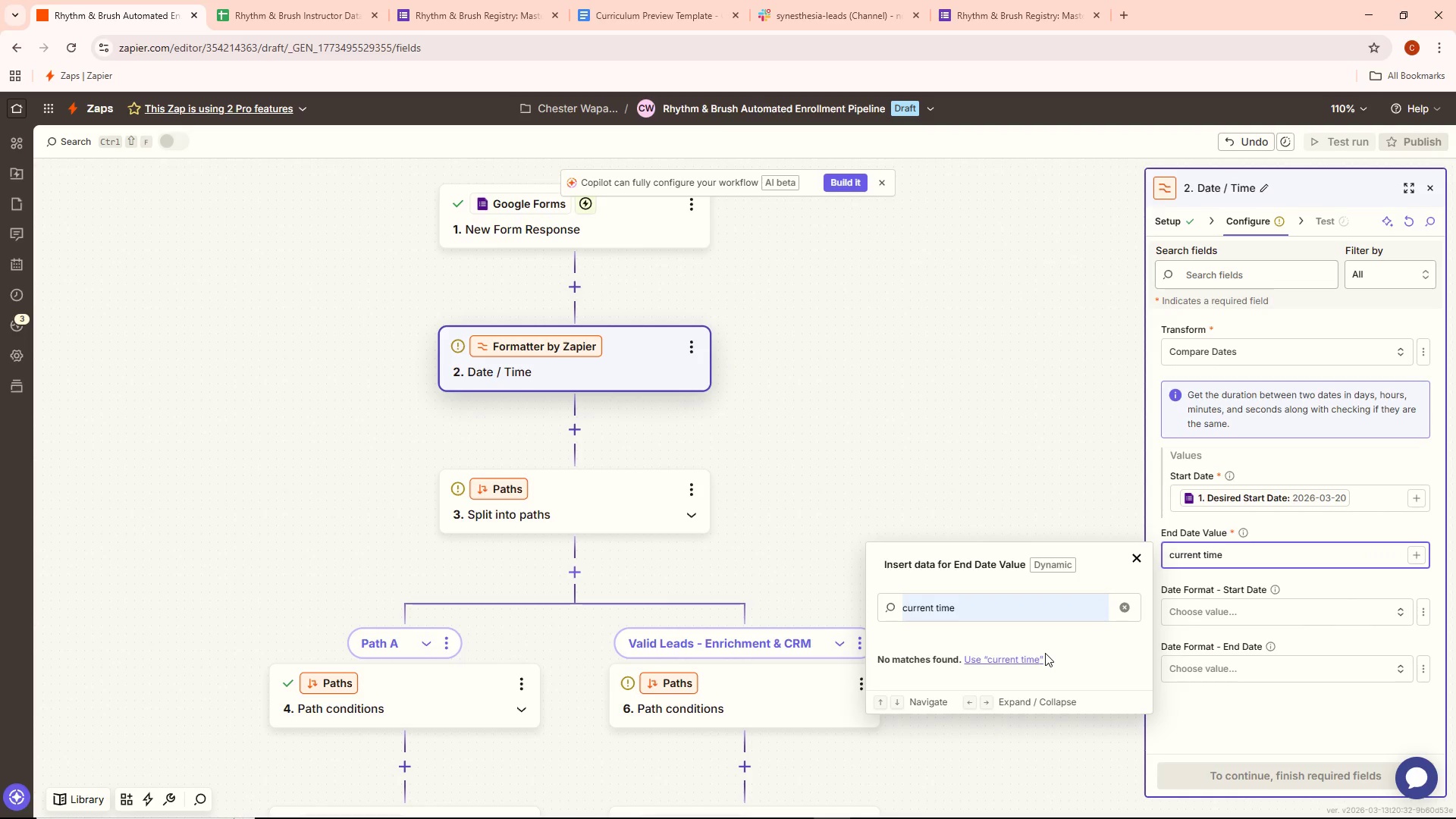 
key(Control+A)
 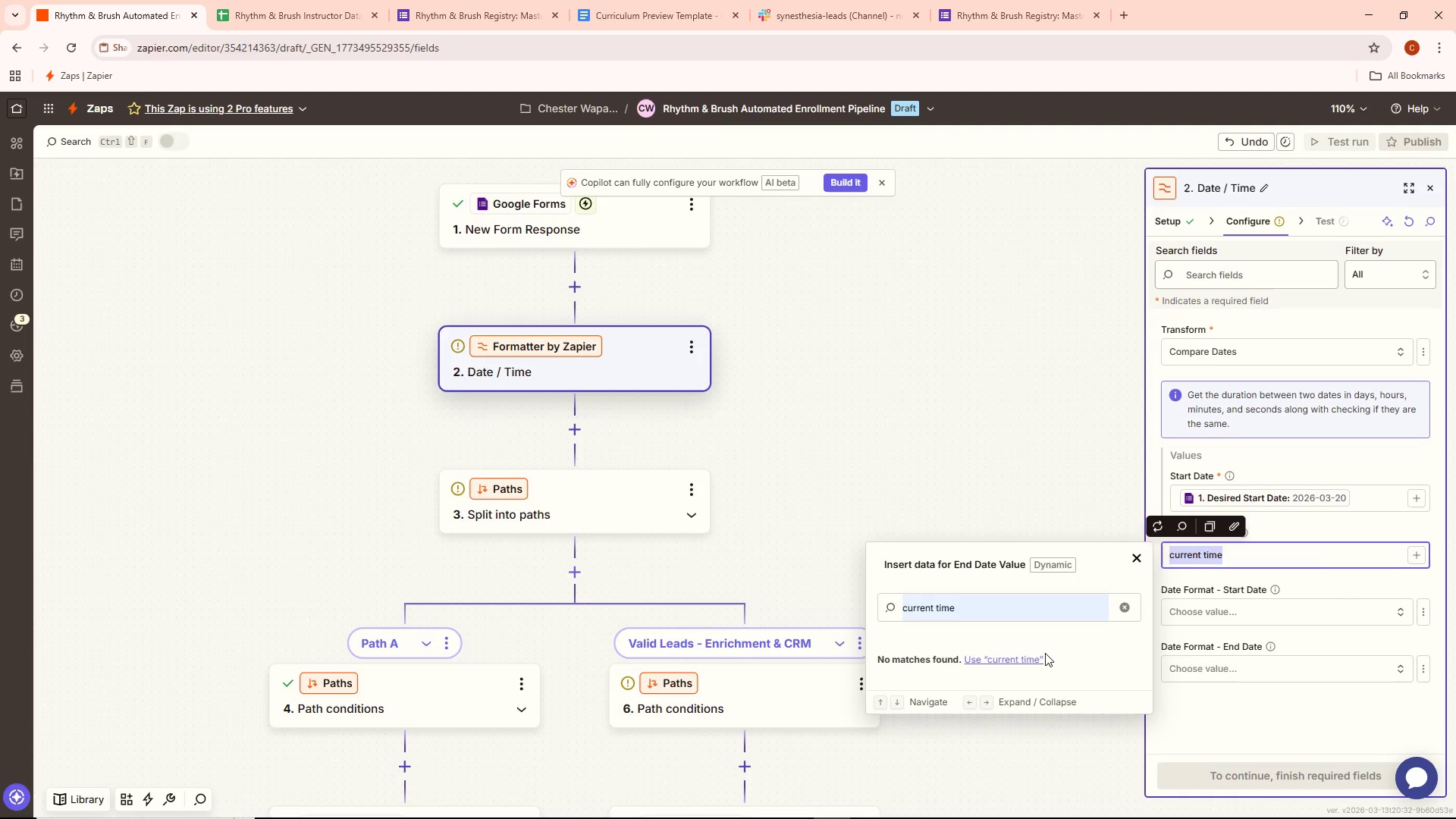 
key(Backspace)
 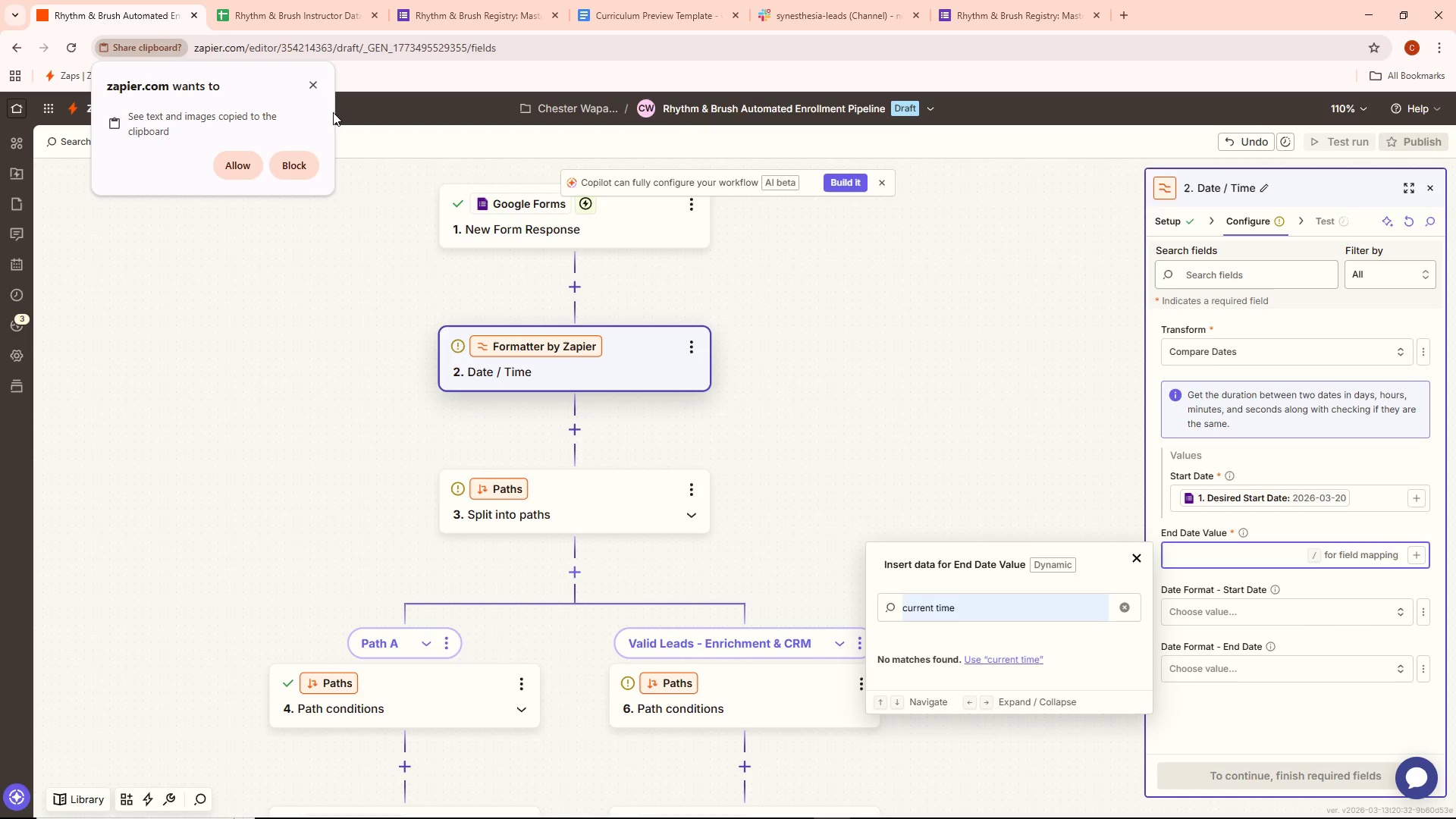 
left_click([318, 83])
 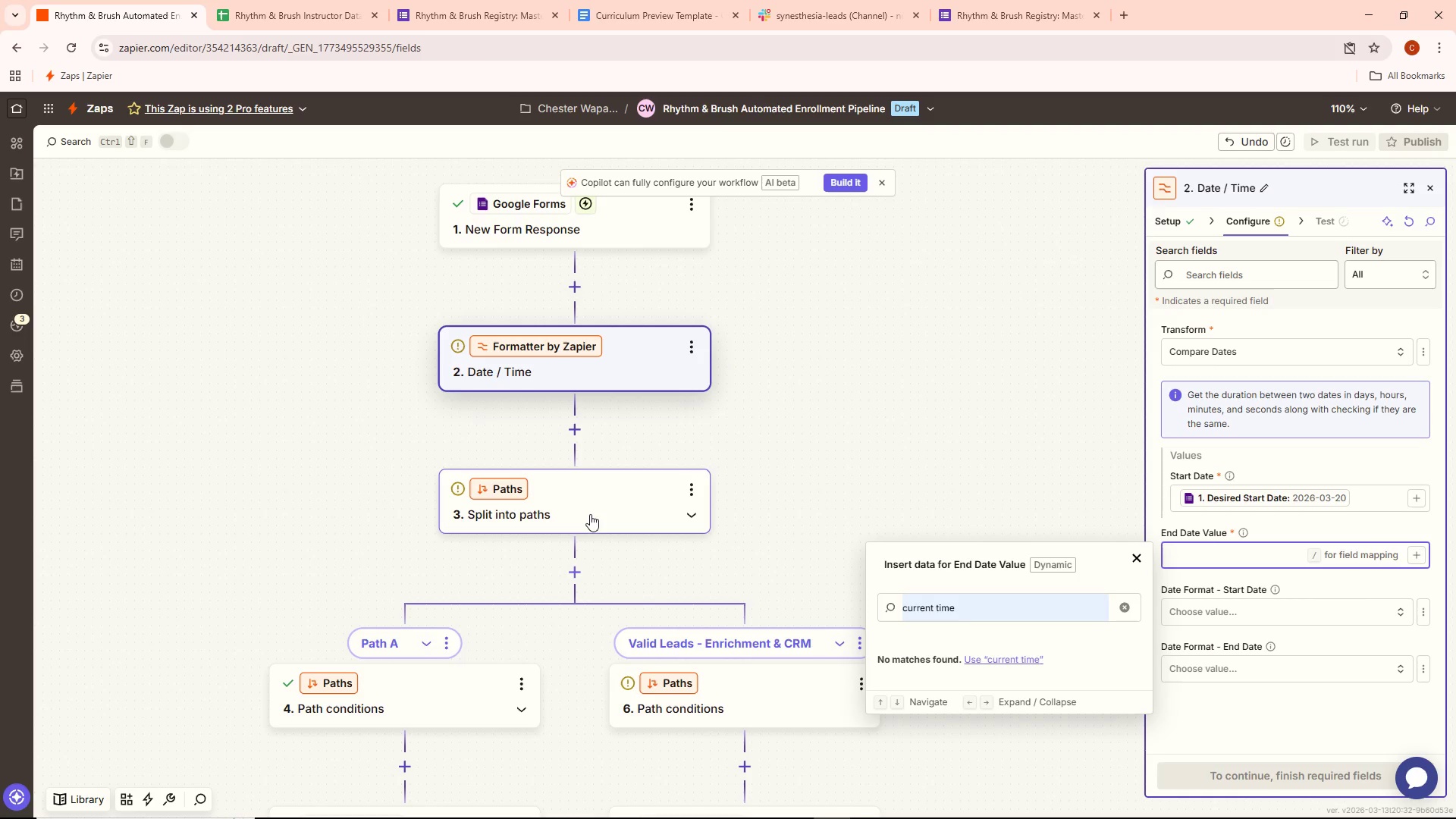 
wait(48.42)
 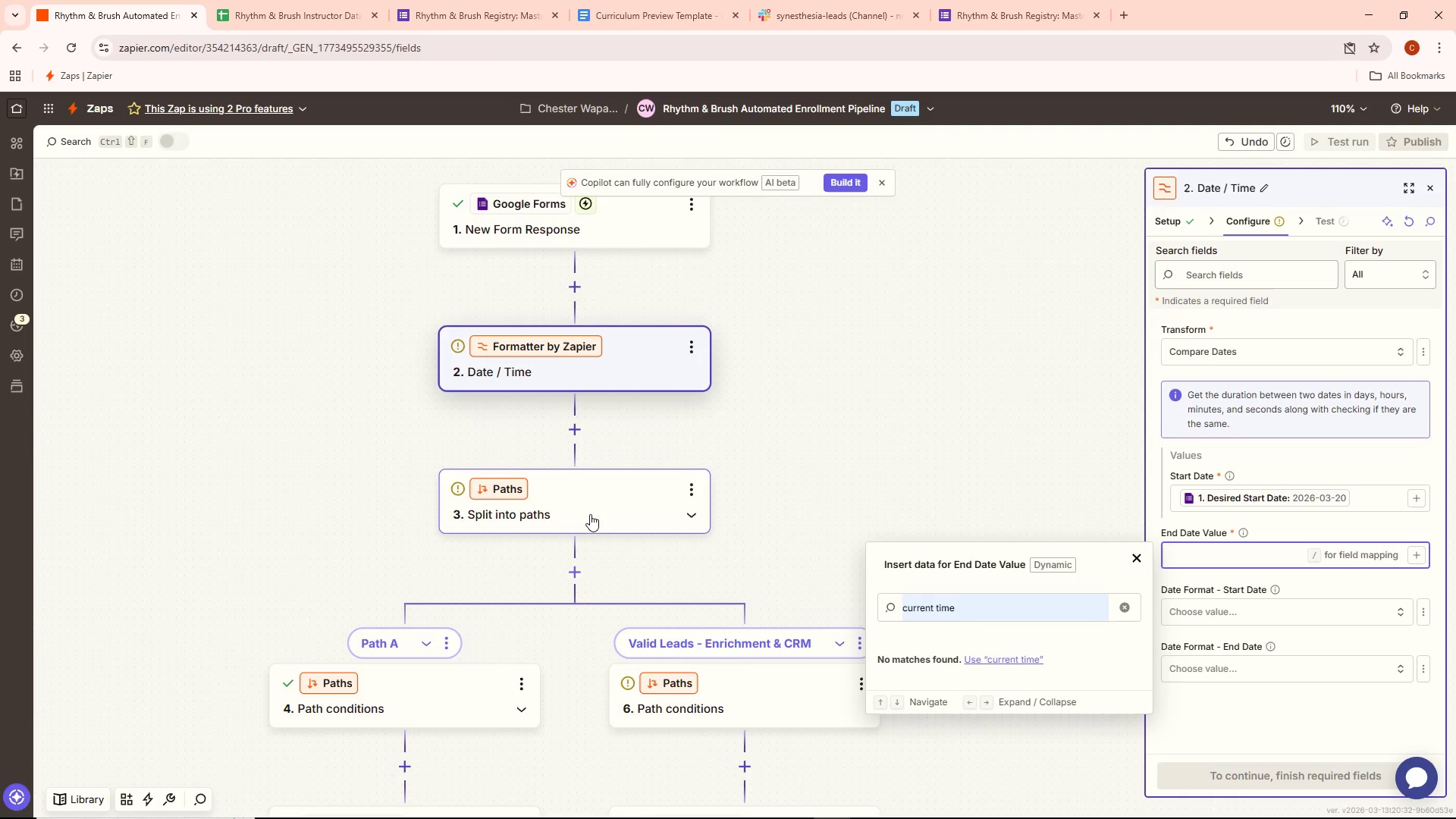 
left_click([1240, 560])
 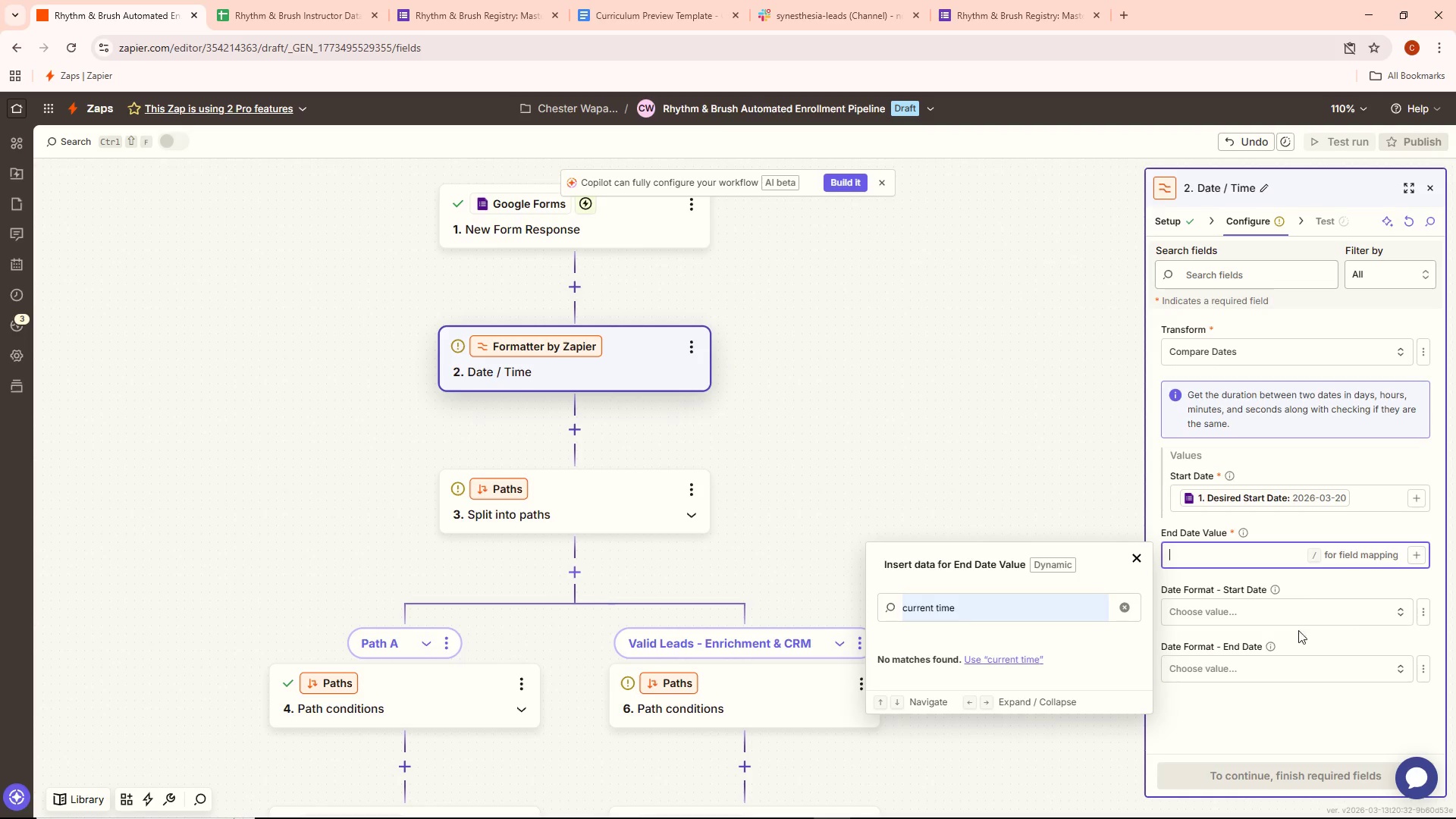 
left_click([1291, 675])
 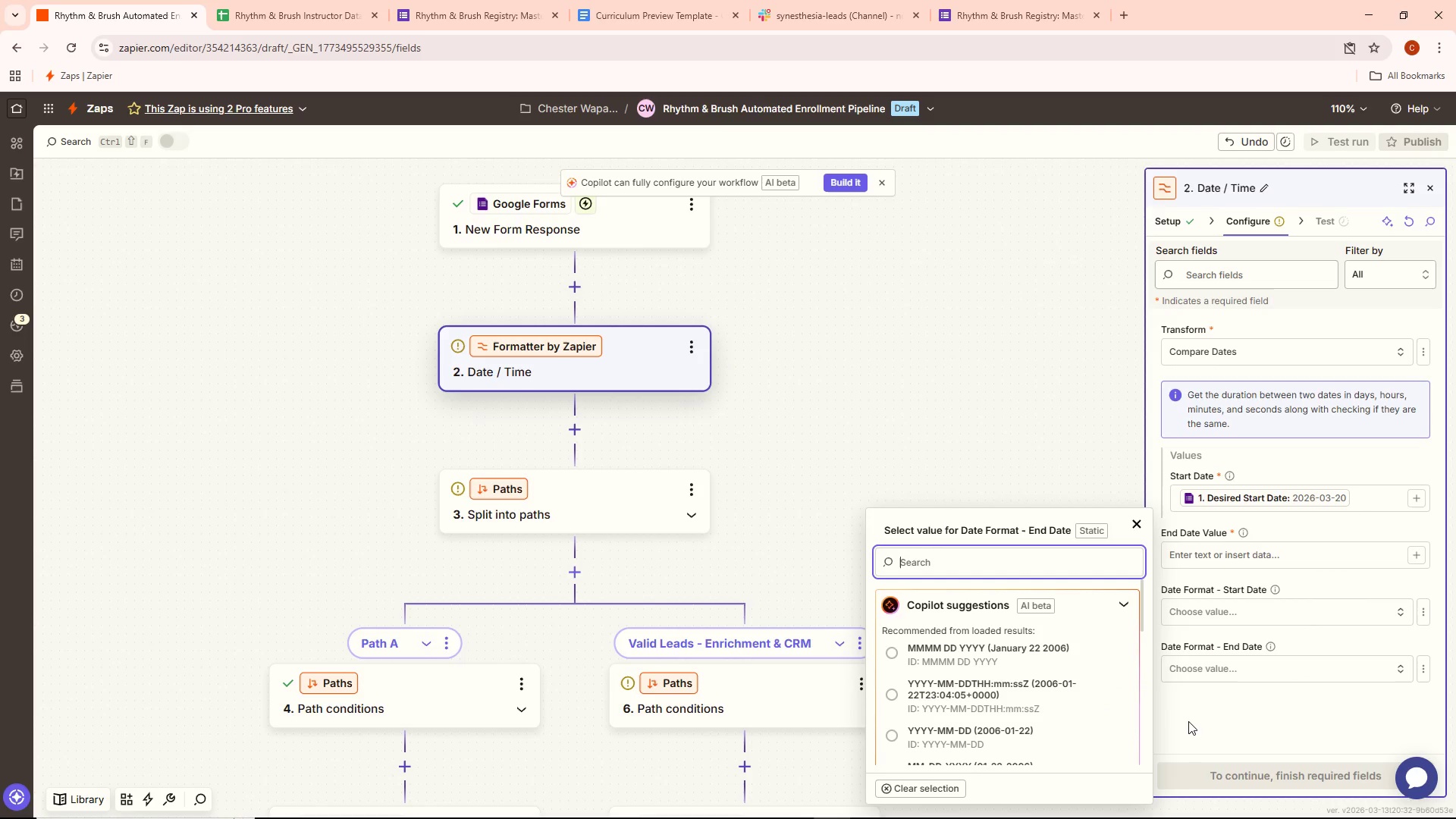 
scroll: coordinate [1011, 677], scroll_direction: down, amount: 11.0
 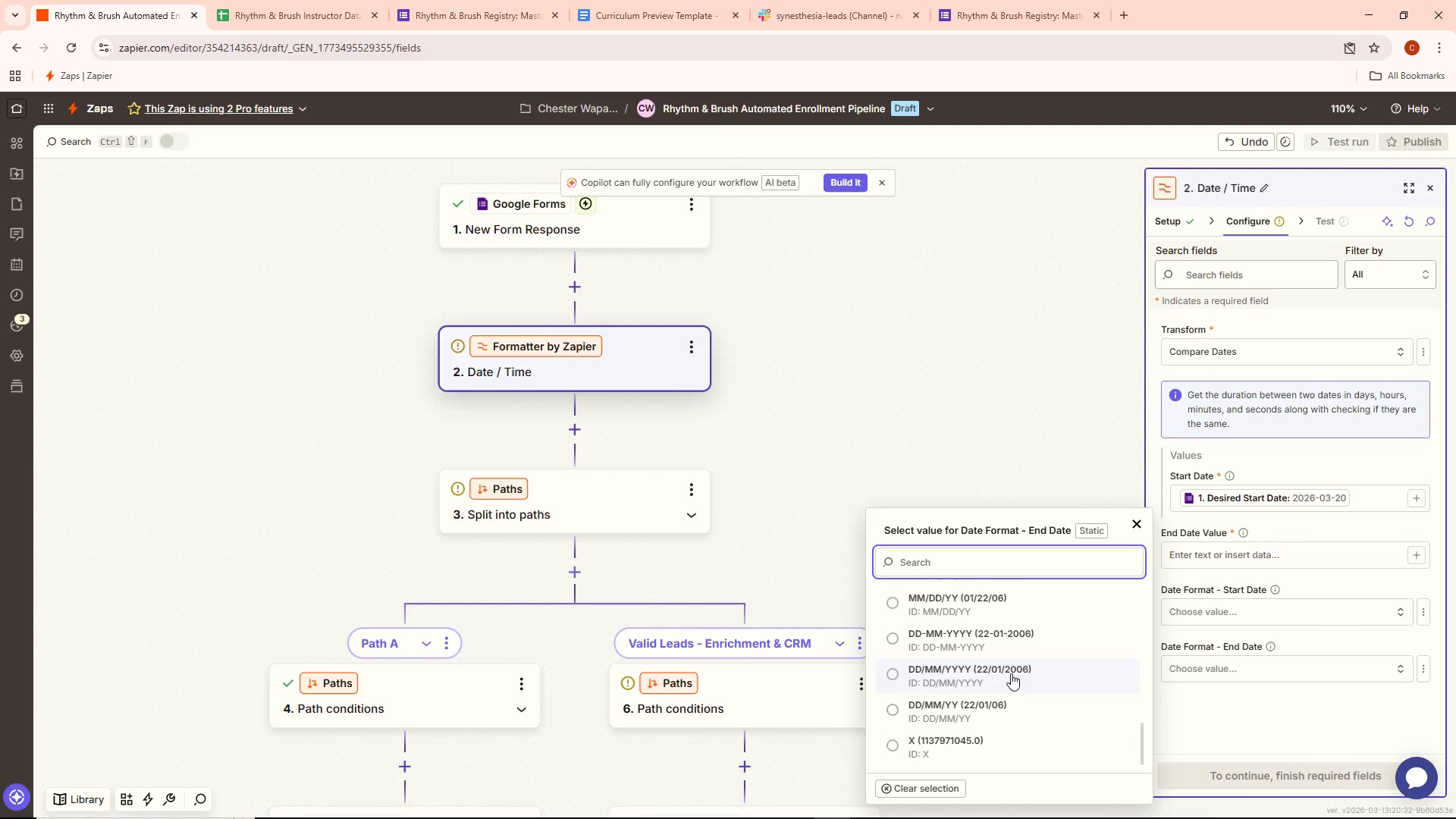 
scroll: coordinate [1011, 671], scroll_direction: up, amount: 3.0
 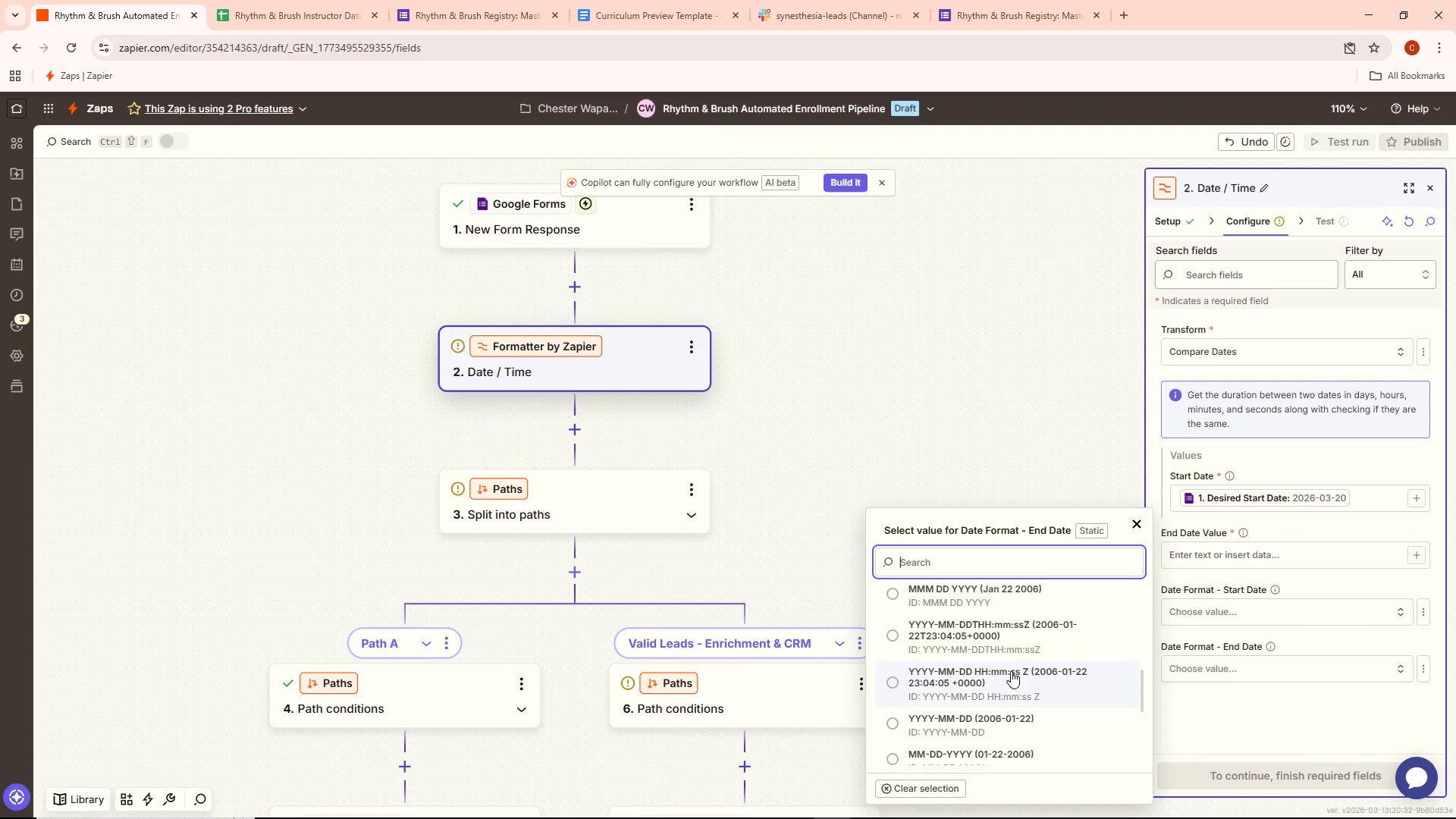 
scroll: coordinate [1010, 670], scroll_direction: down, amount: 5.0
 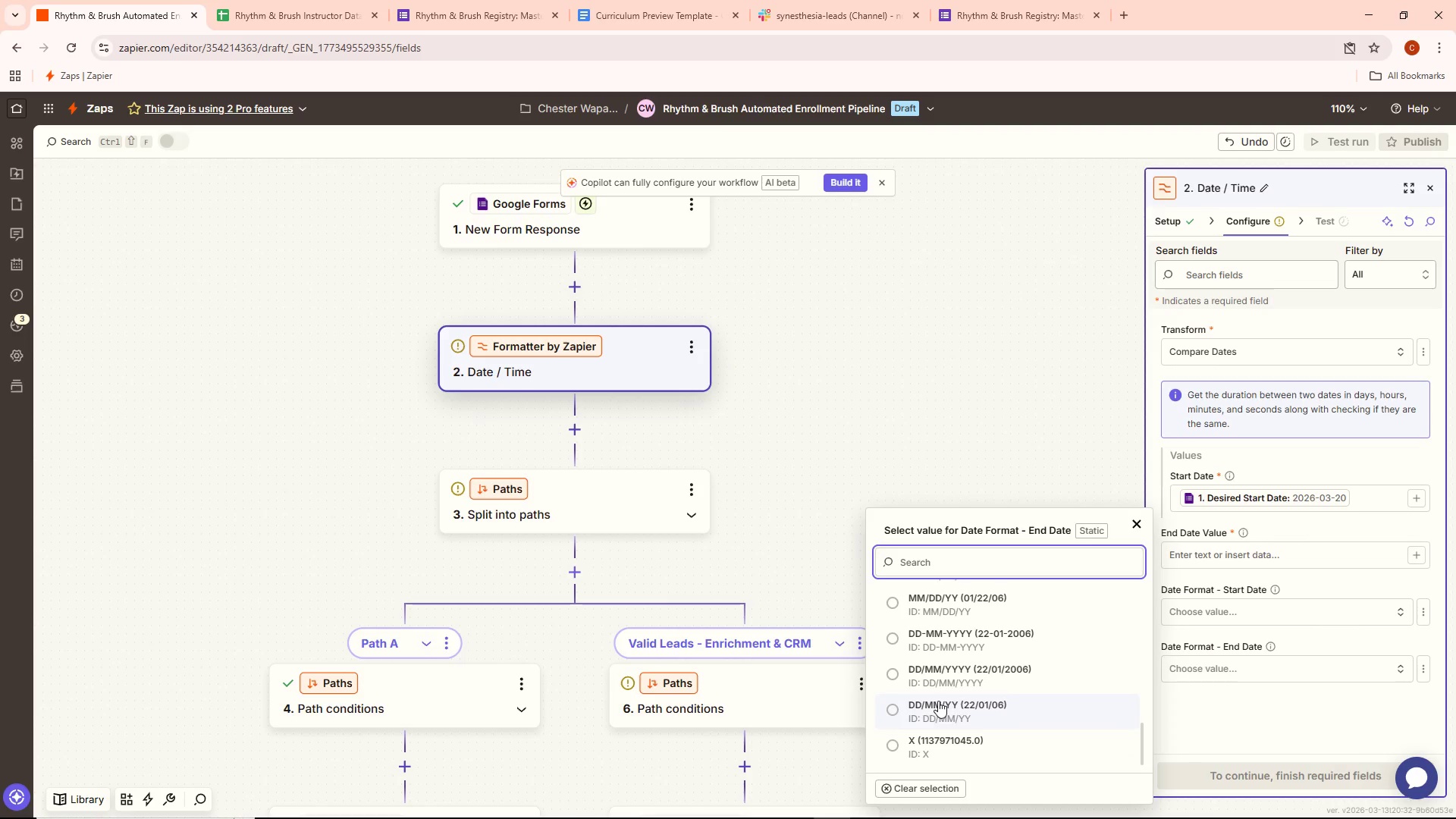 
scroll: coordinate [937, 697], scroll_direction: up, amount: 3.0
 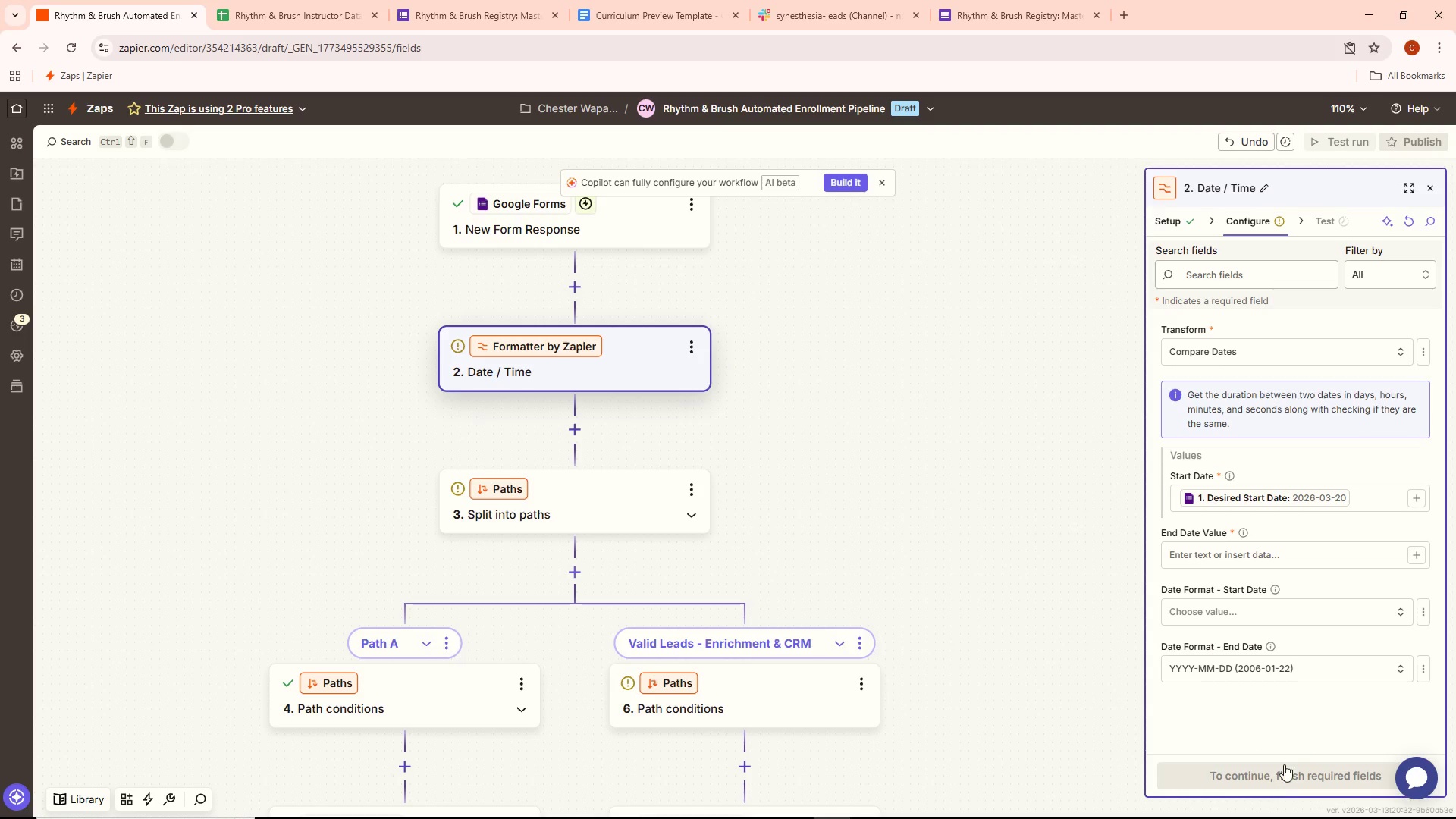 
wait(5.29)
 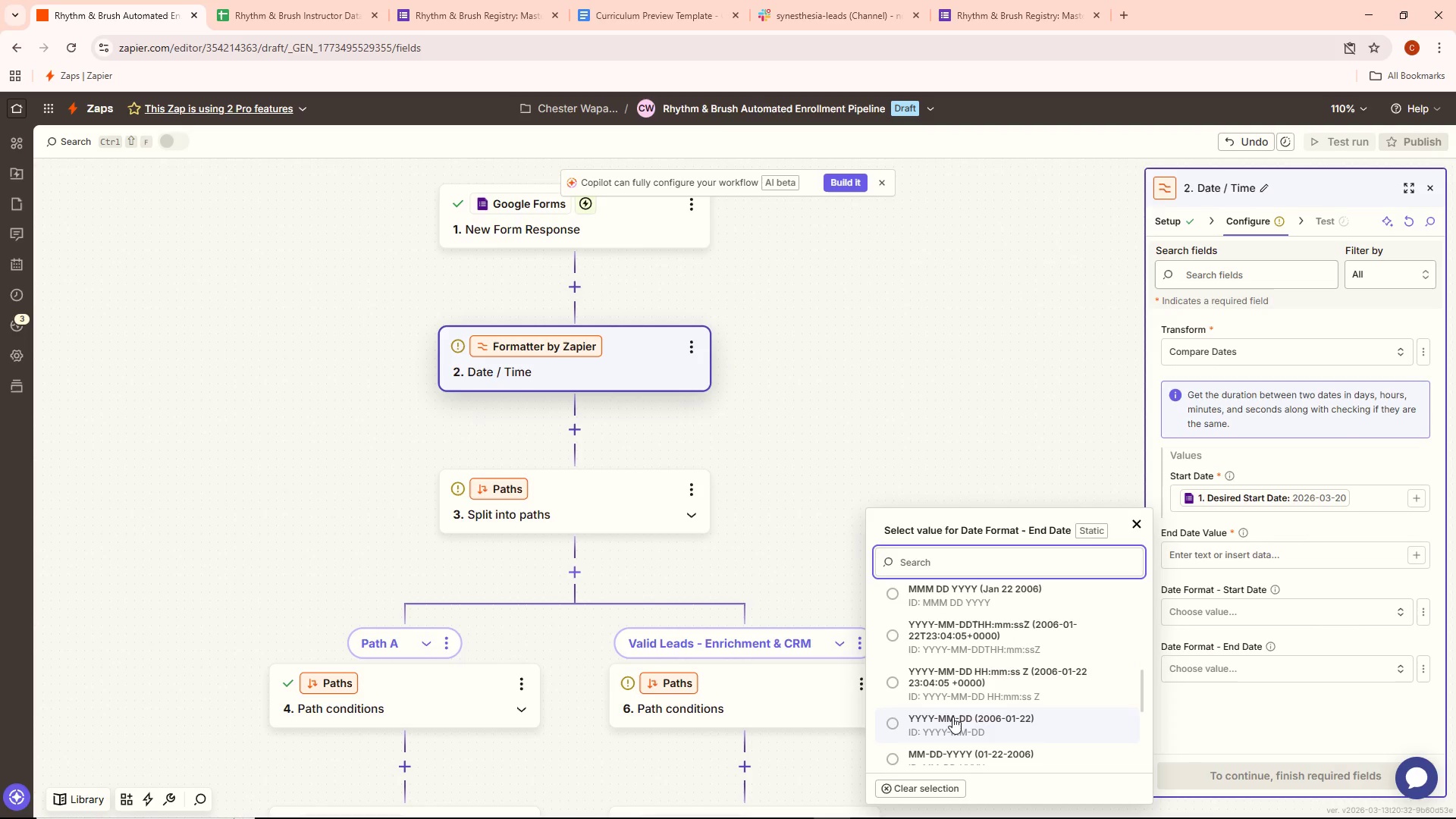 
left_click([1253, 553])
 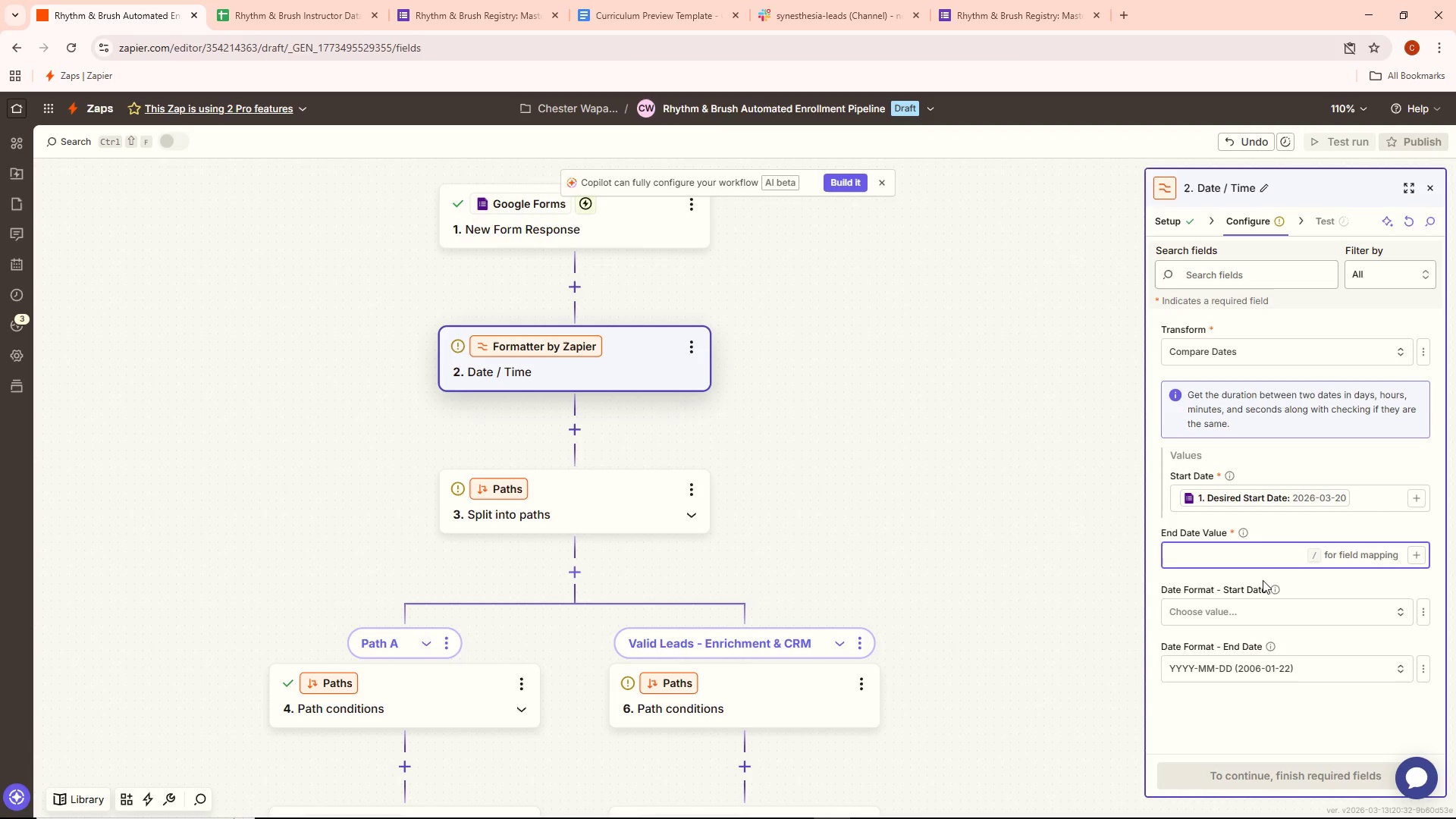 
wait(15.25)
 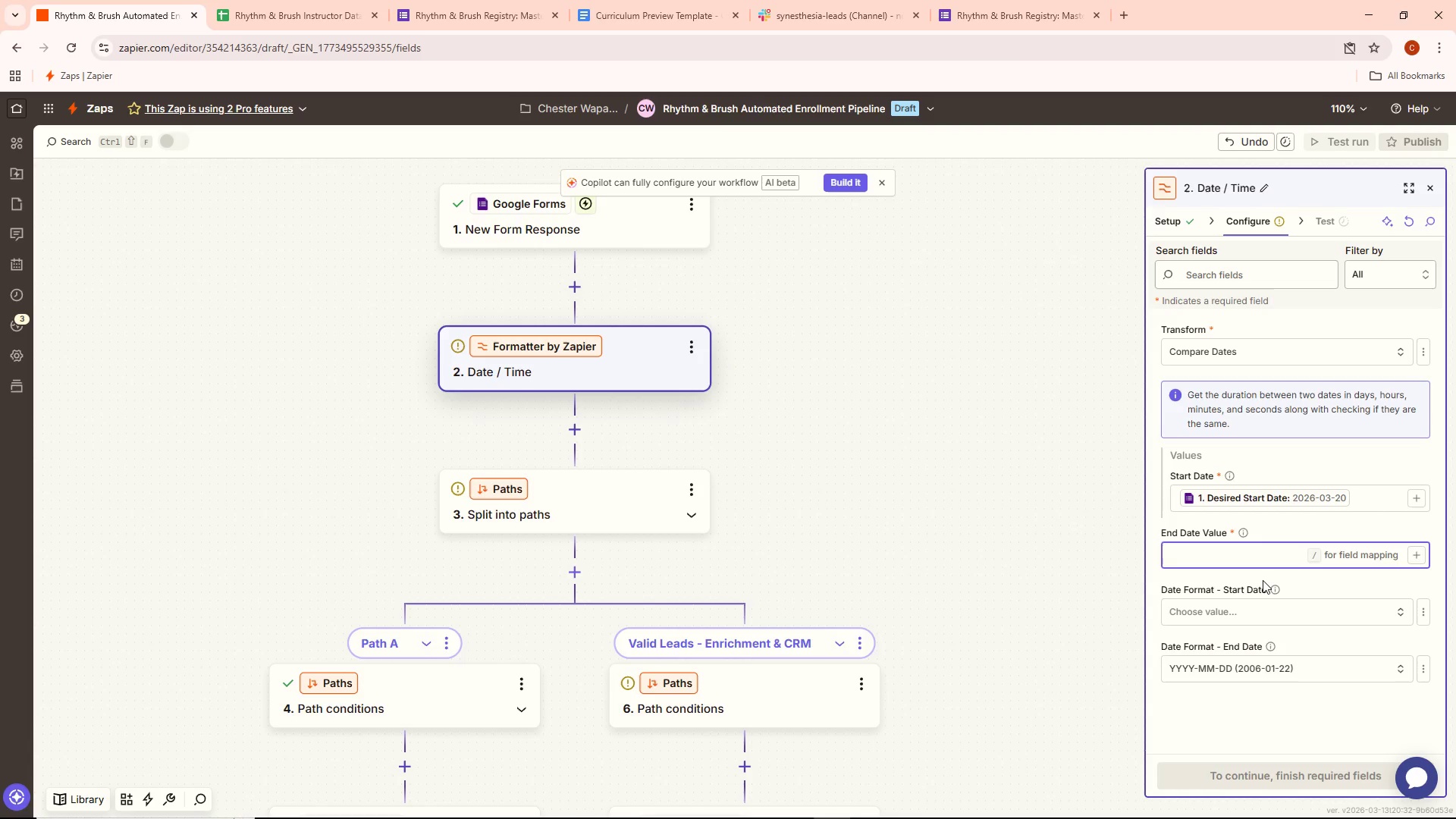 
left_click([1292, 613])
 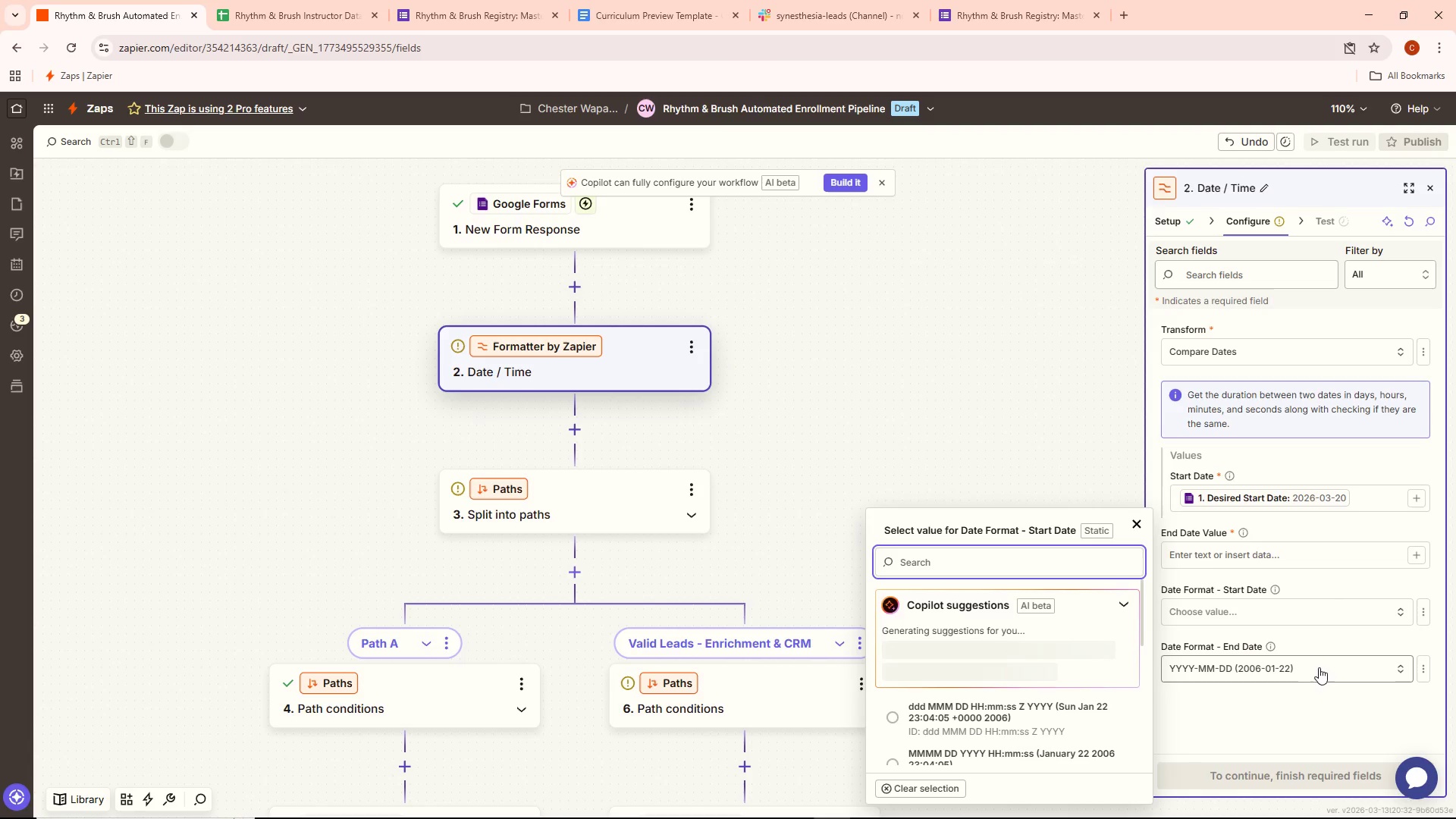 
left_click([1254, 566])
 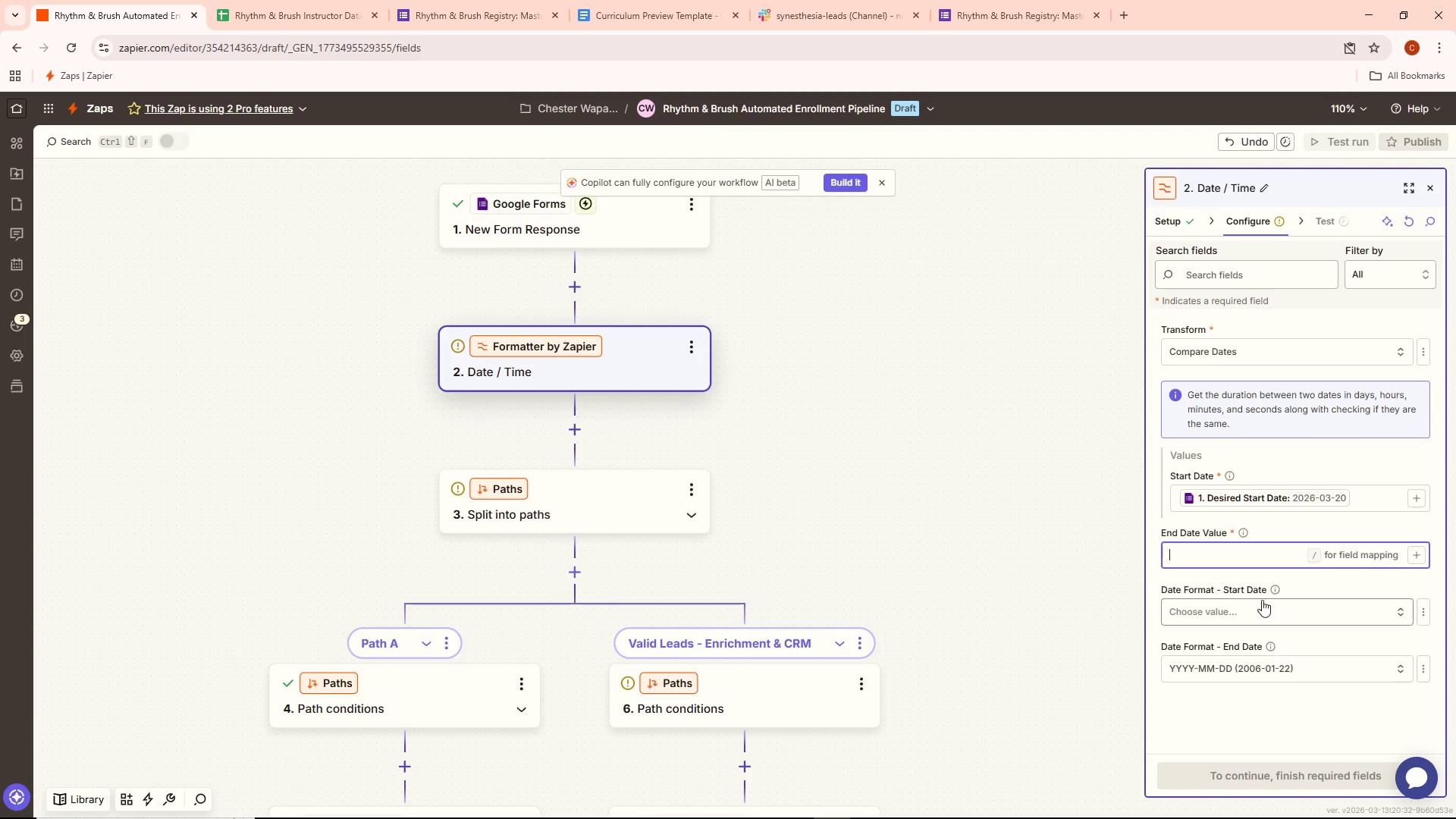 
left_click([1254, 560])
 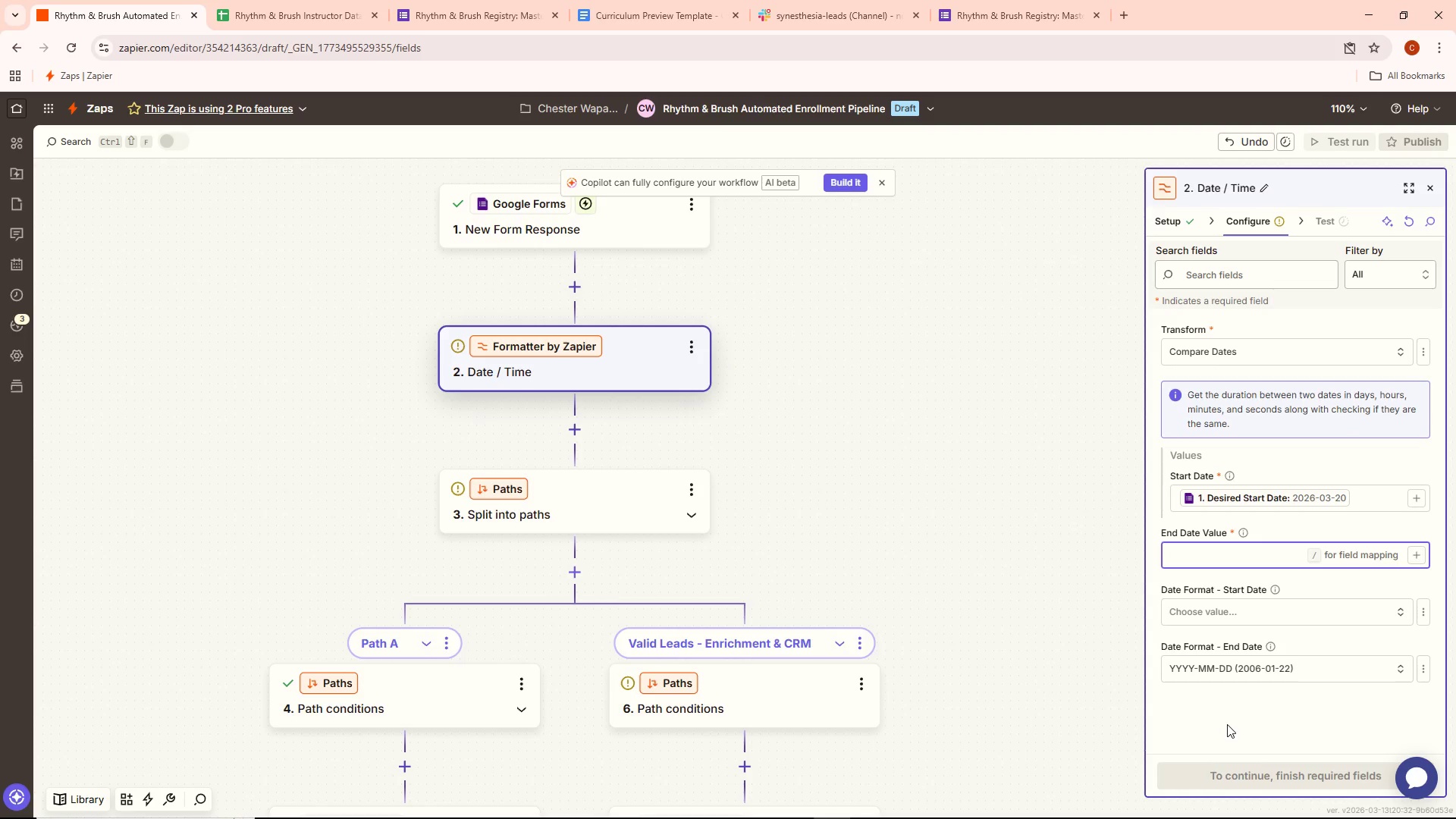 
wait(43.19)
 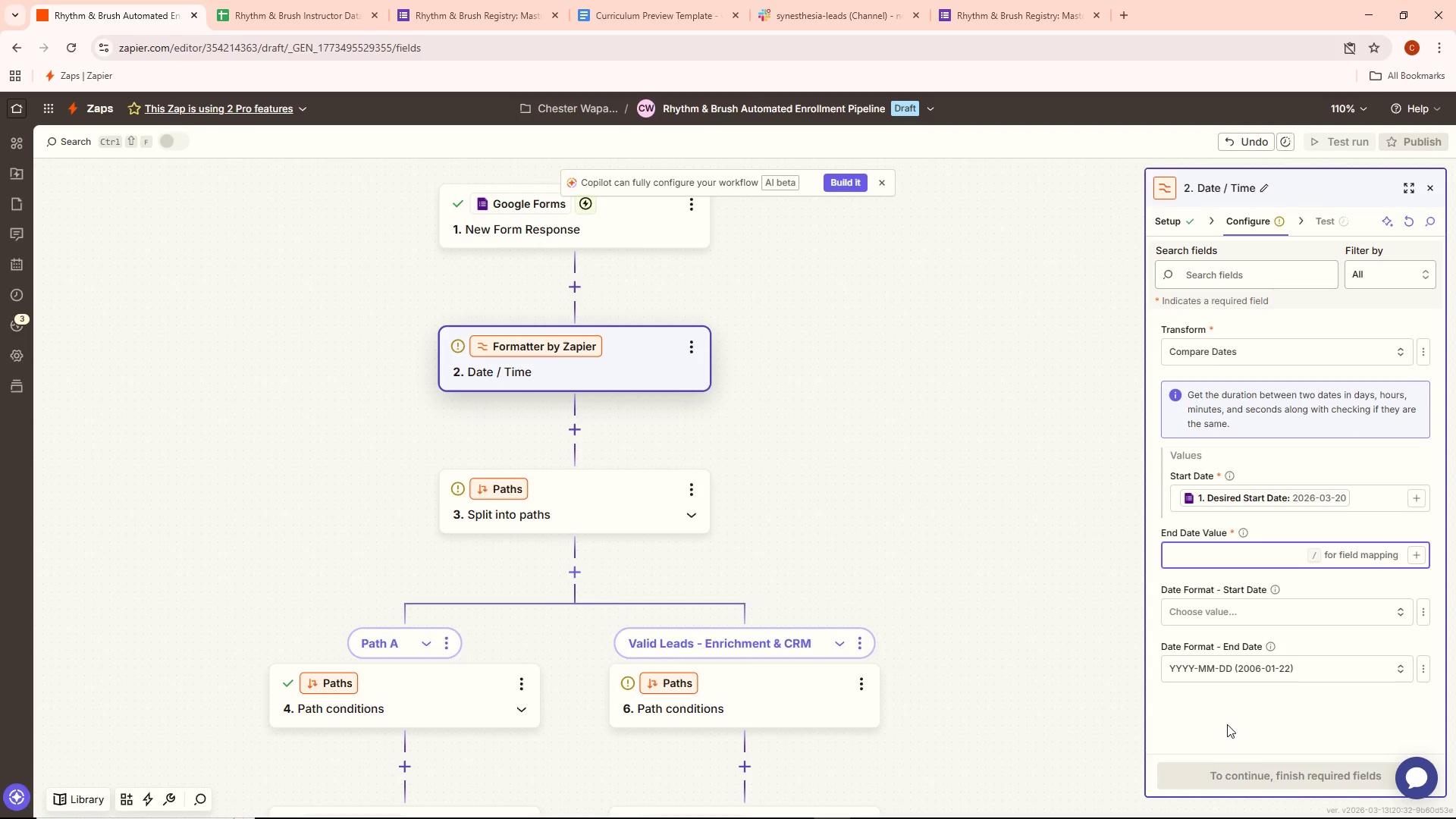 
left_click_drag(start_coordinate=[1192, 560], to_coordinate=[1198, 560])
 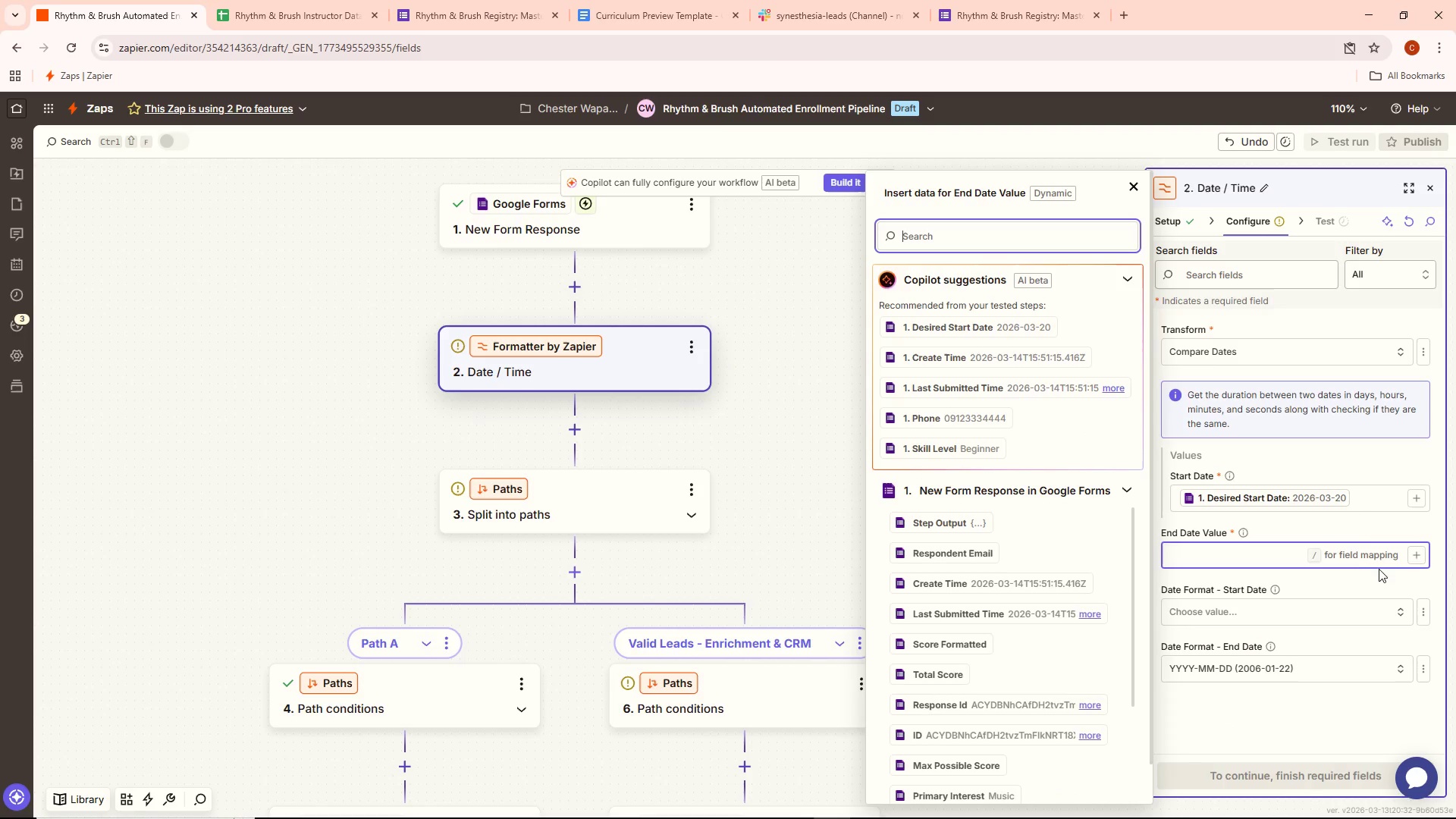 
scroll: coordinate [989, 557], scroll_direction: down, amount: 19.0
 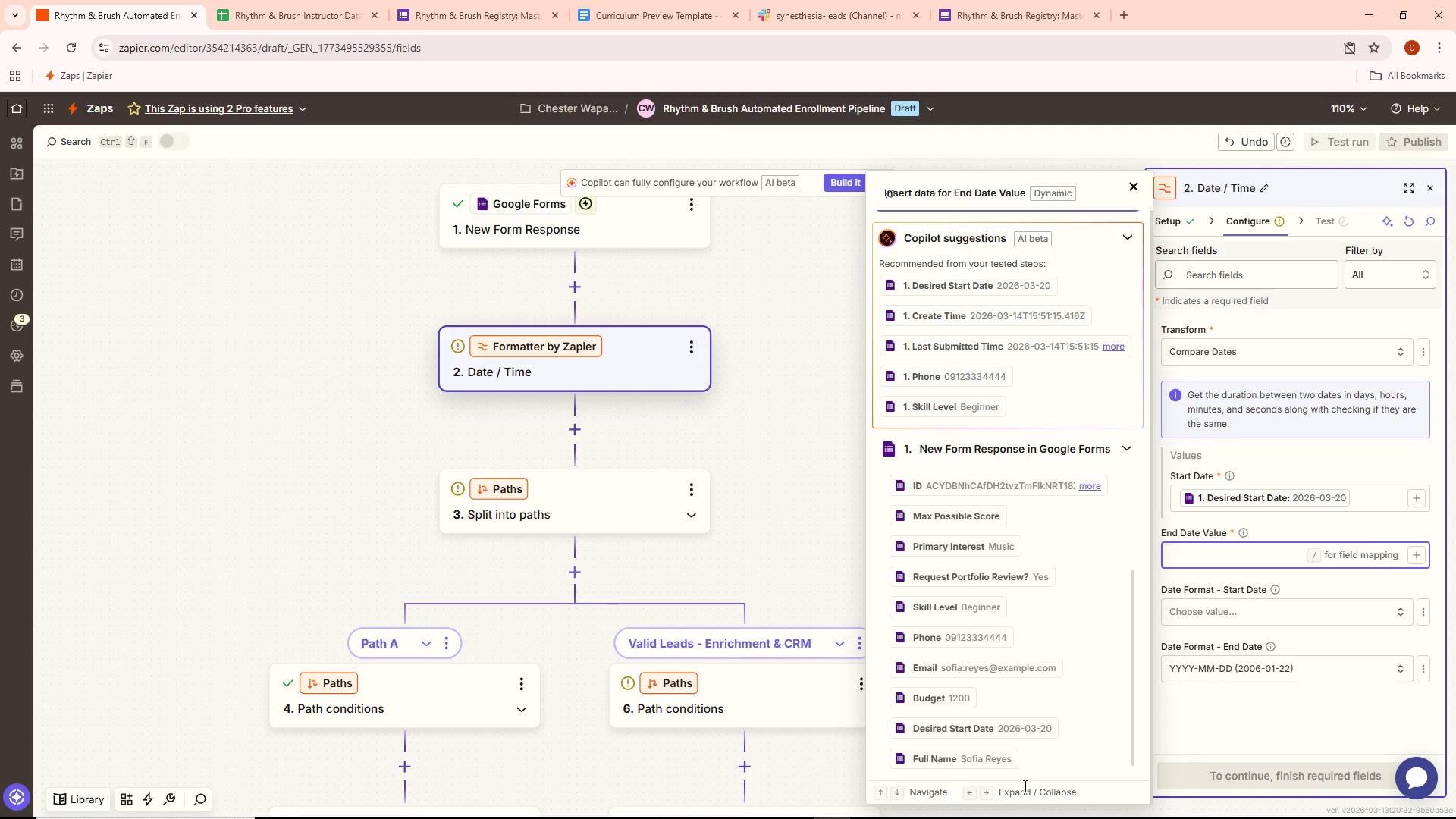 
scroll: coordinate [1055, 427], scroll_direction: up, amount: 9.0
 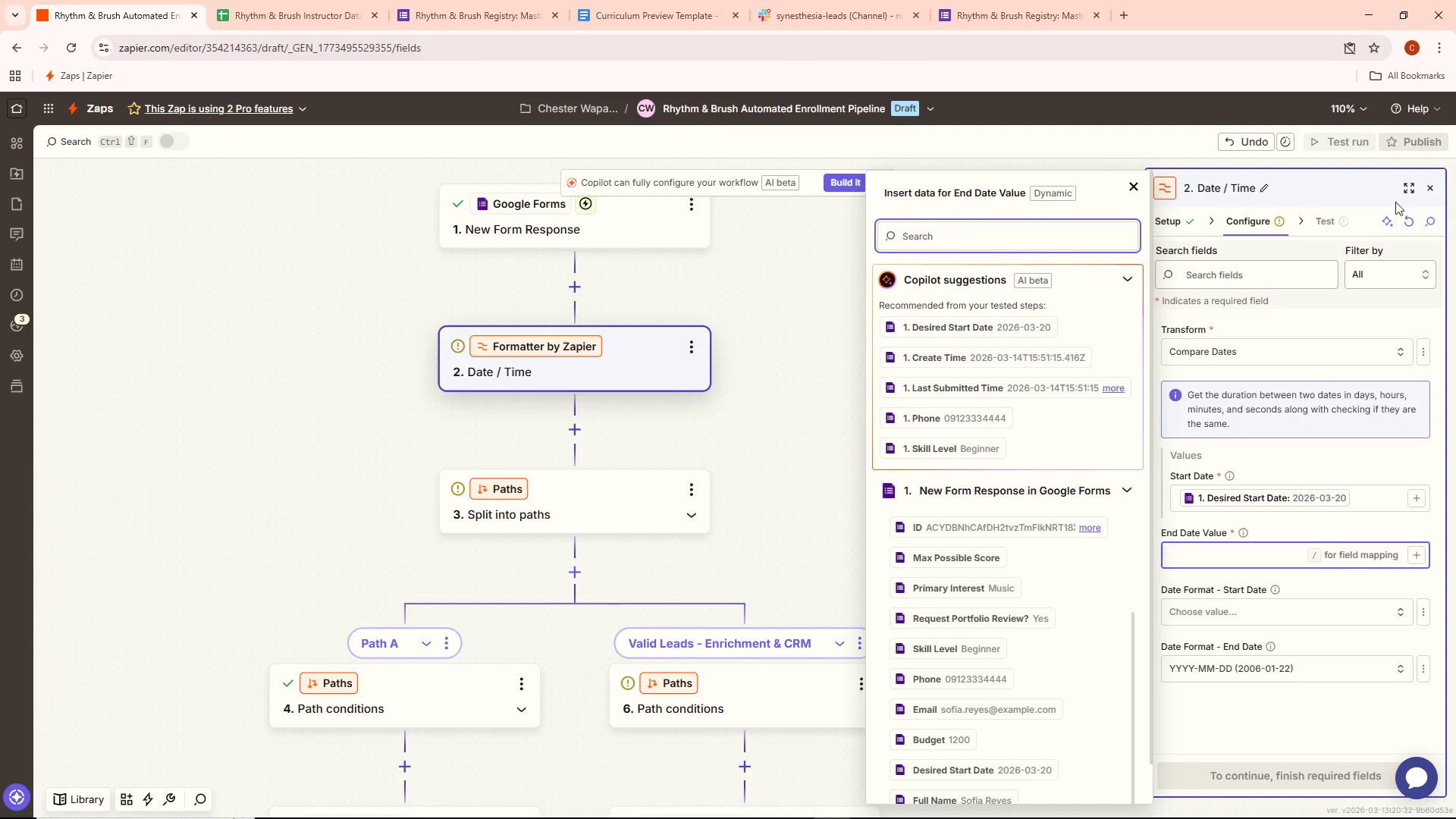 
mouse_move([1383, 229])
 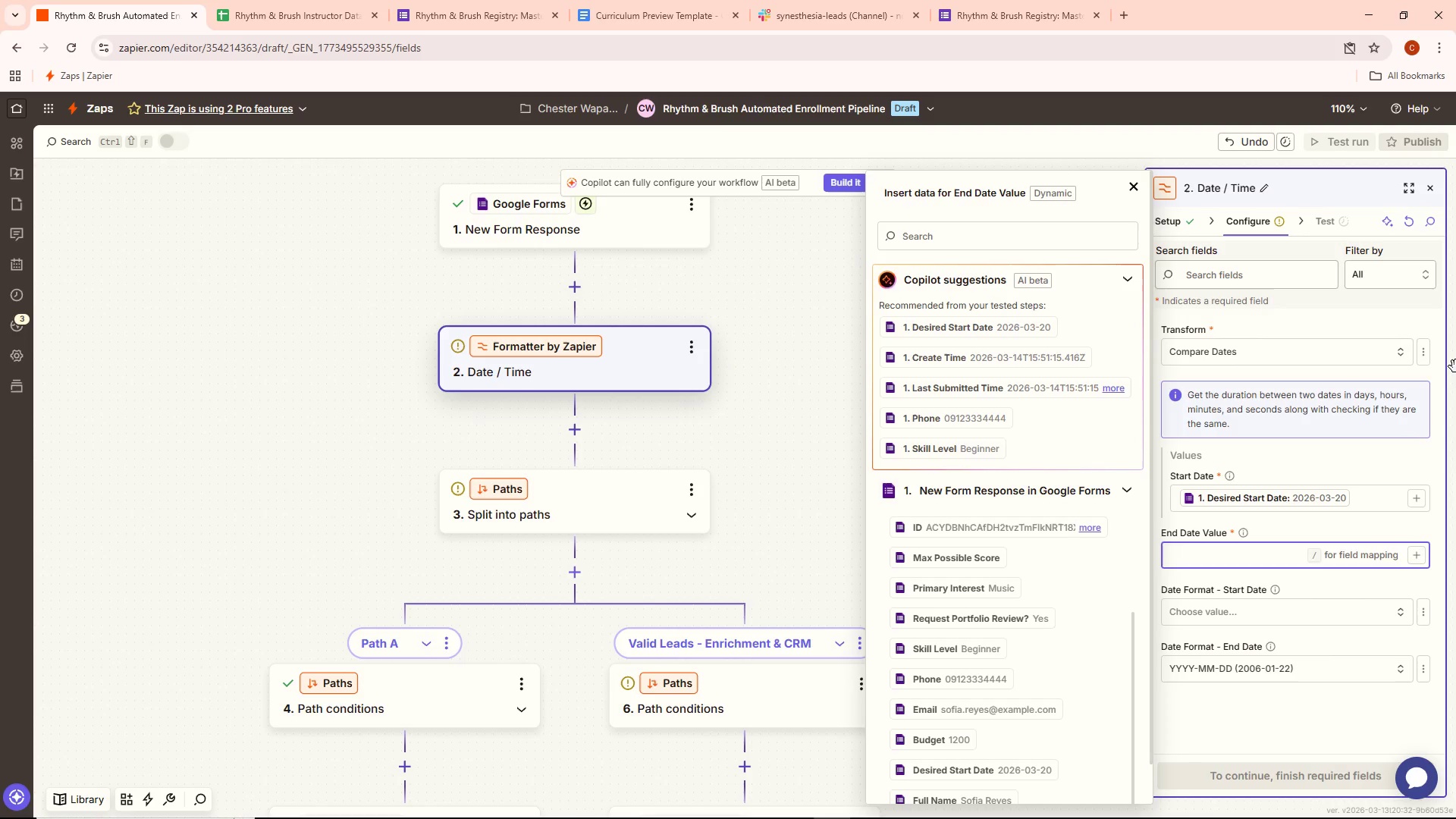 
wait(7.48)
 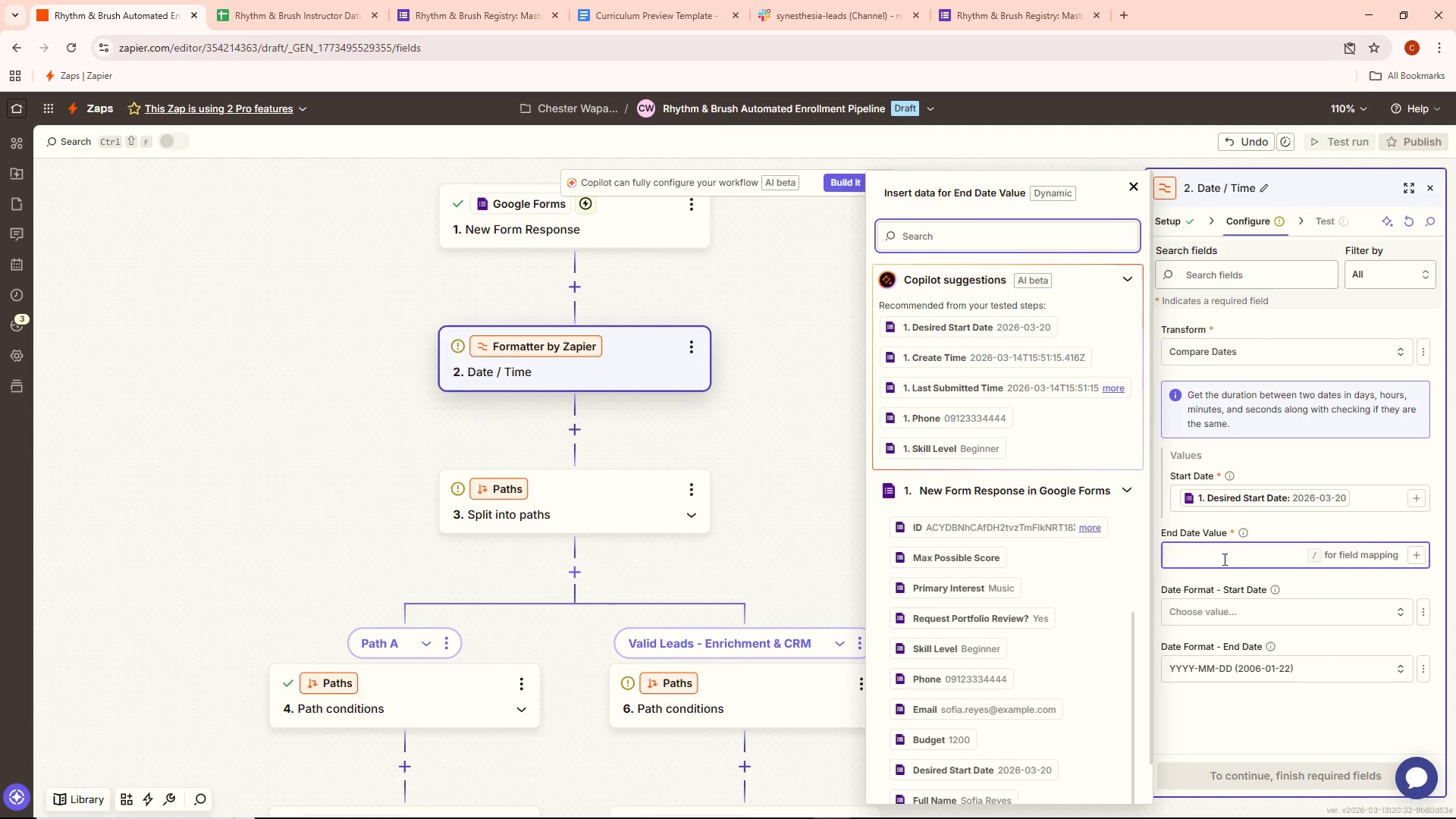 
left_click([1254, 677])
 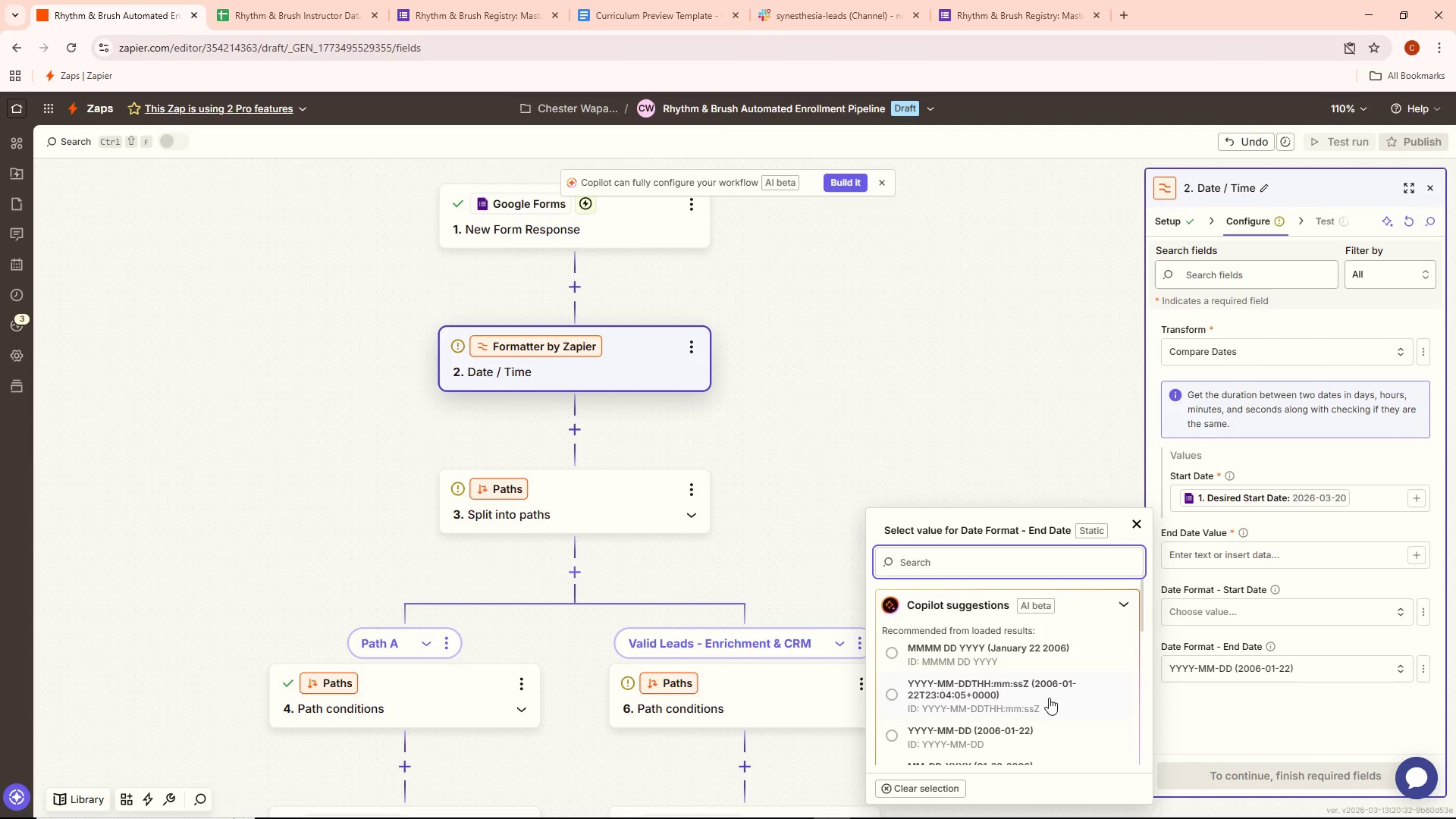 
scroll: coordinate [993, 695], scroll_direction: down, amount: 9.0
 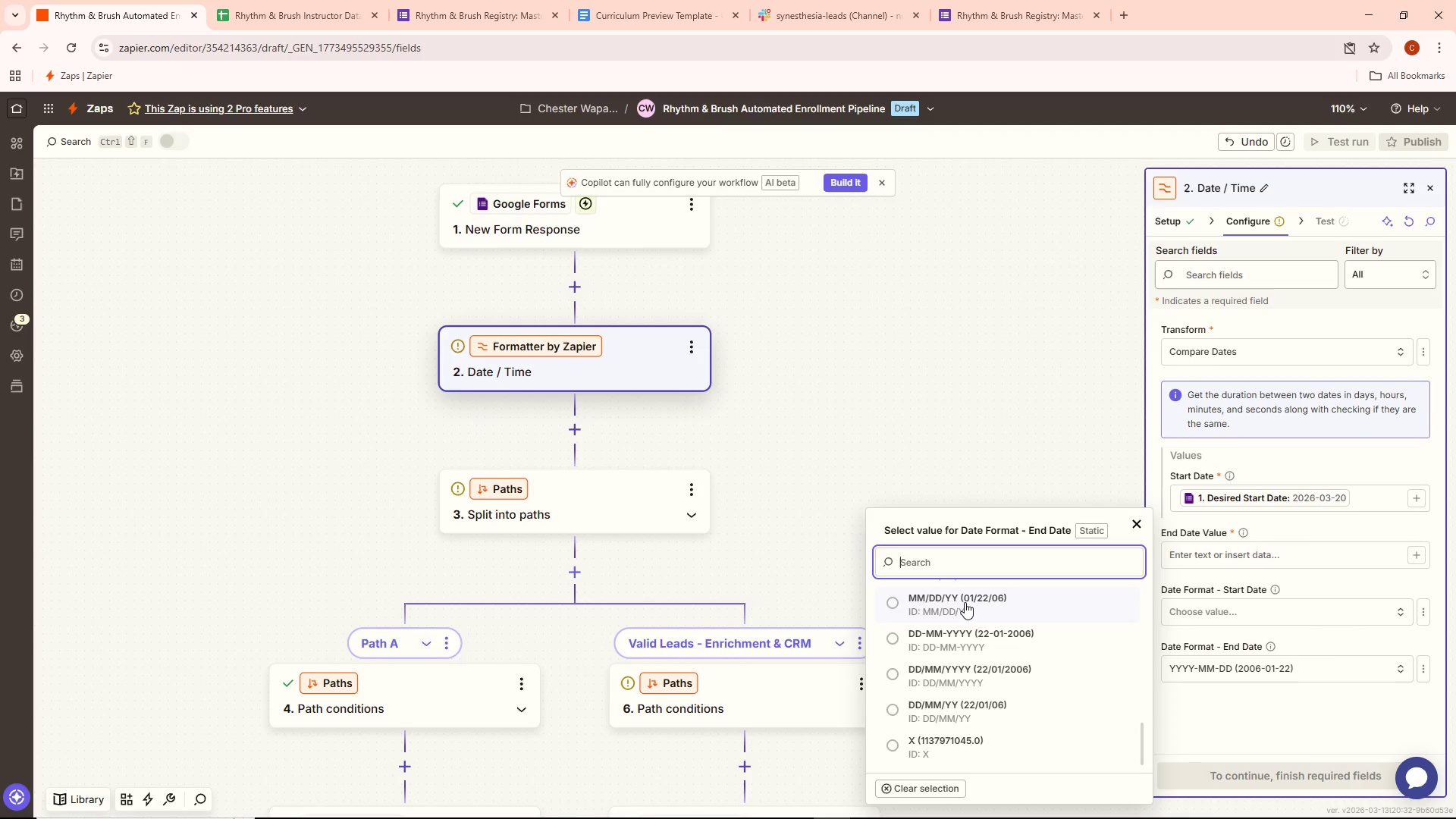 
left_click([965, 602])
 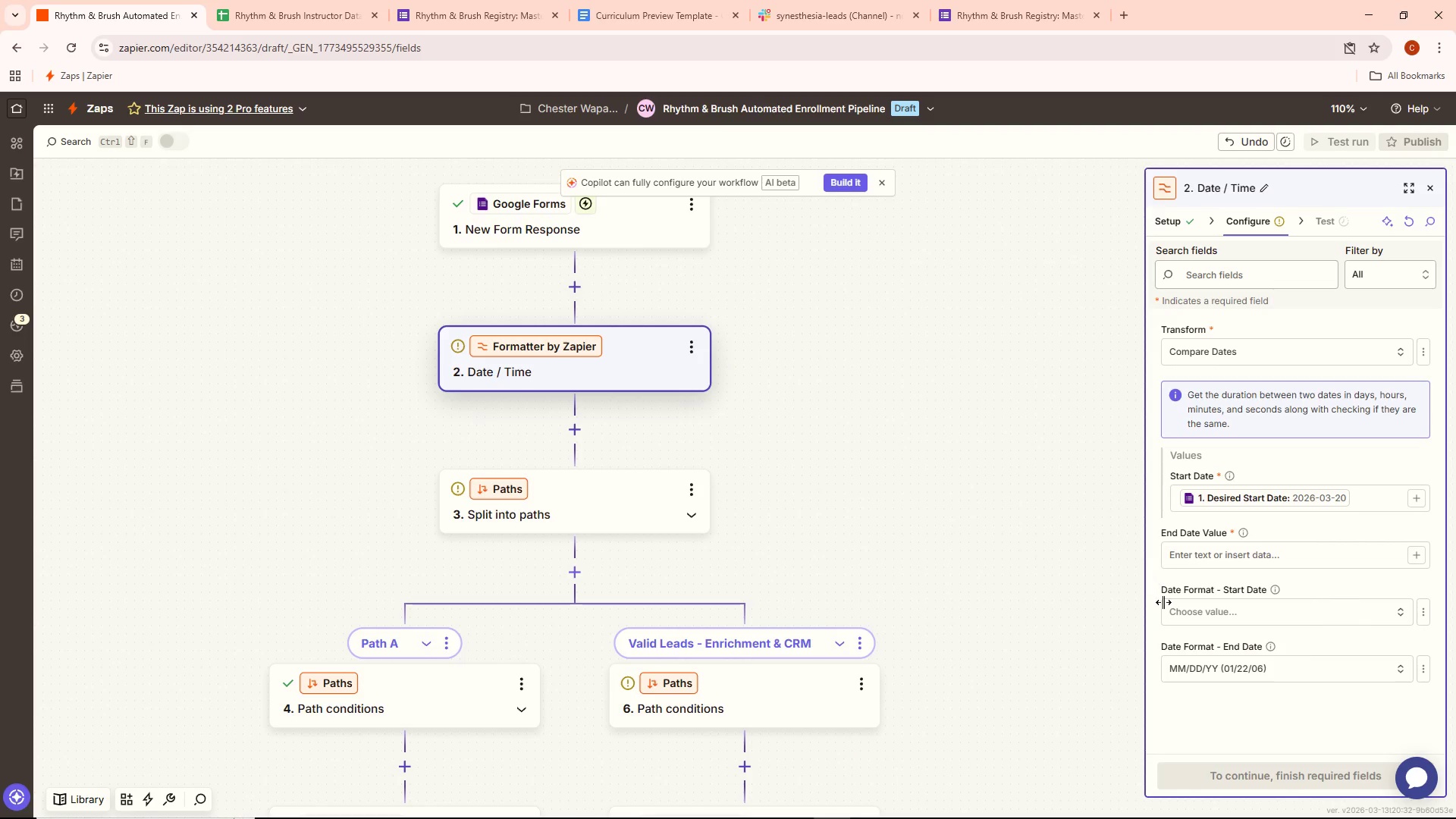 
left_click([1203, 611])
 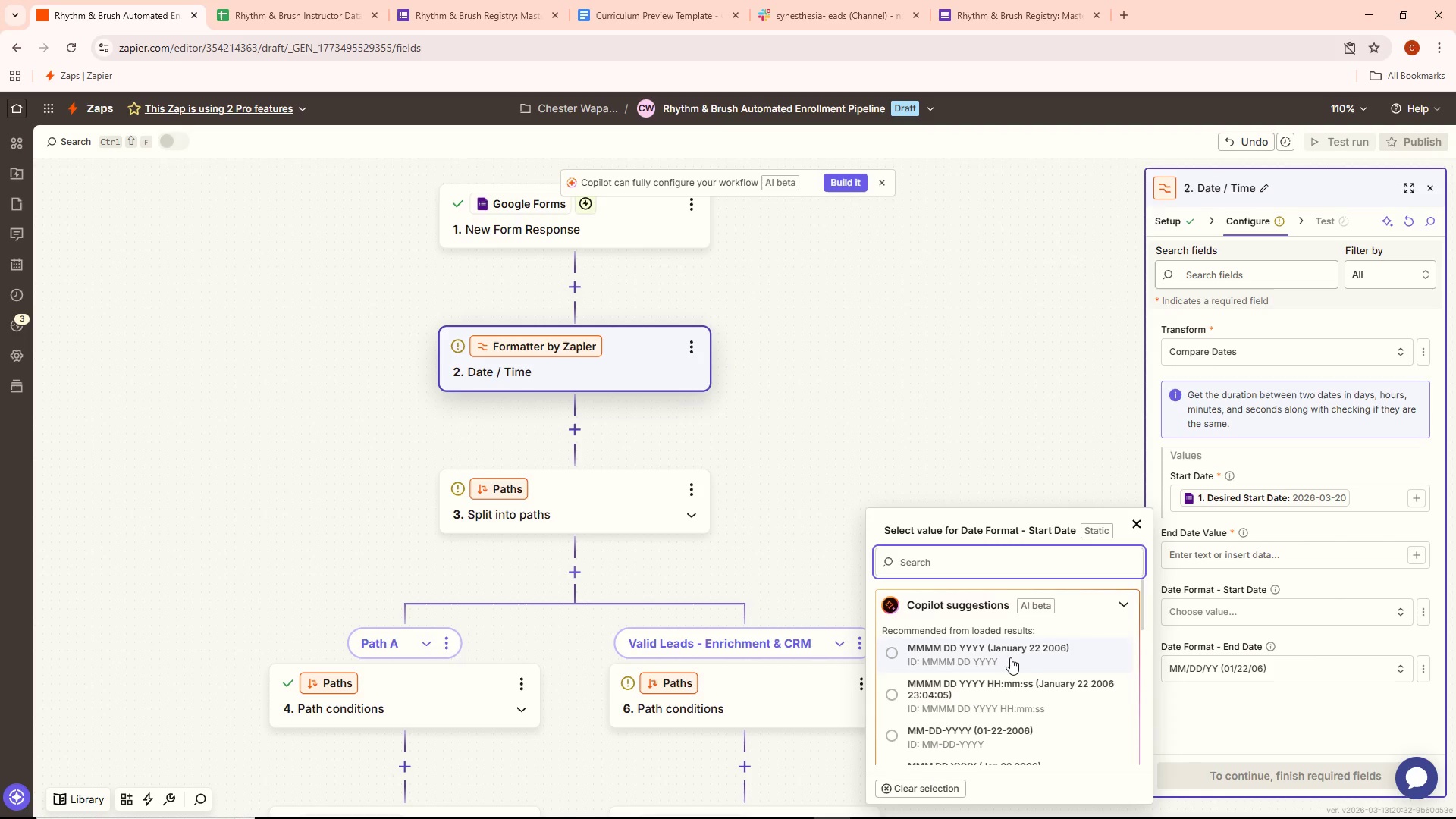 
scroll: coordinate [1009, 657], scroll_direction: down, amount: 6.0
 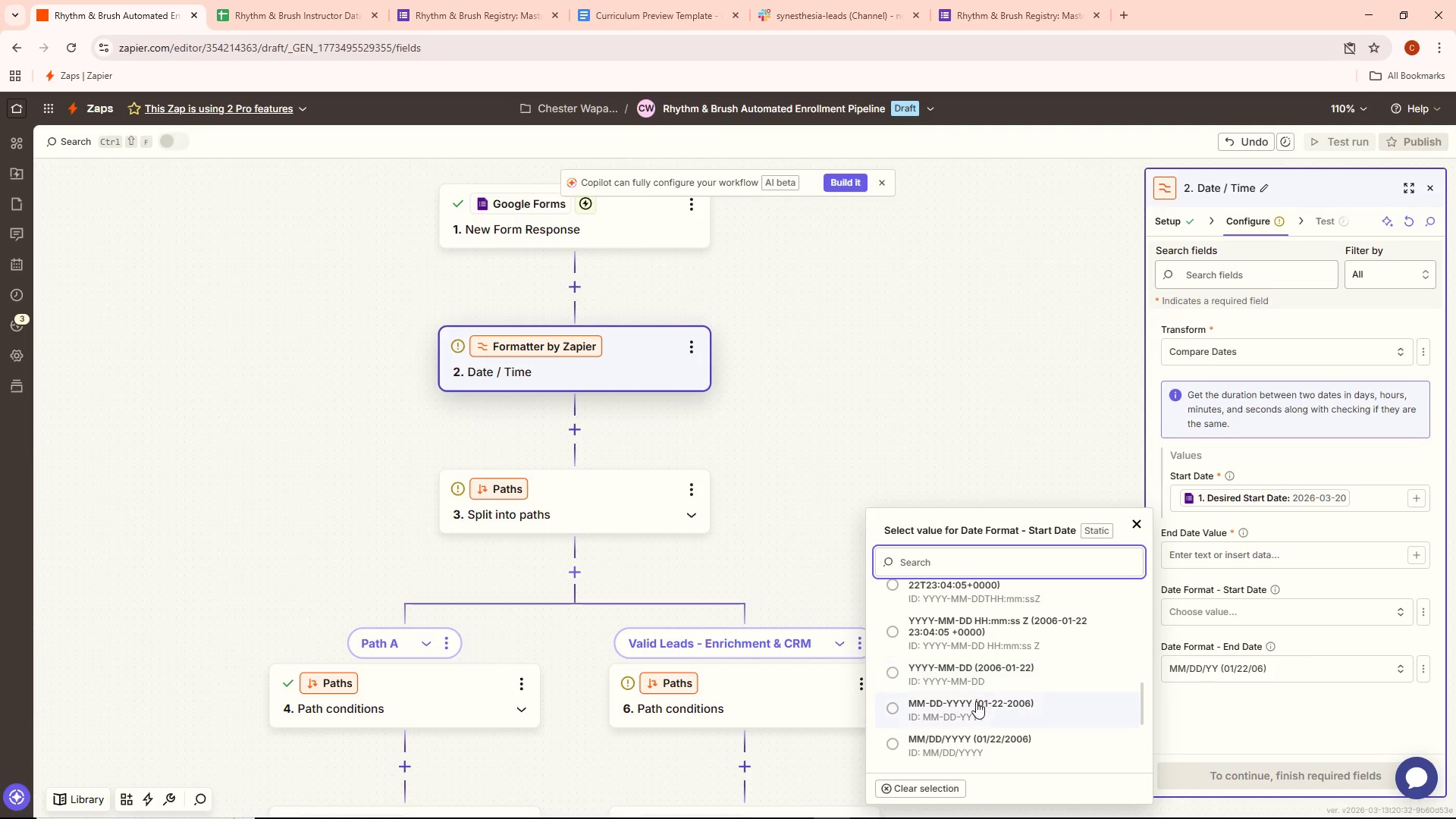 
left_click([976, 704])
 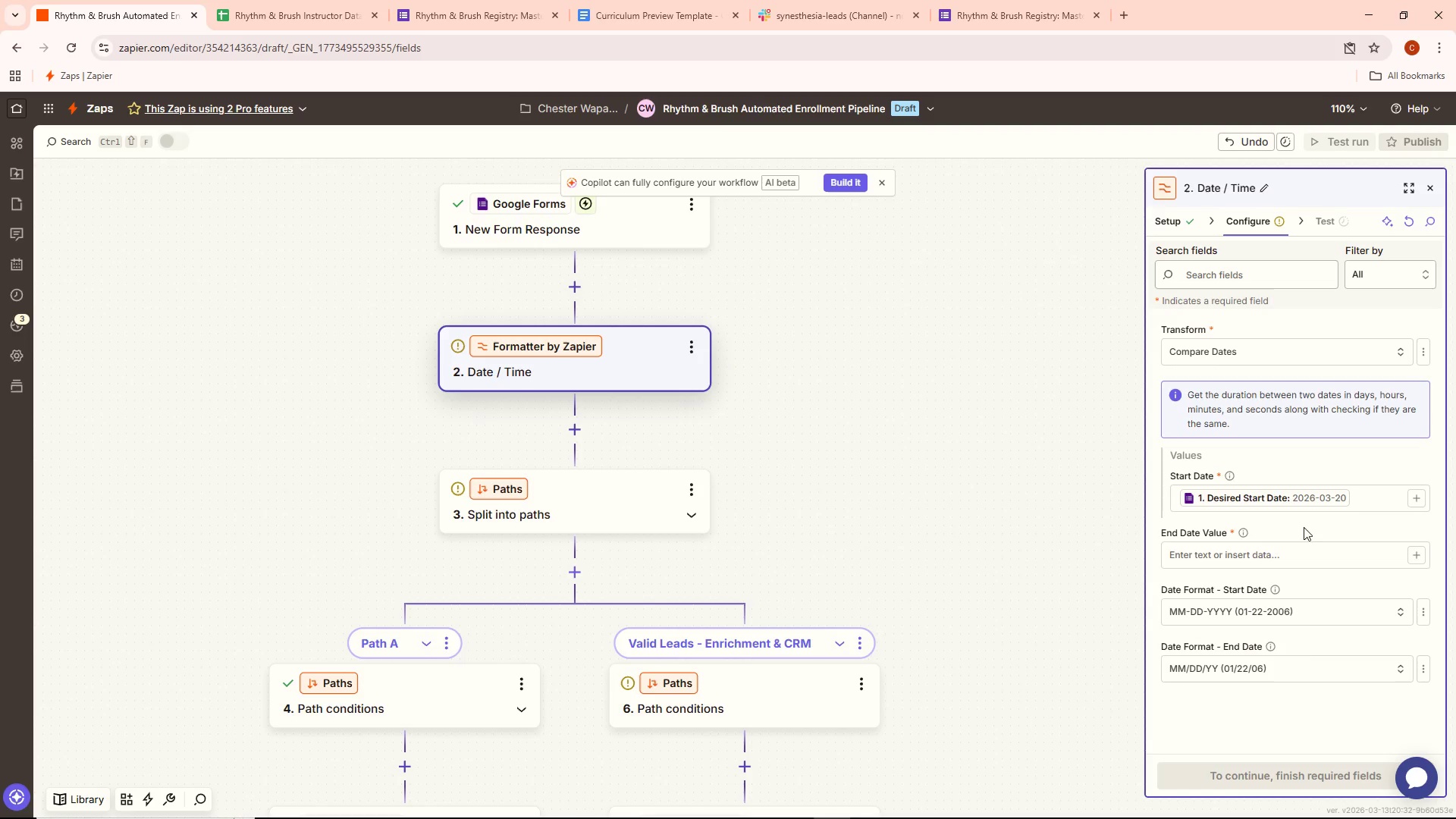 
left_click([1277, 559])
 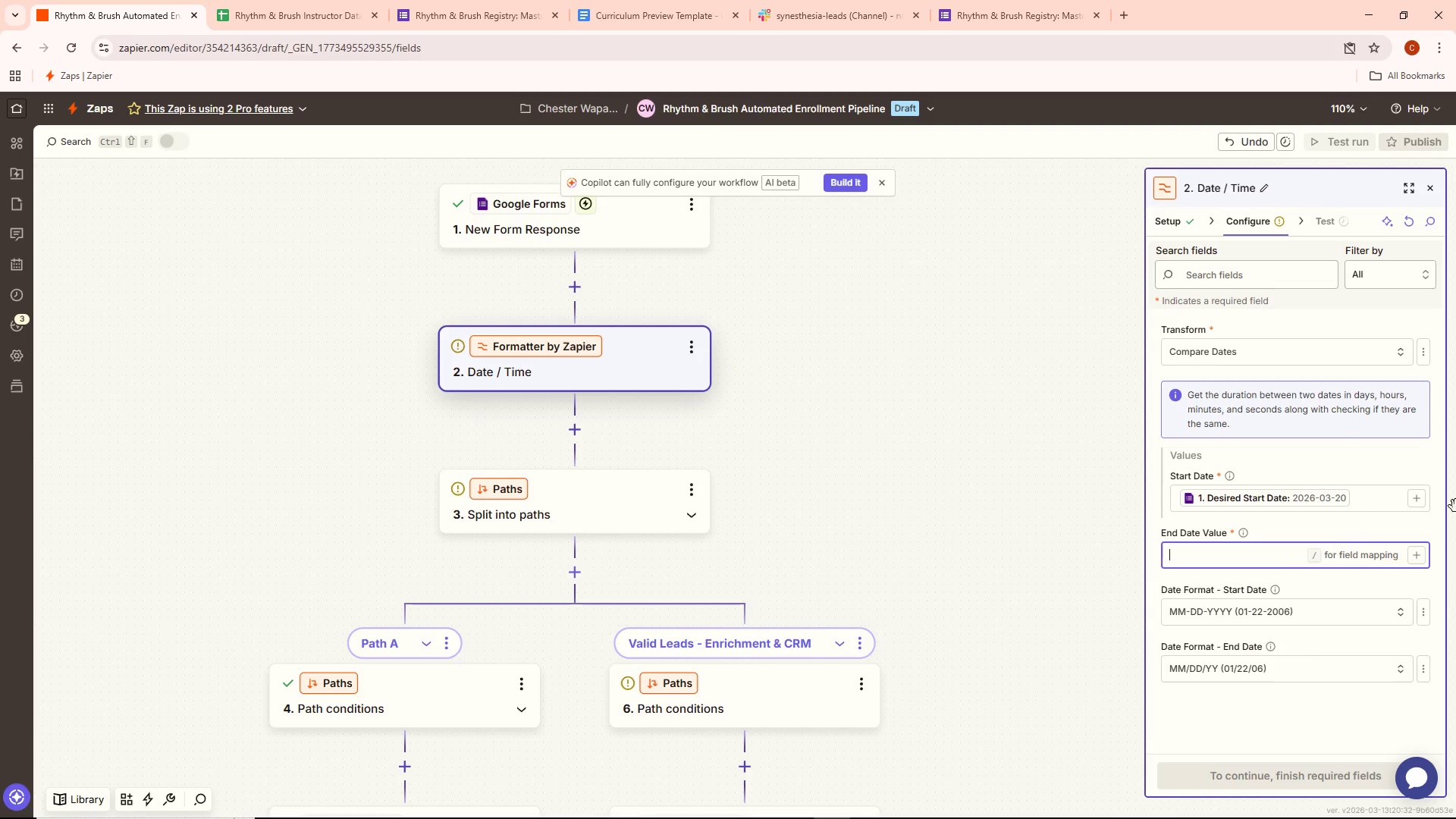 
key(Shift+BracketLeft)
 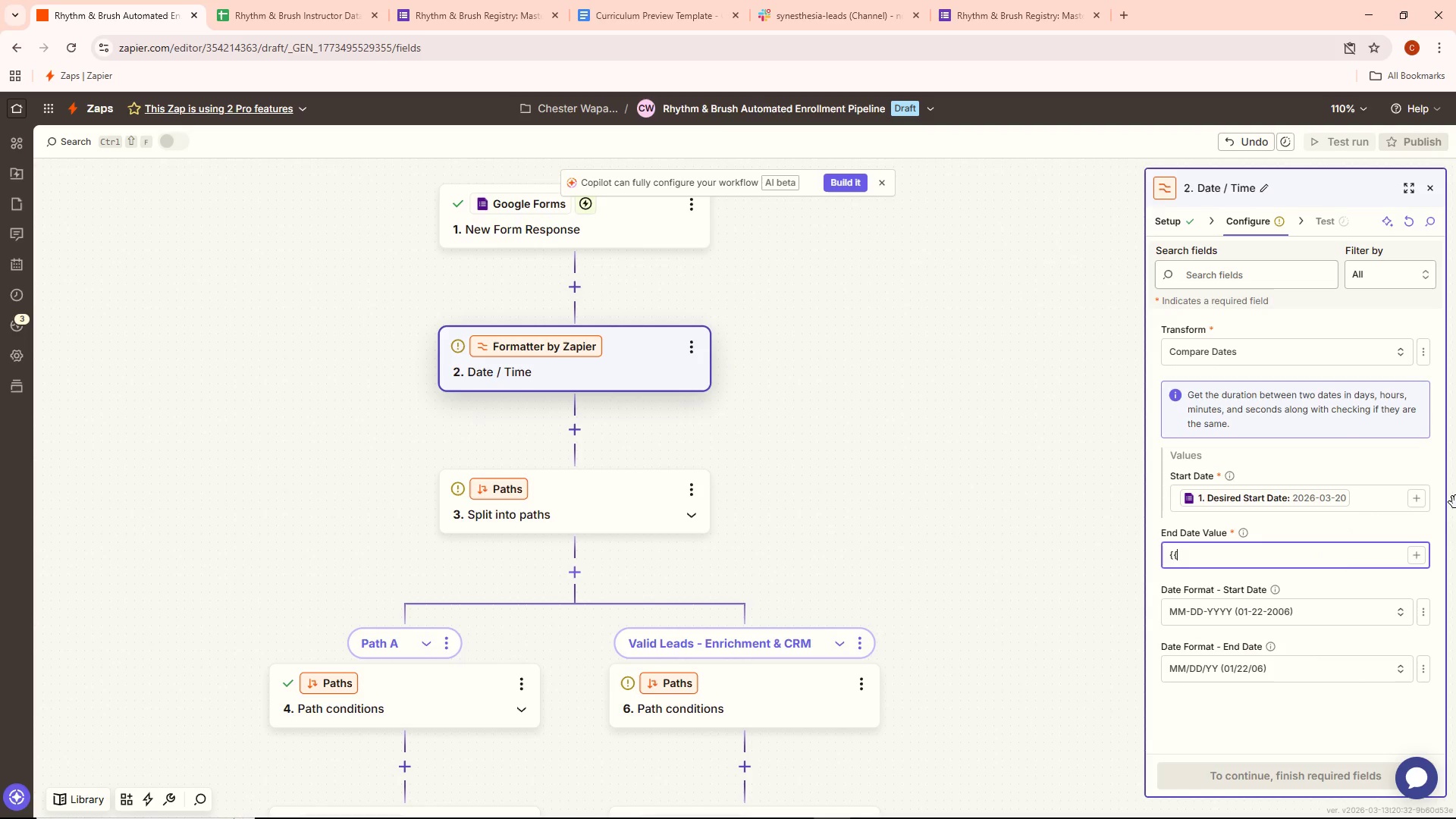 
key(Shift+BracketLeft)
 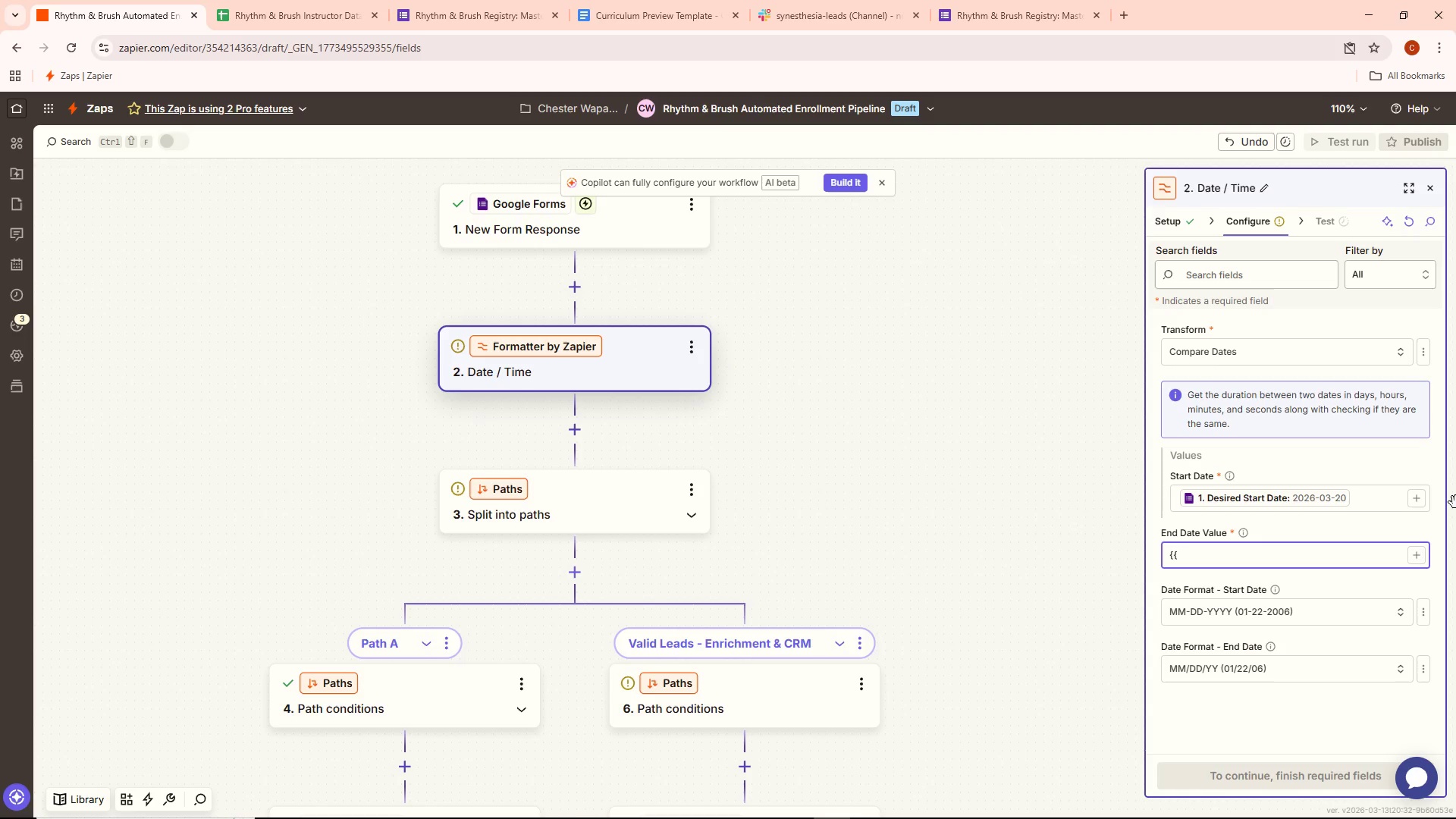 
wait(6.31)
 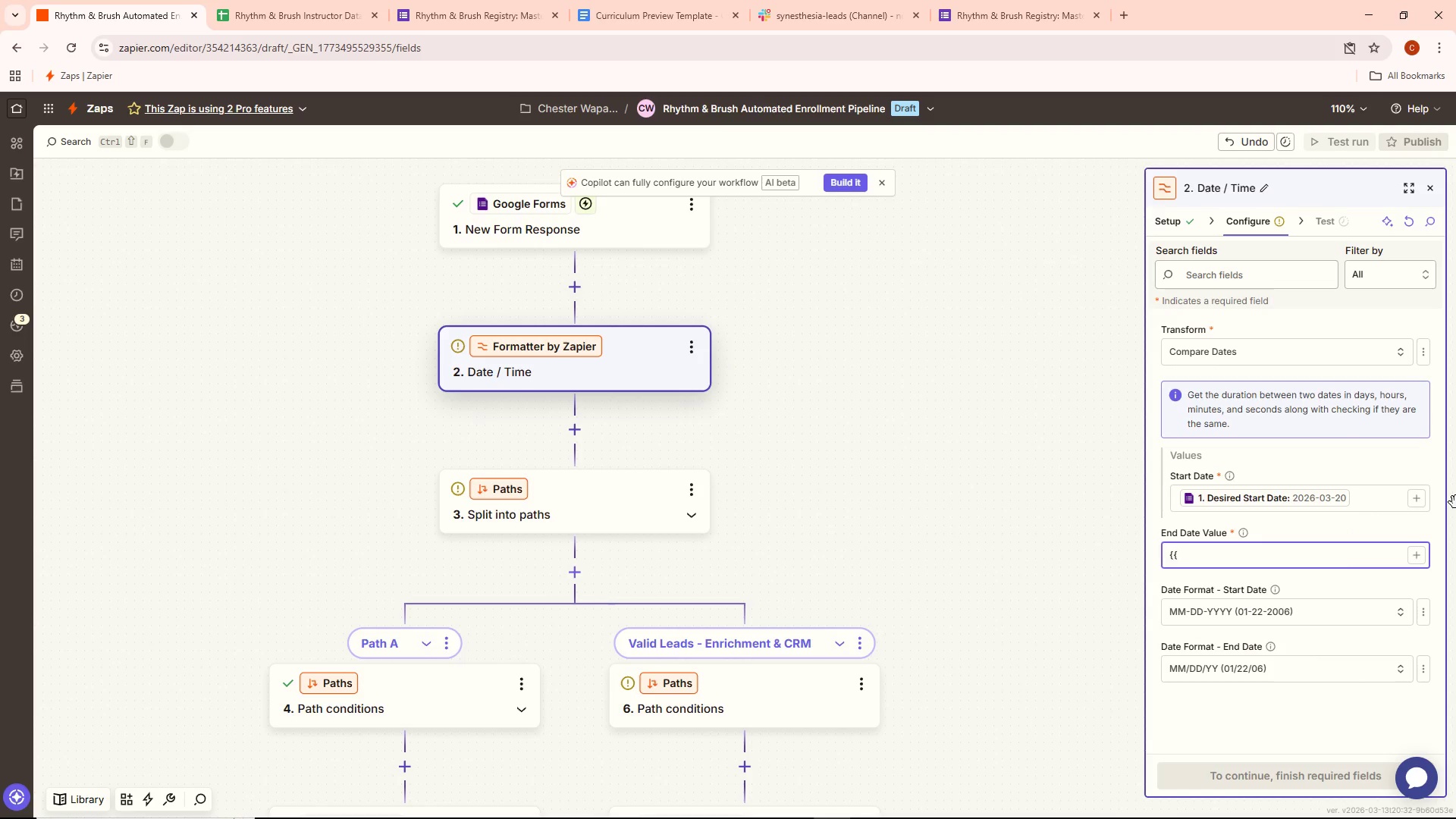 
type(zap_meta)
 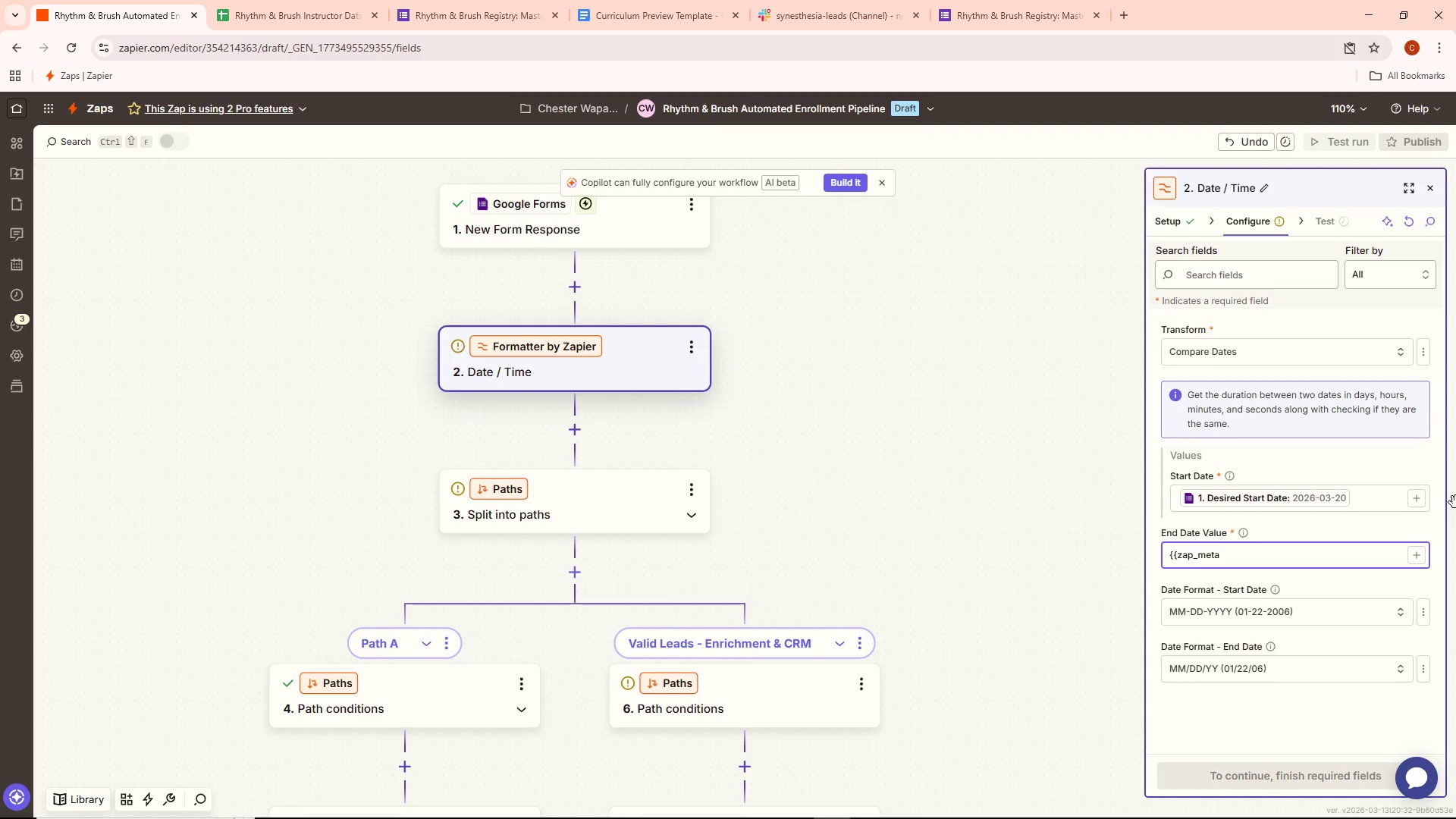 
hold_key(key=ShiftLeft, duration=1.5)
 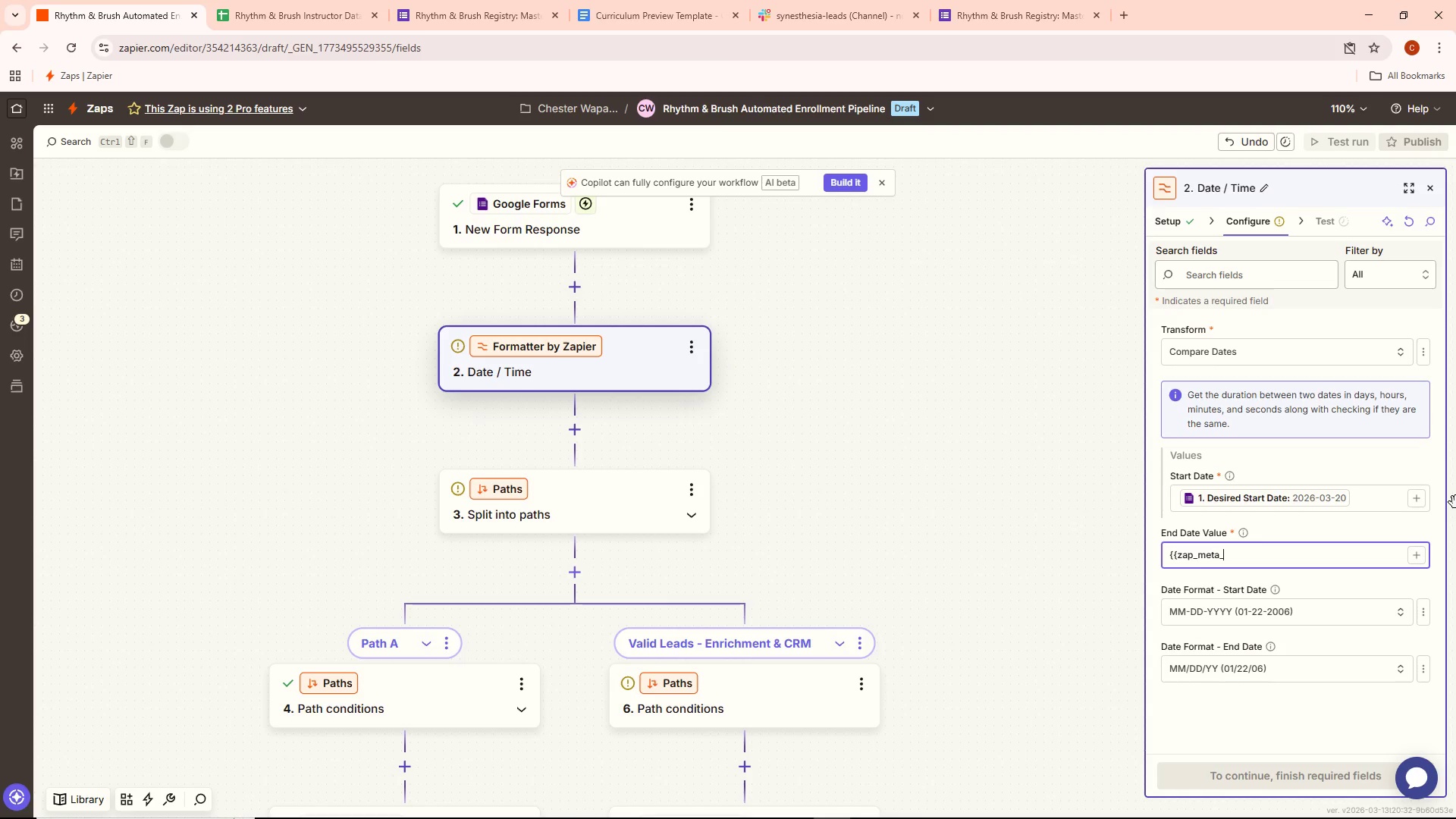 
type(_human)
 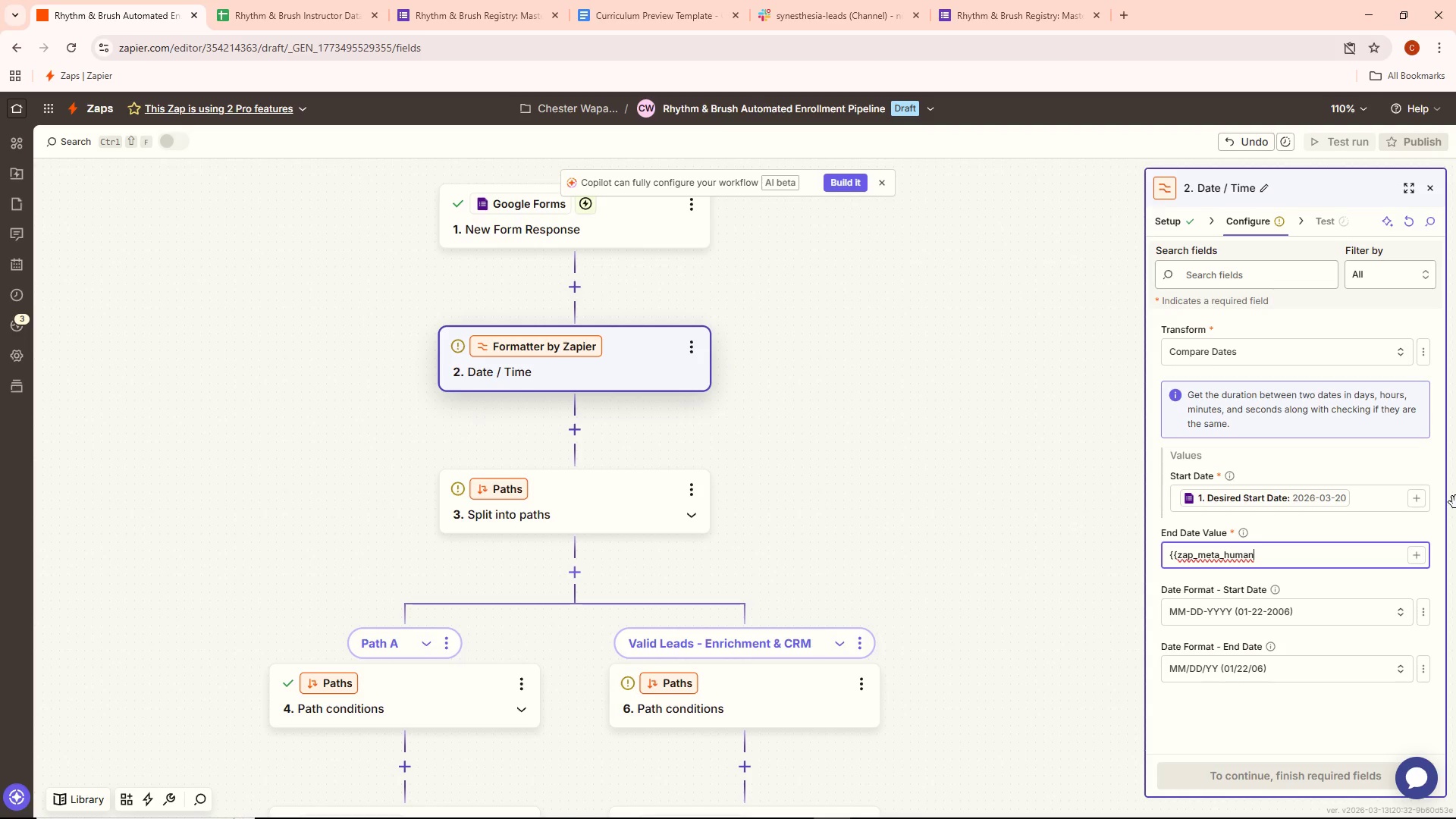 
type(_now}})
 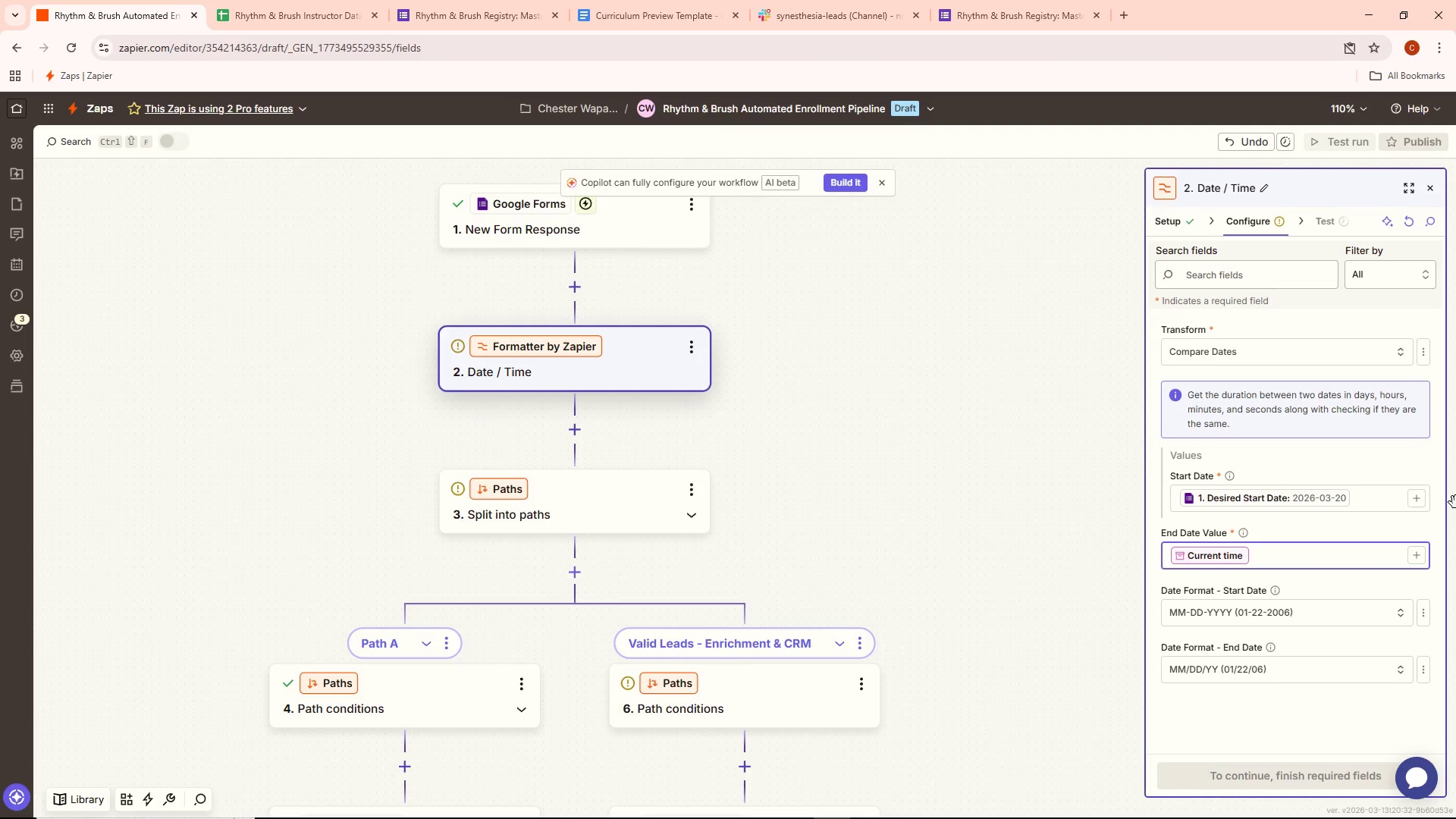 
wait(5.56)
 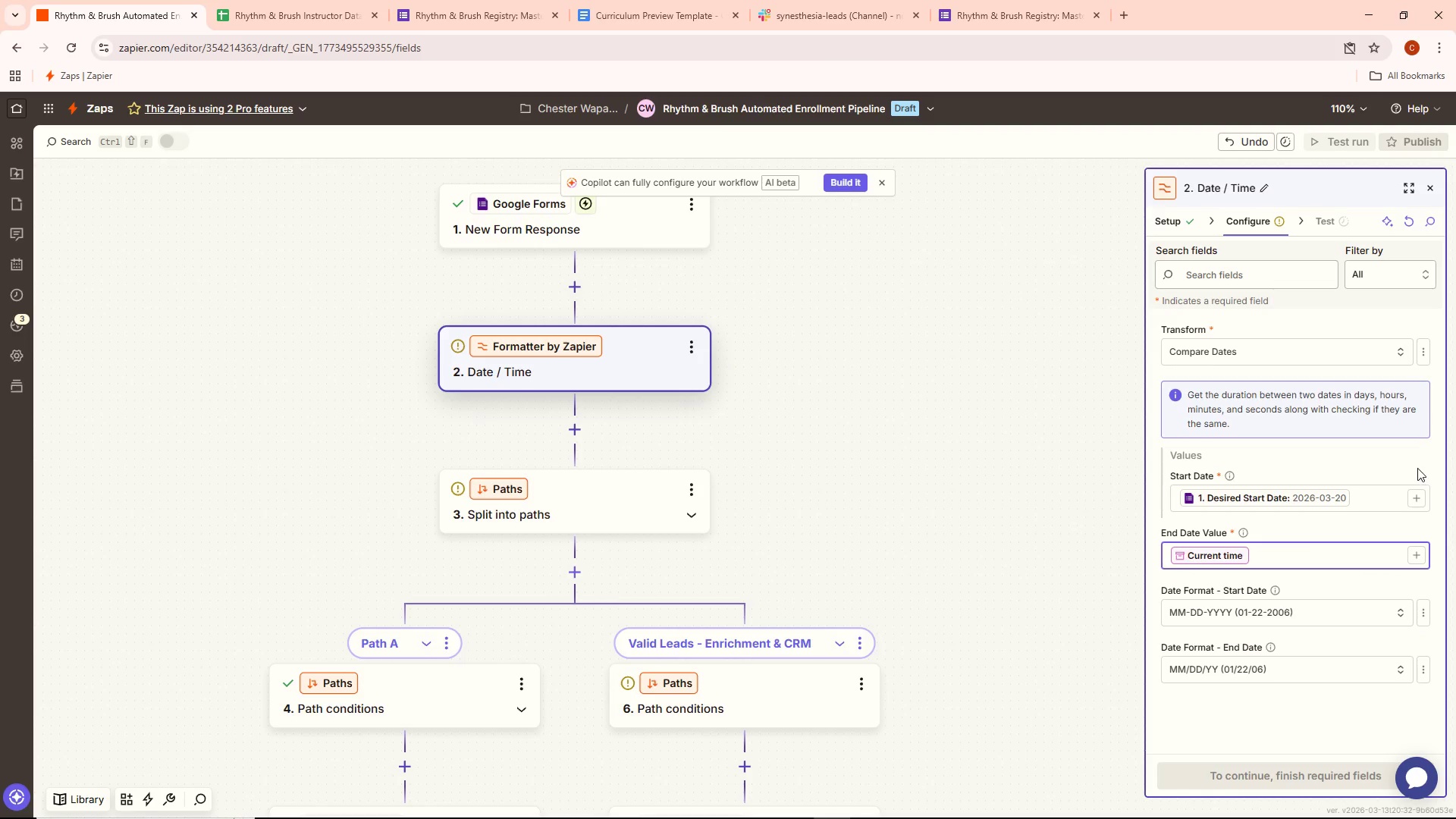 
left_click([1417, 555])
 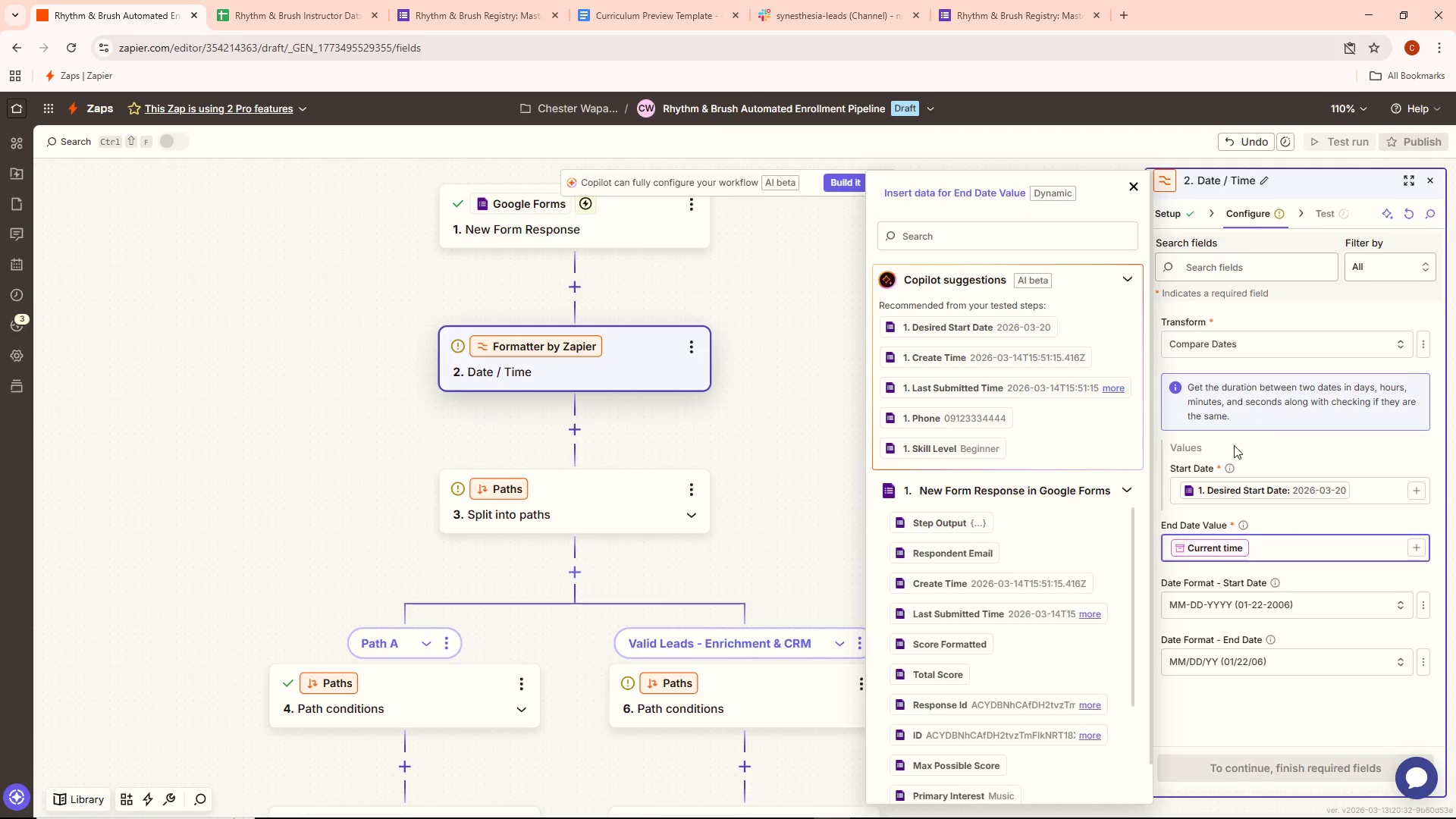 
wait(8.31)
 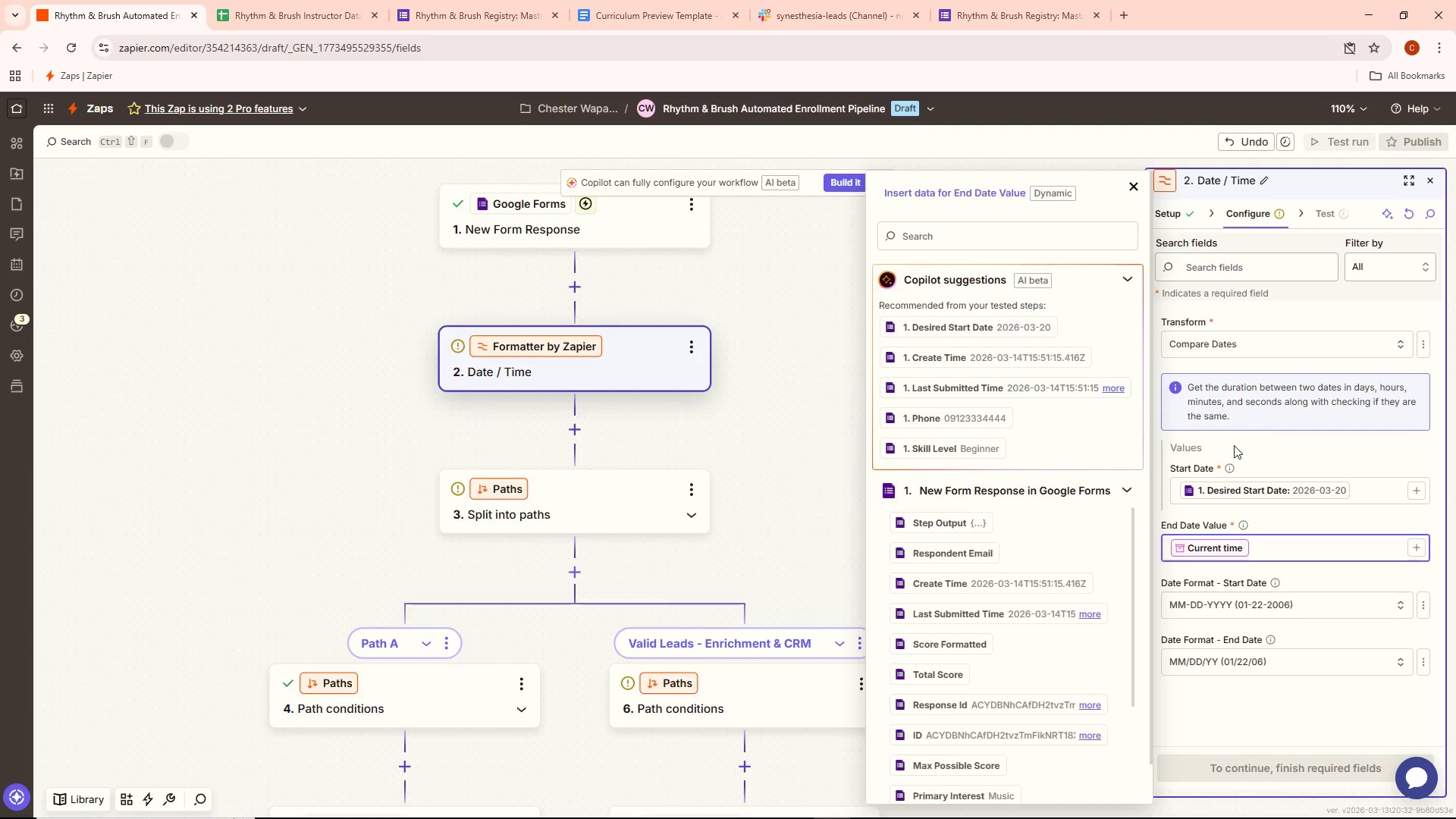 
scroll: coordinate [984, 562], scroll_direction: down, amount: 31.0
 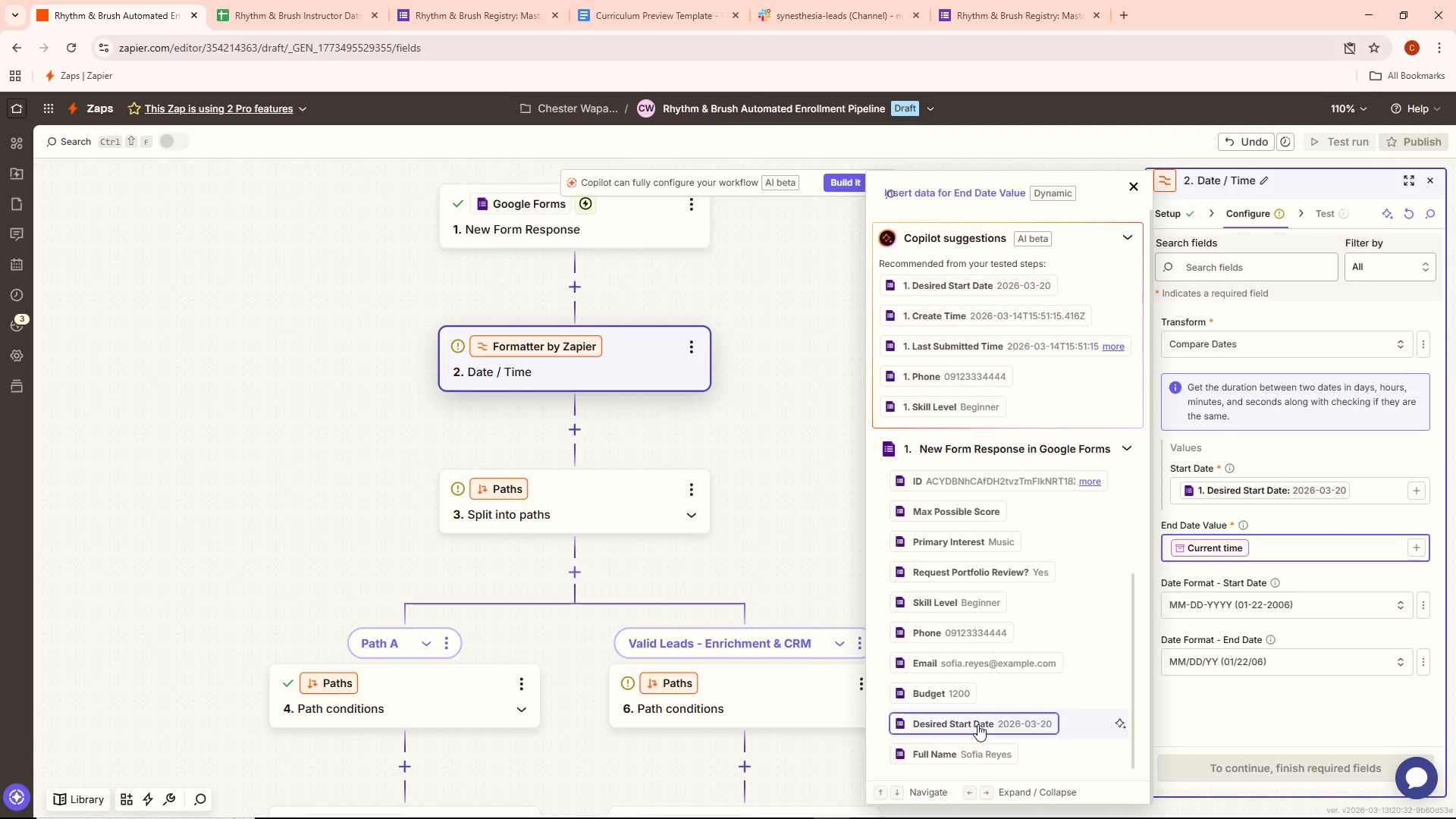 
scroll: coordinate [1037, 438], scroll_direction: up, amount: 12.0
 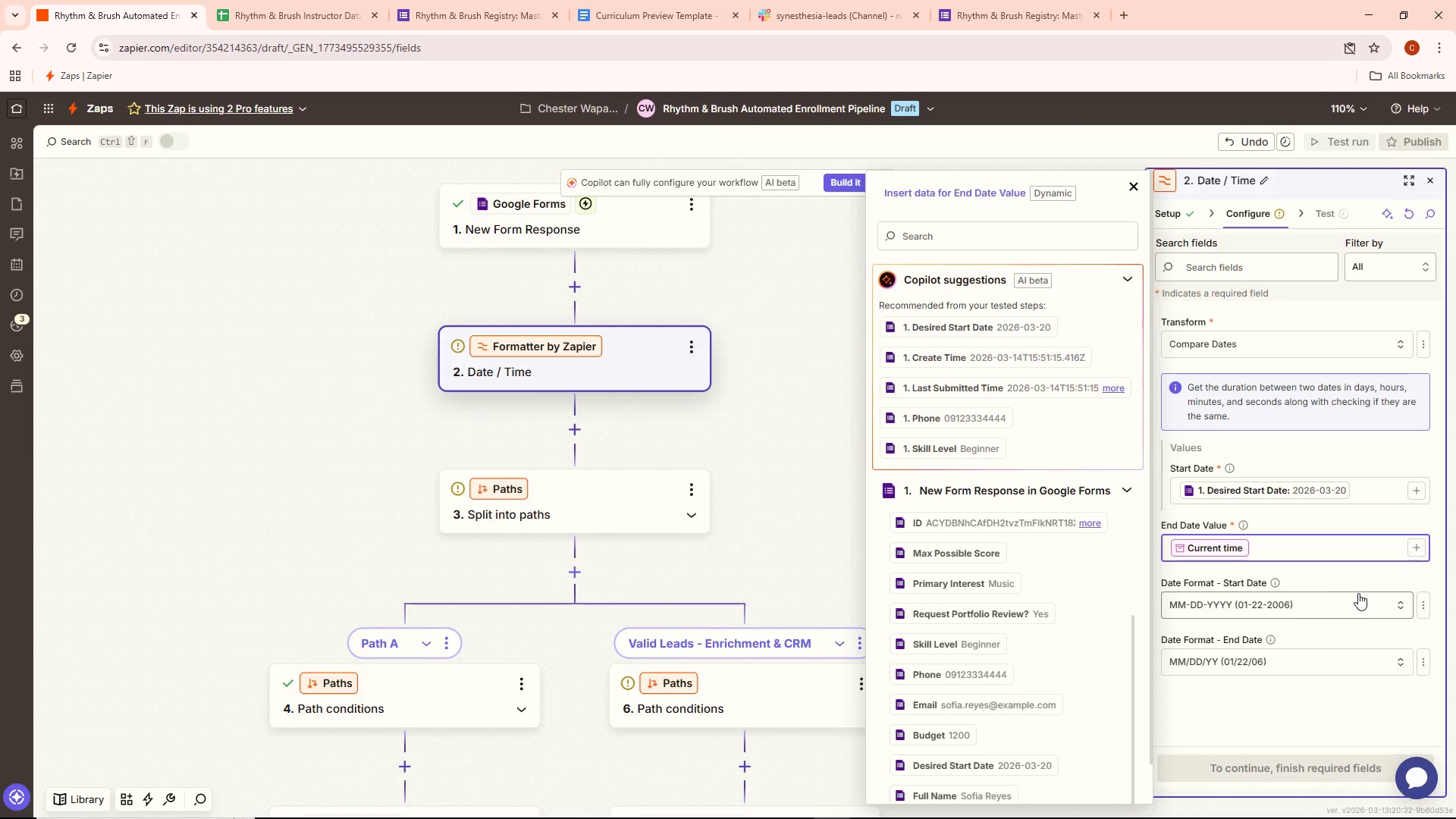 
scroll: coordinate [1015, 593], scroll_direction: down, amount: 15.0
 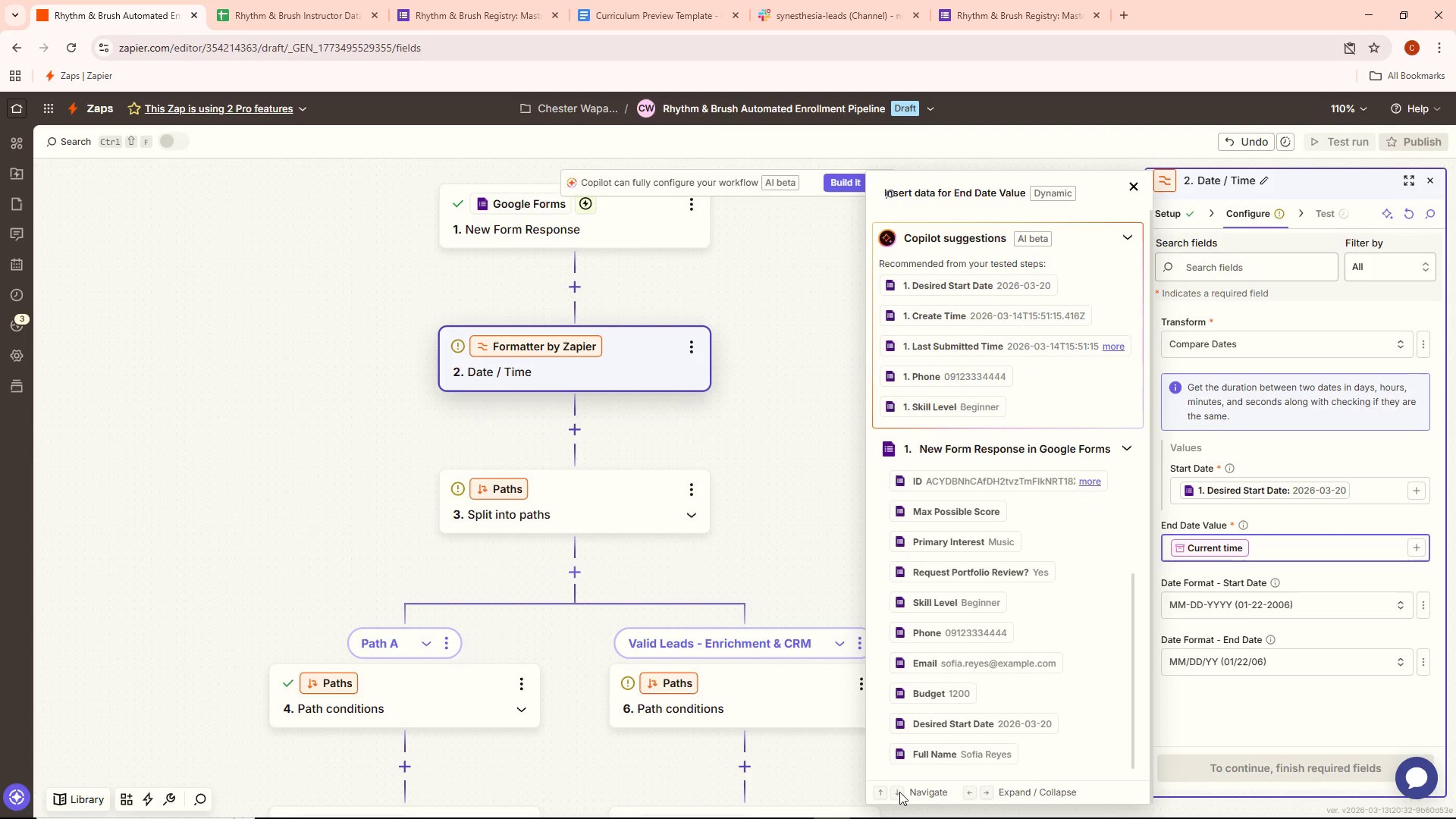 
scroll: coordinate [1046, 679], scroll_direction: up, amount: 5.0
 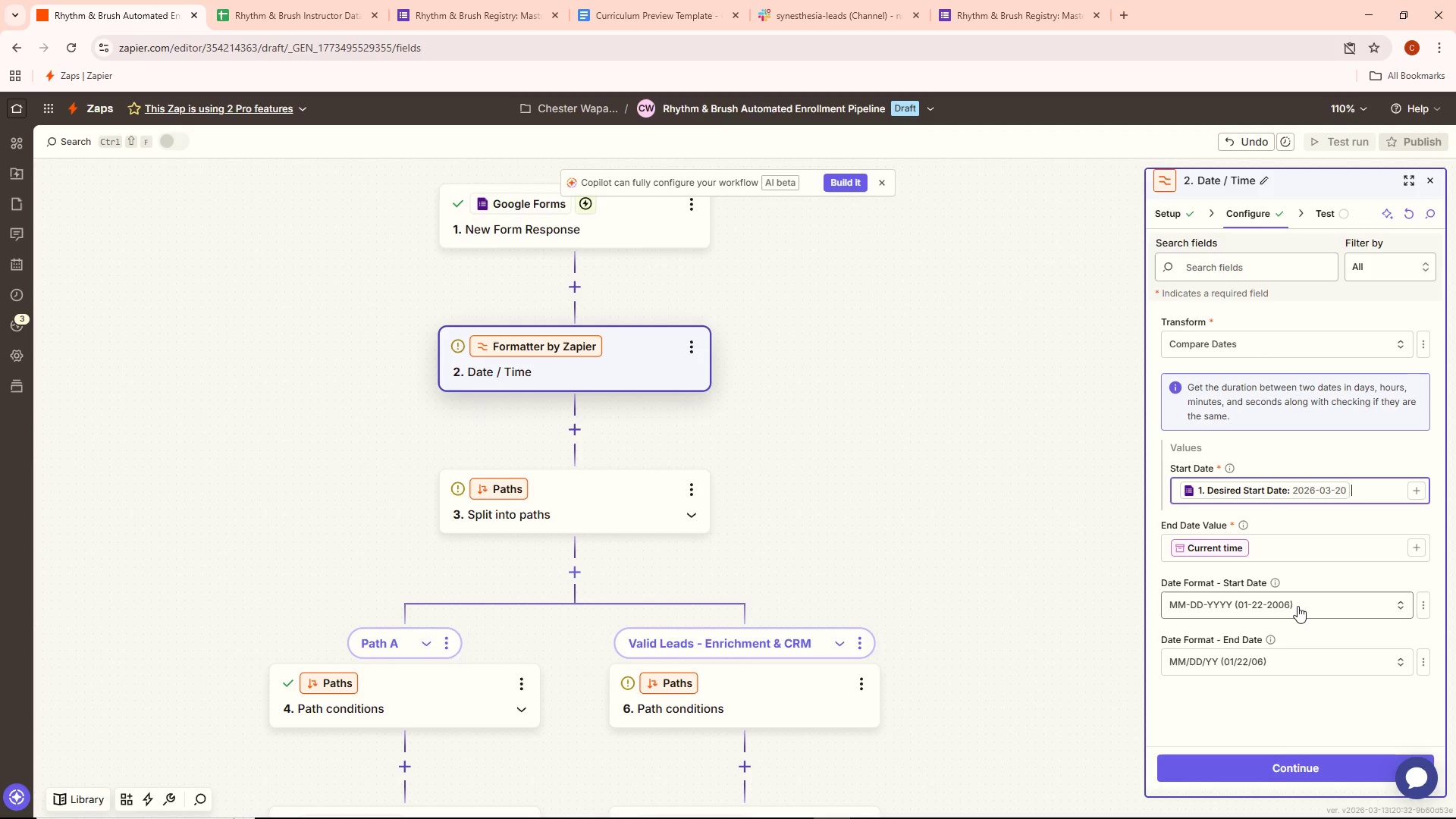 
wait(52.65)
 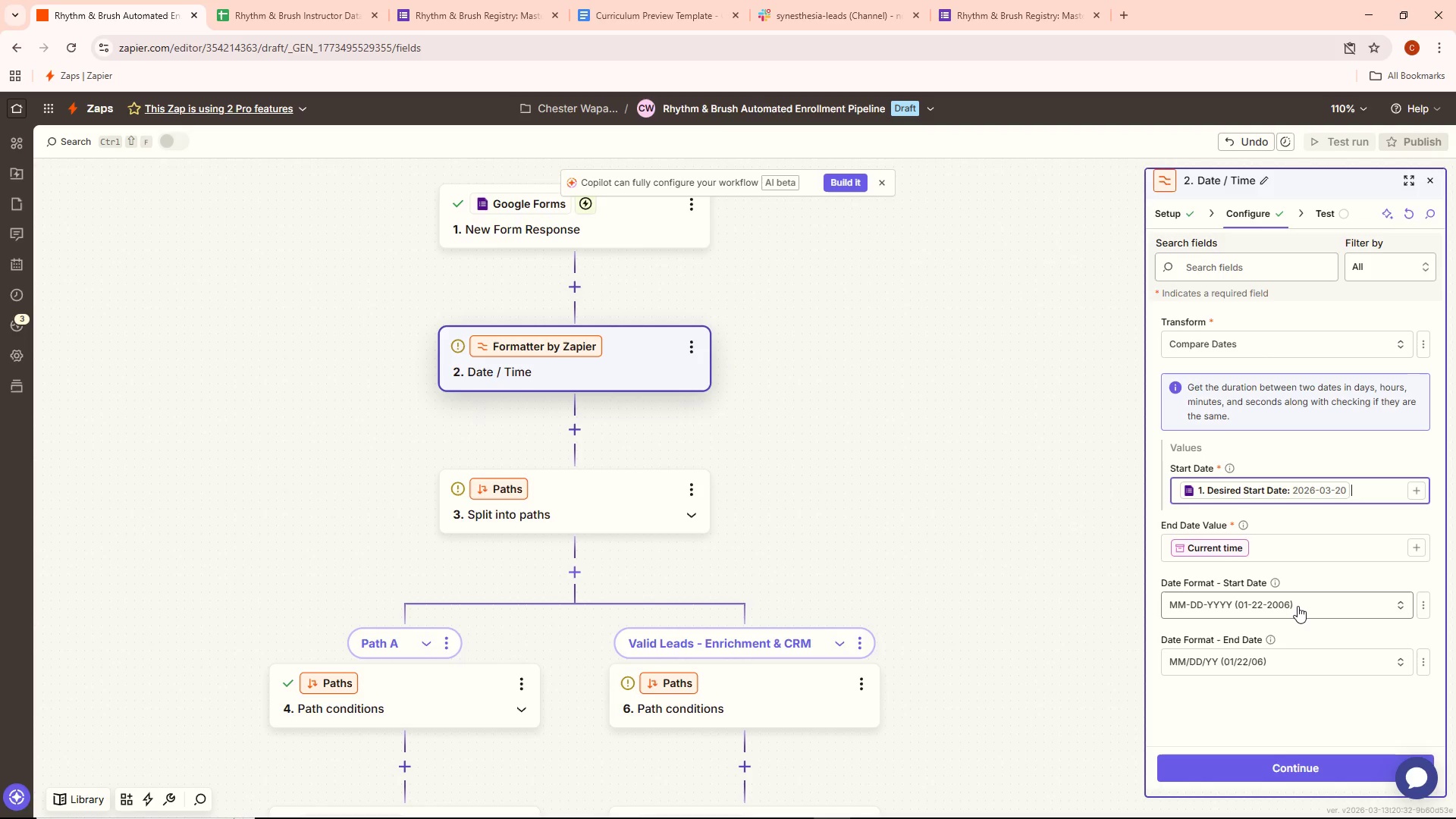 
left_click([1335, 771])
 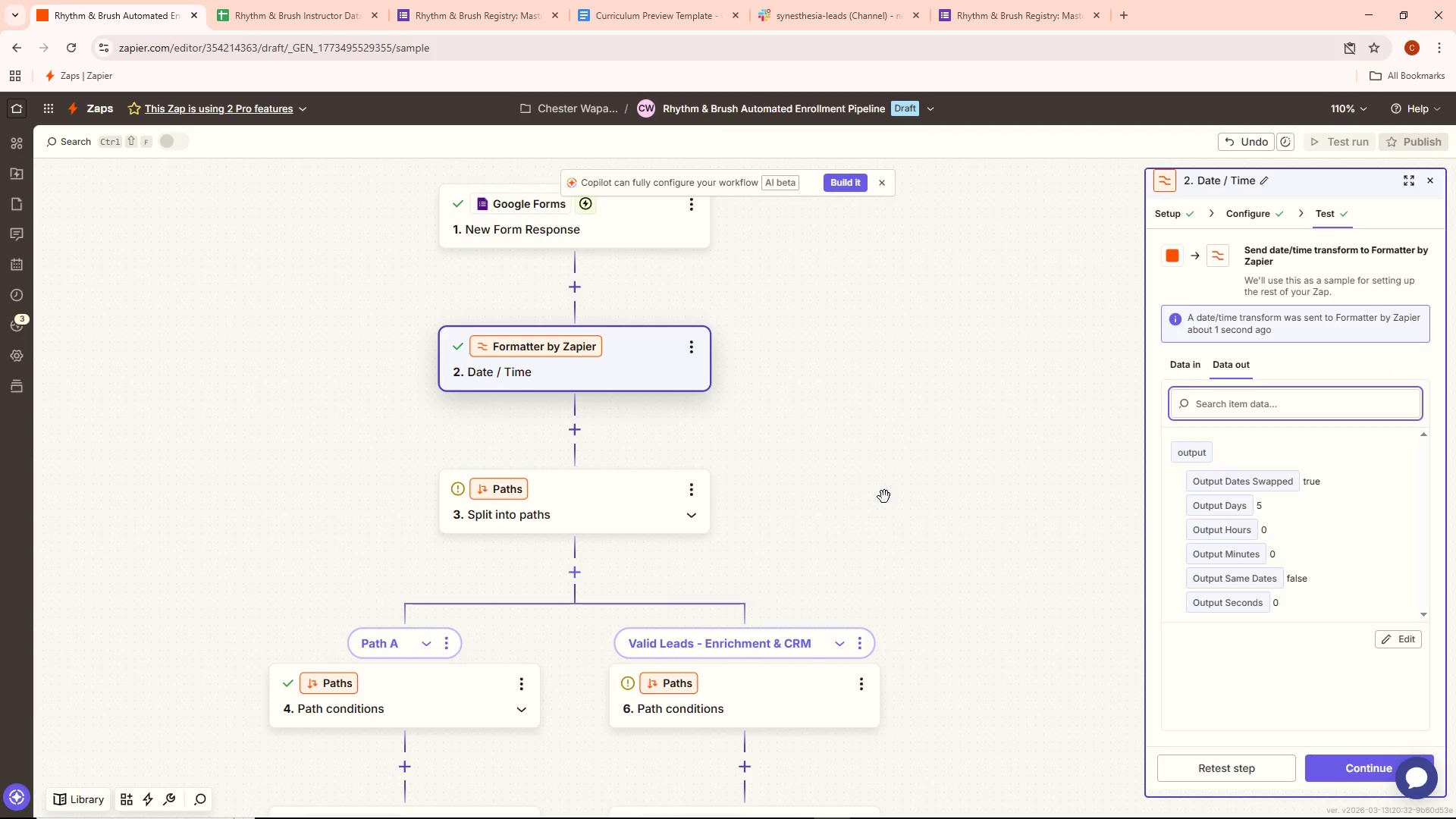 
wait(5.42)
 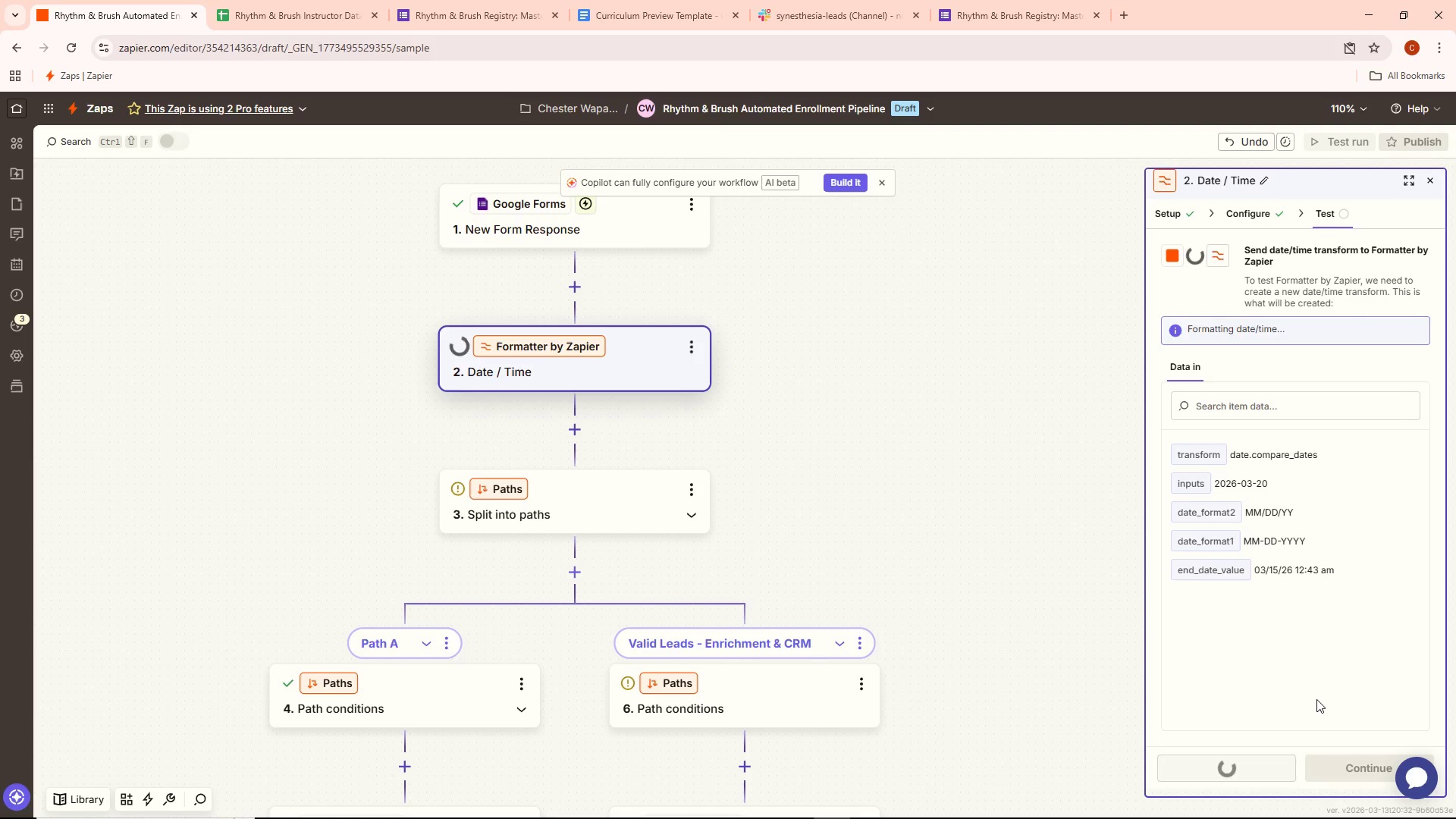 
scroll: coordinate [854, 535], scroll_direction: down, amount: 7.0
 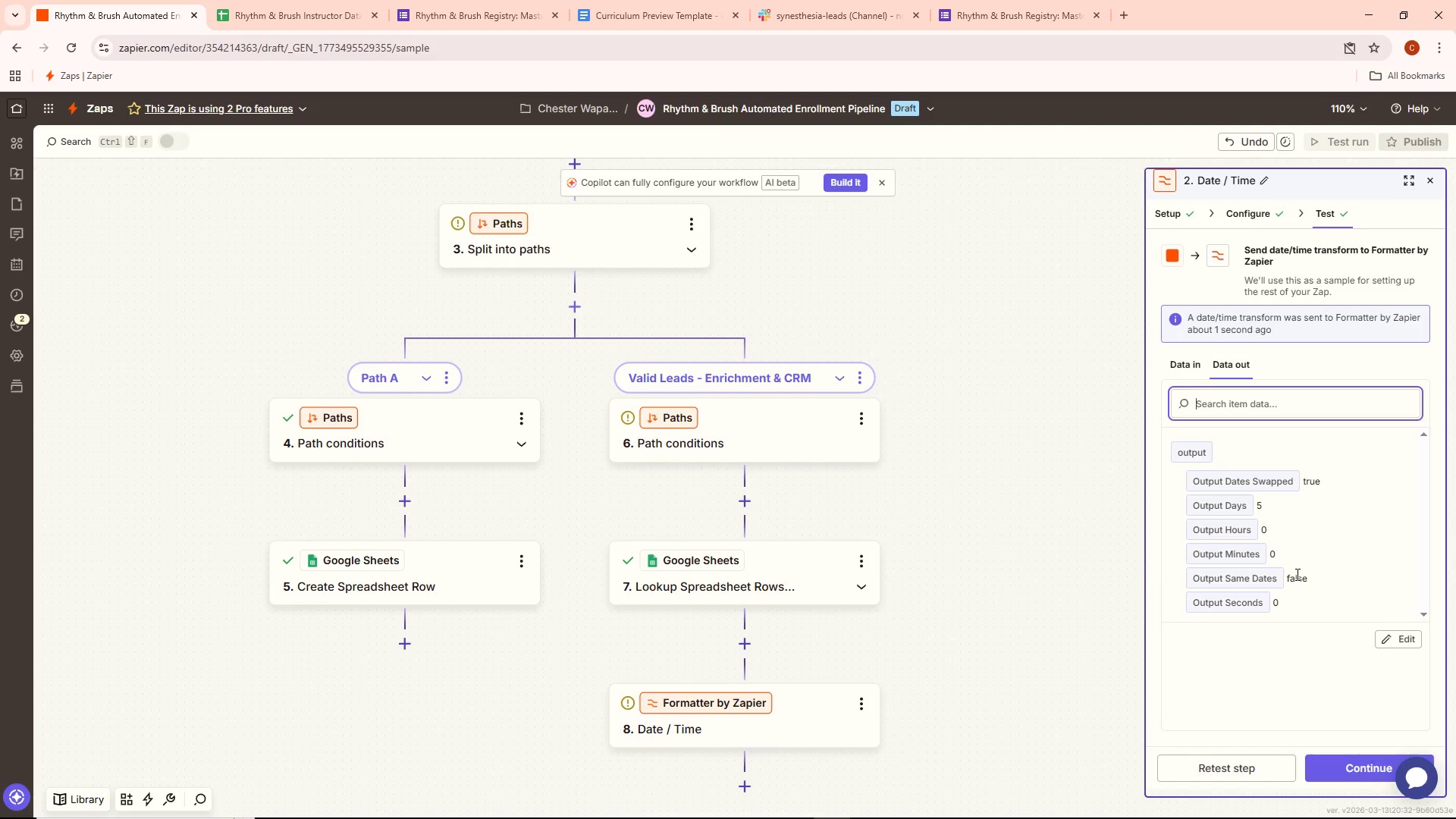 
wait(6.06)
 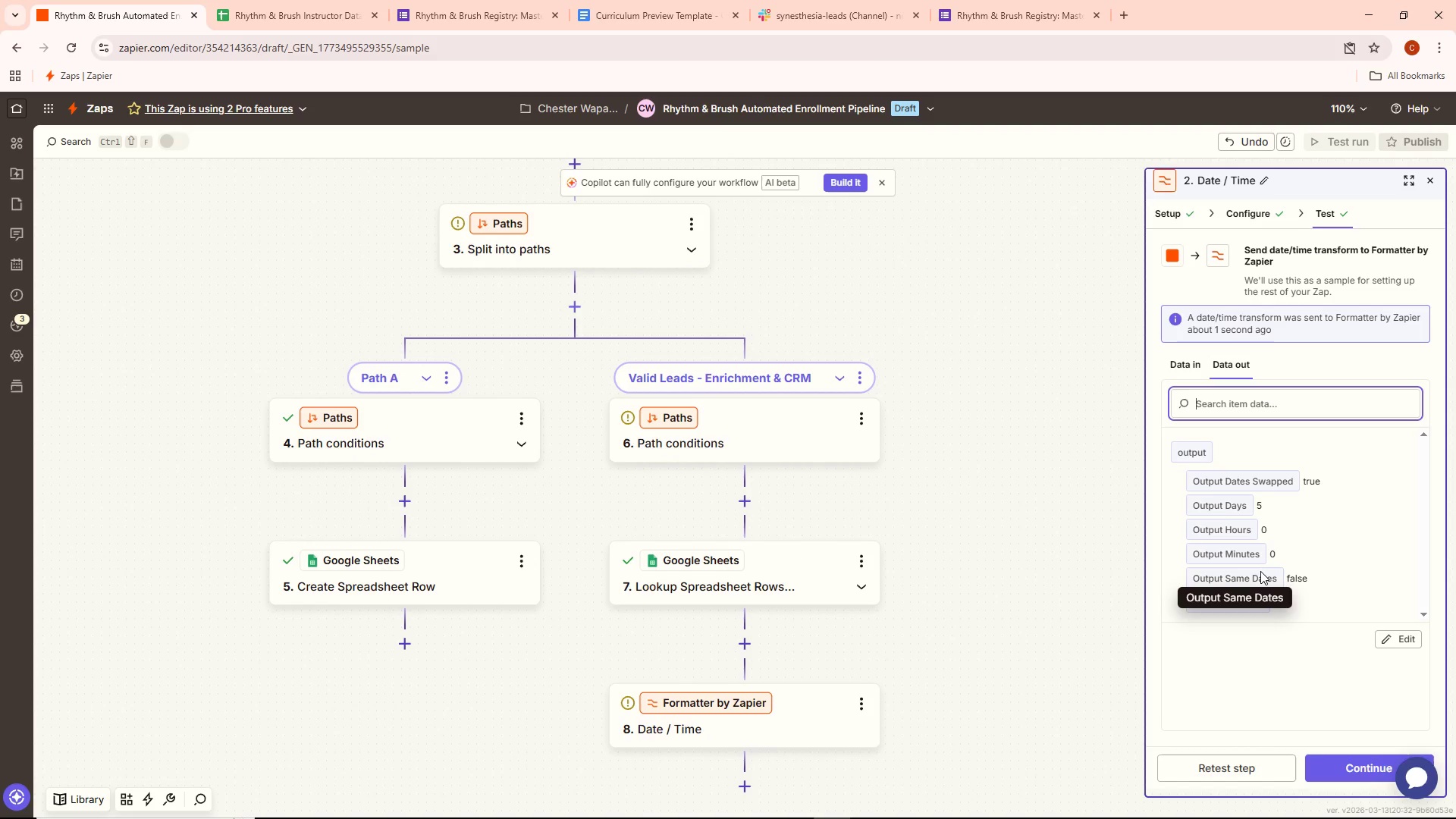 
left_click([1270, 220])
 